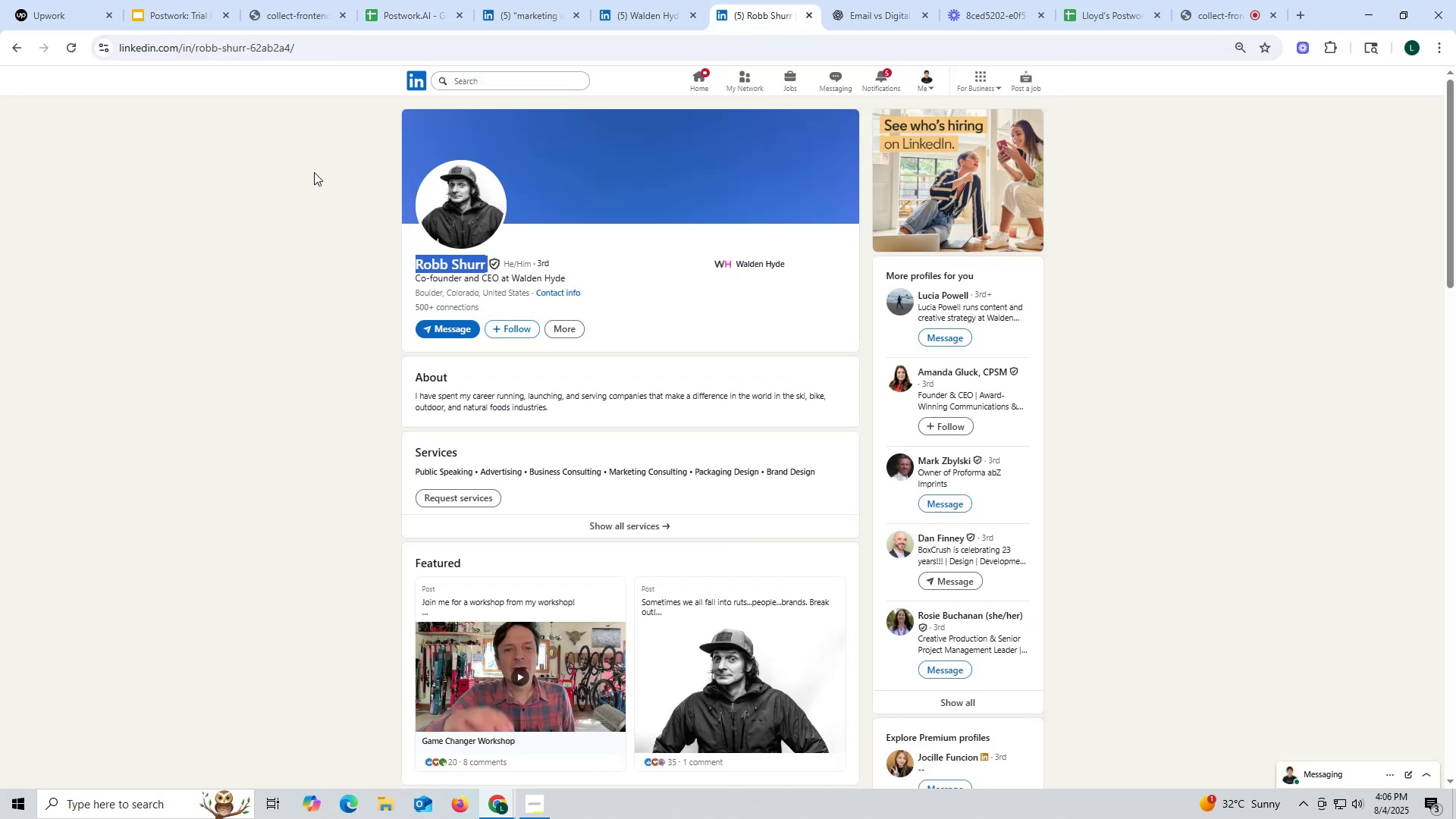 
double_click([259, 52])
 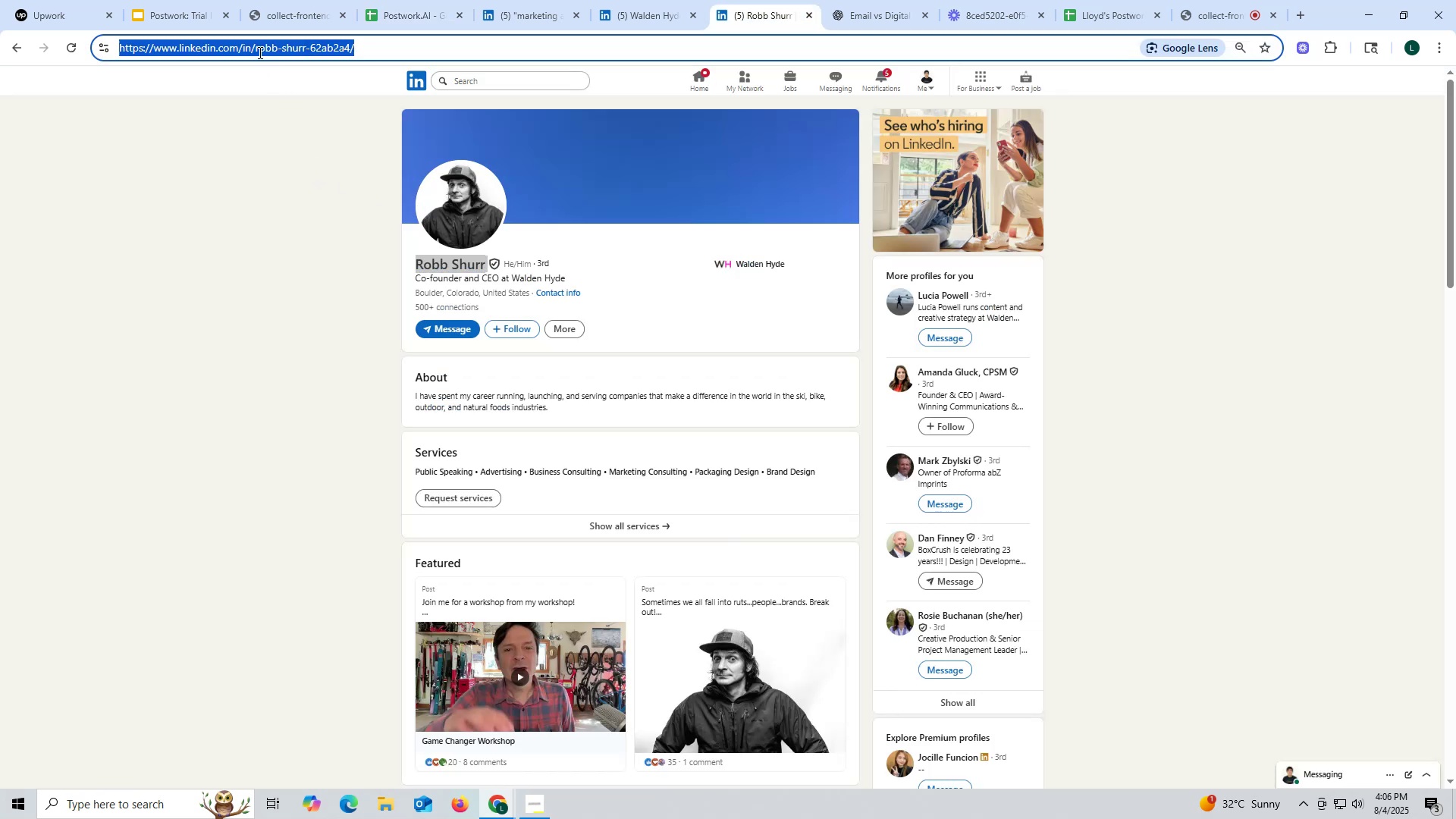 
triple_click([259, 52])
 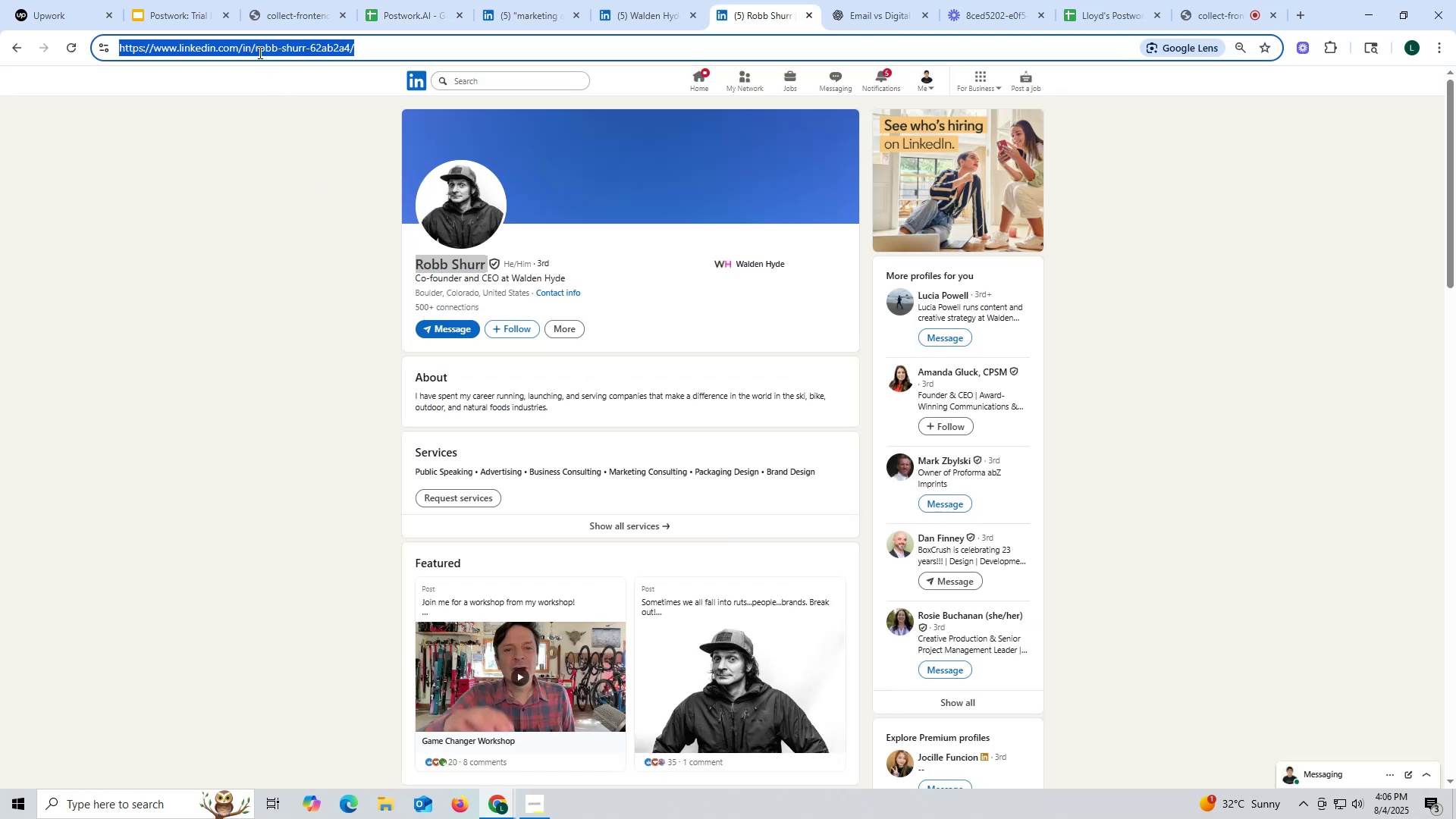 
key(Control+ControlLeft)
 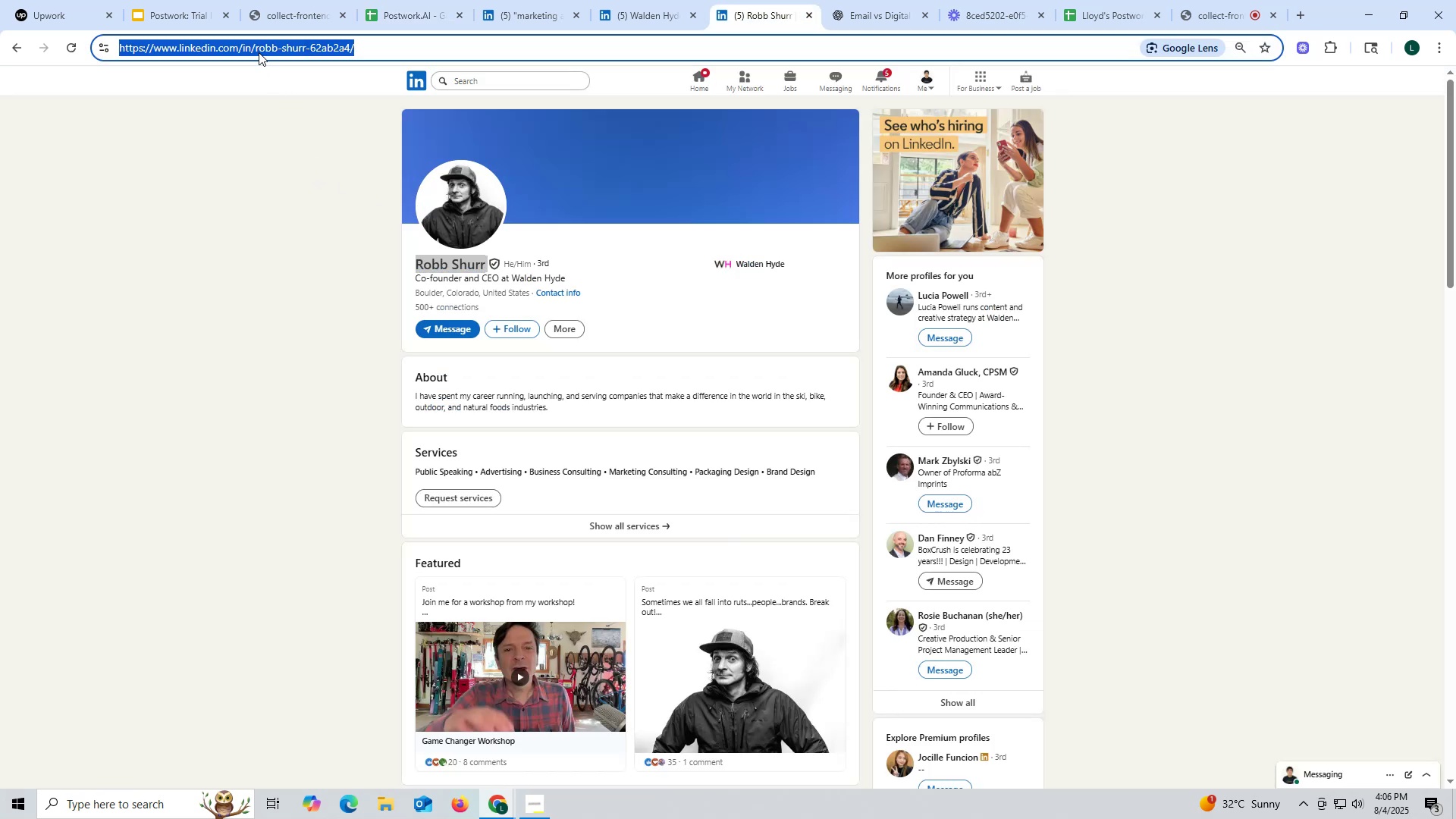 
key(Control+C)
 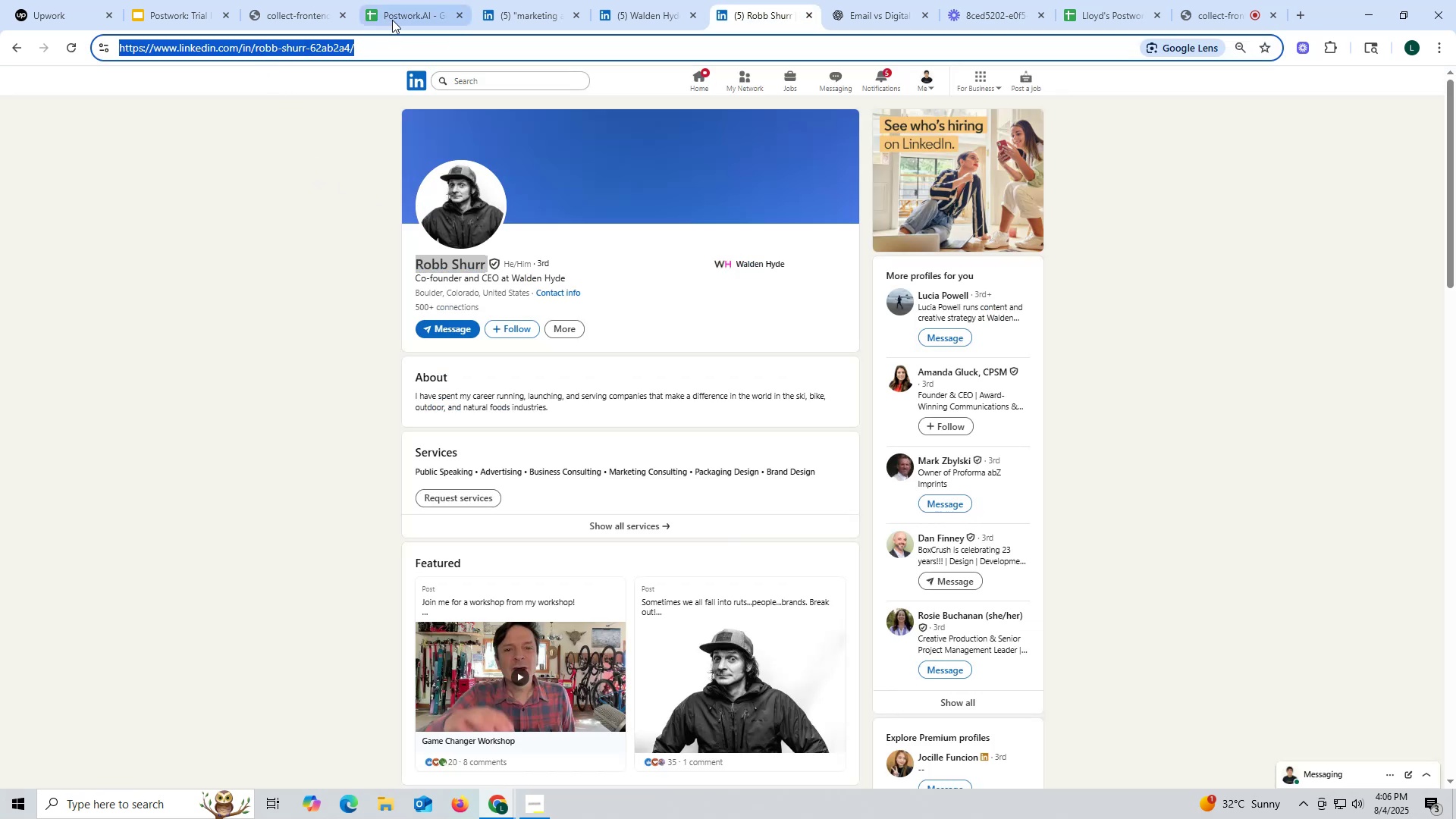 
left_click([402, 14])
 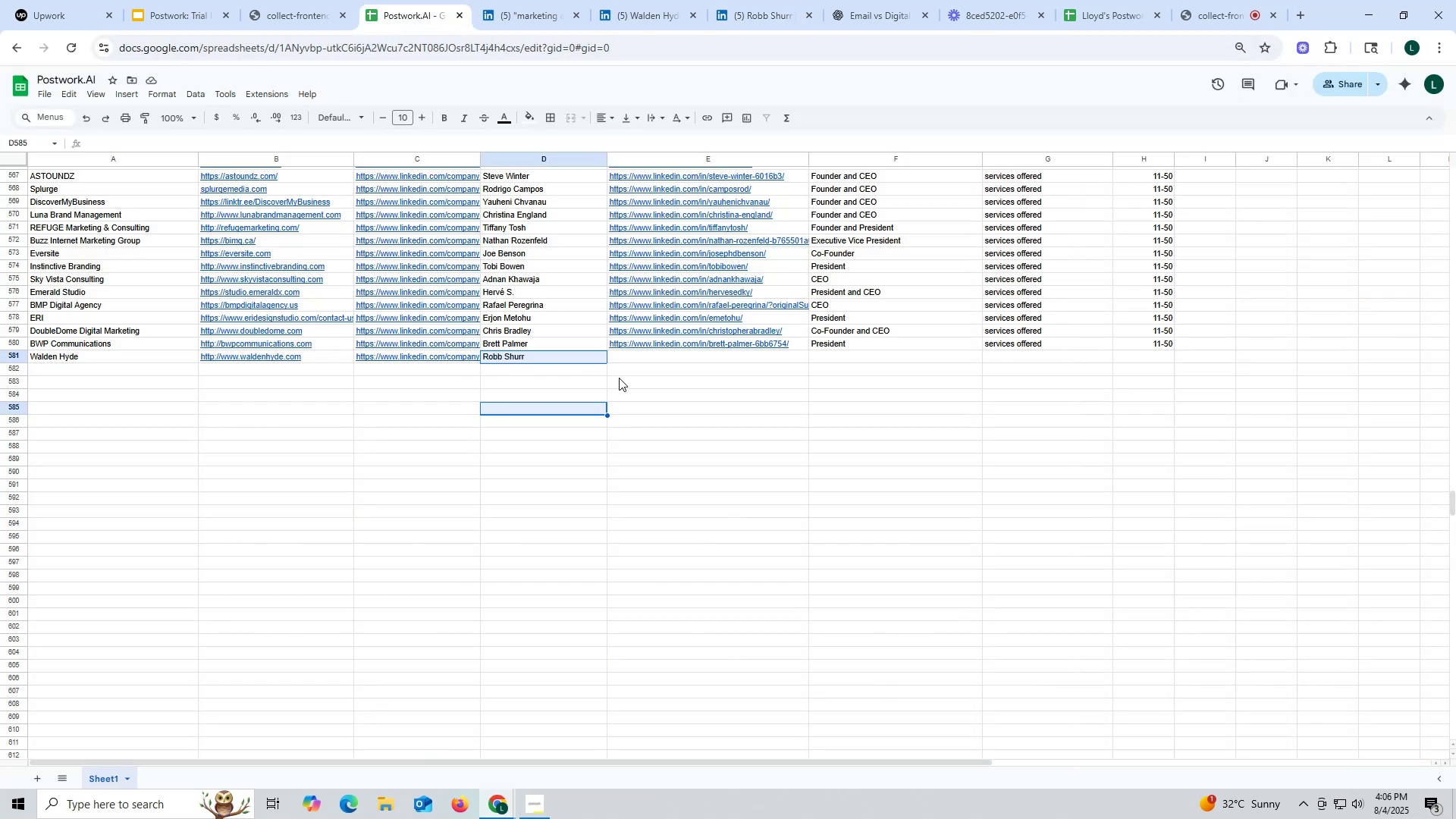 
double_click([654, 358])
 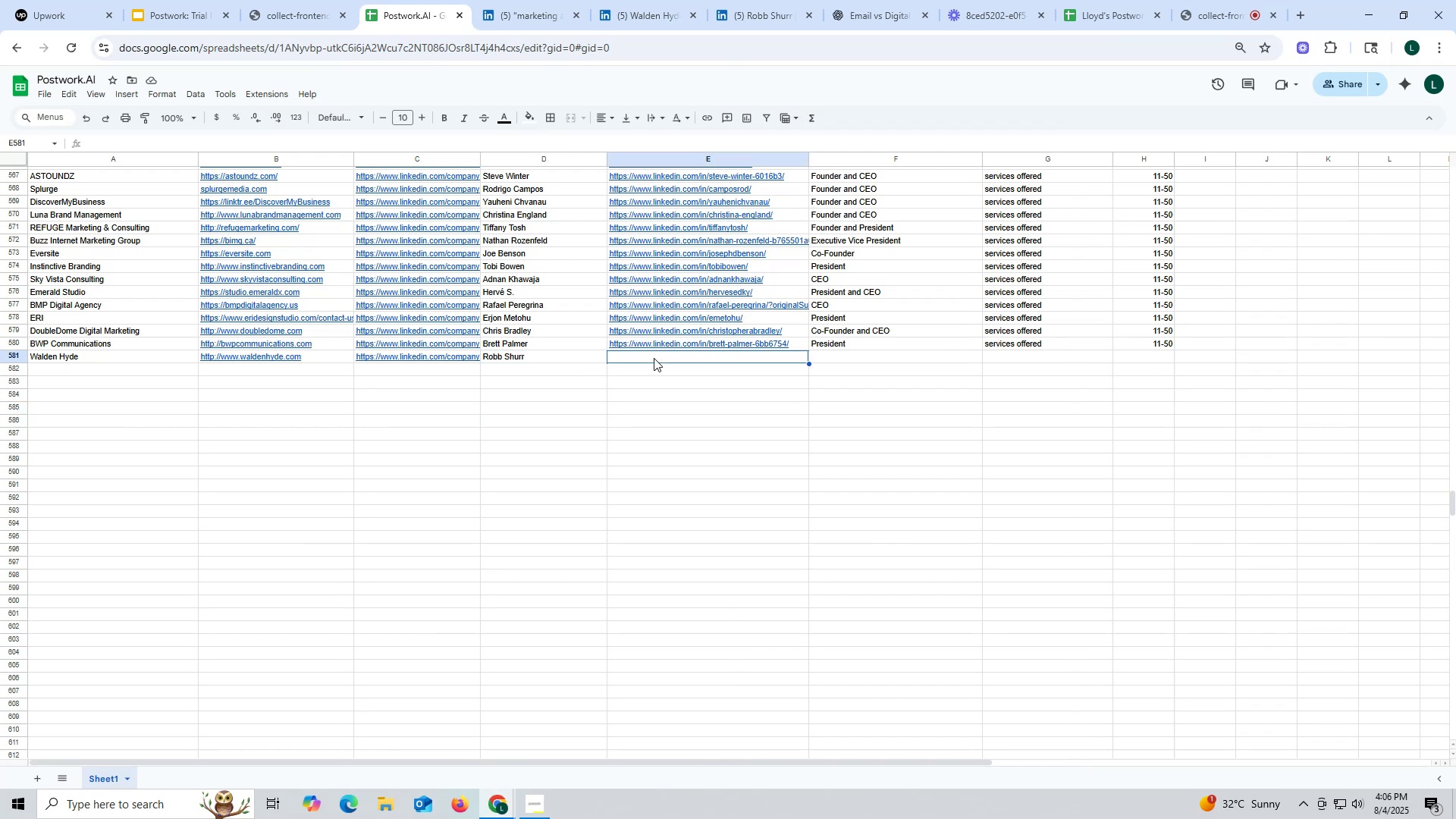 
key(Control+ControlLeft)
 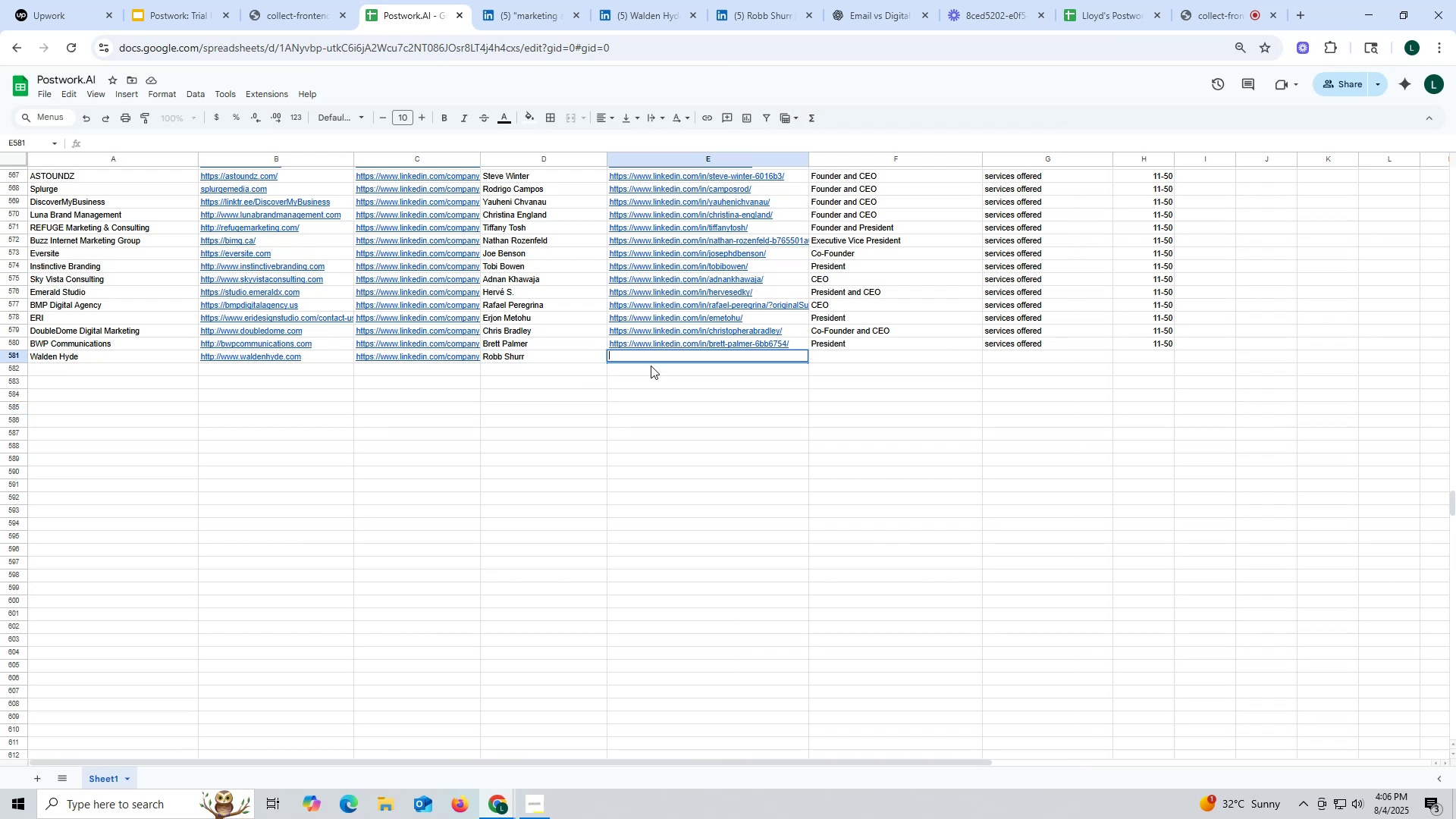 
key(Control+V)
 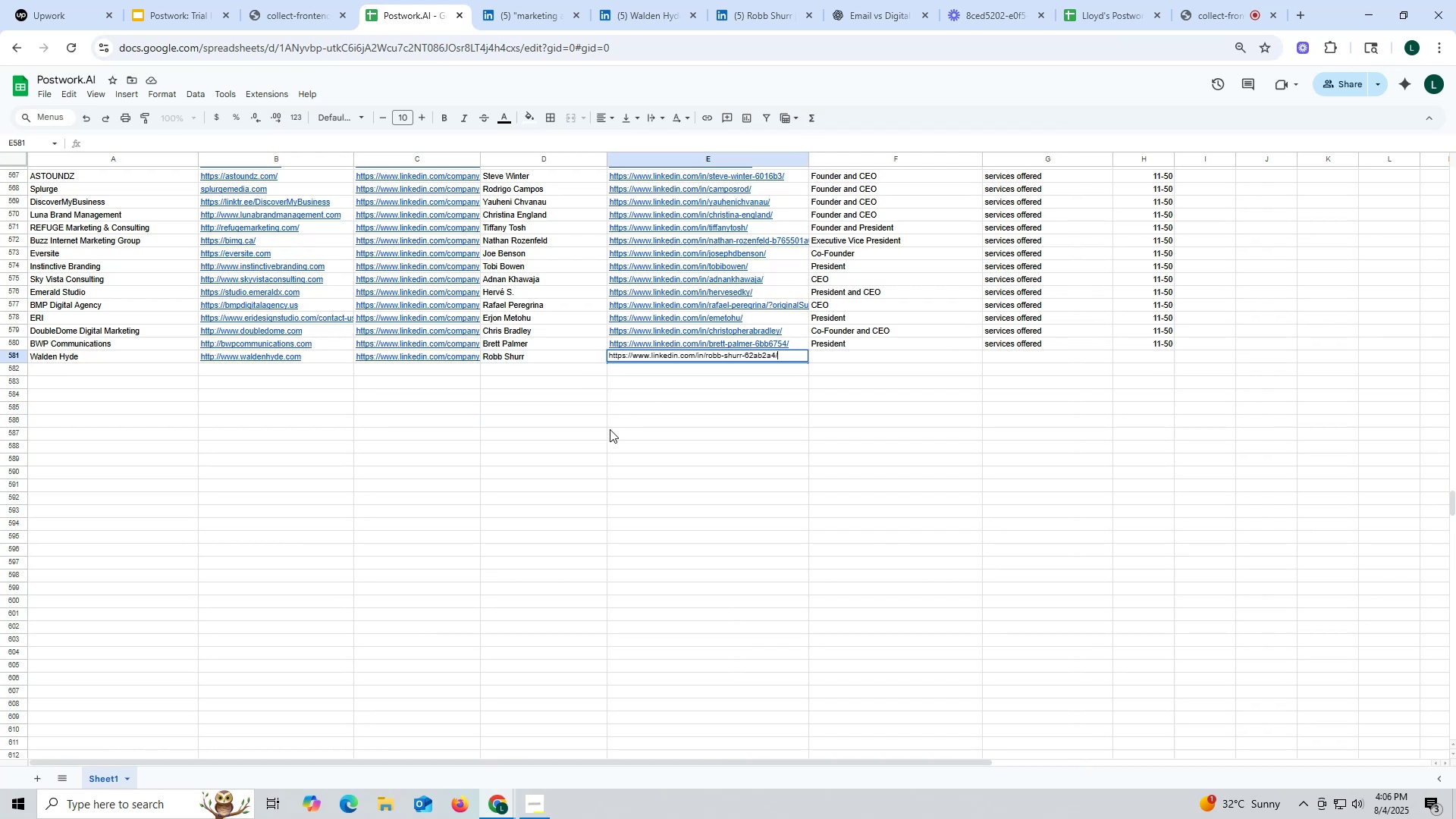 
triple_click([610, 429])
 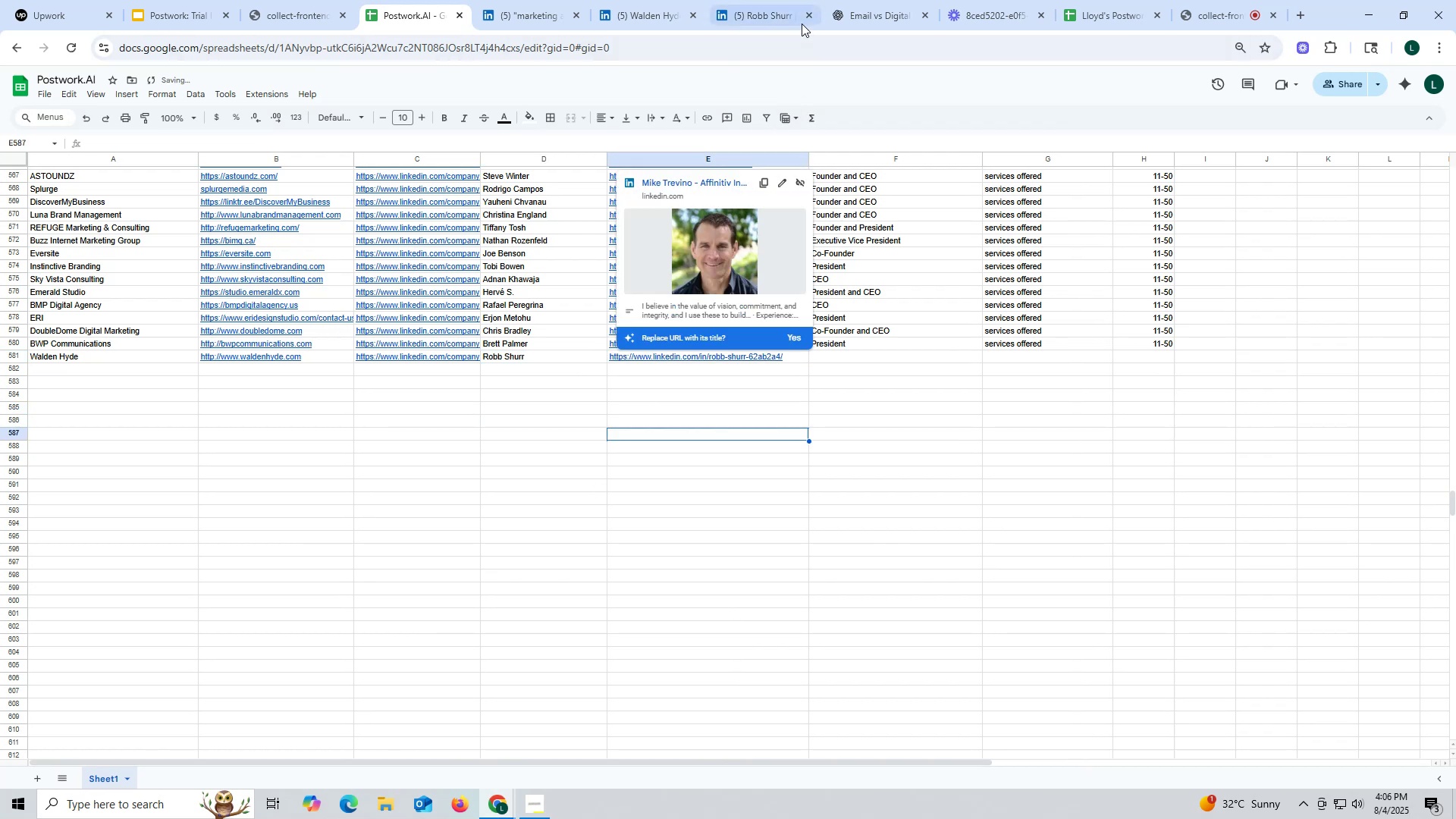 
left_click([772, 20])
 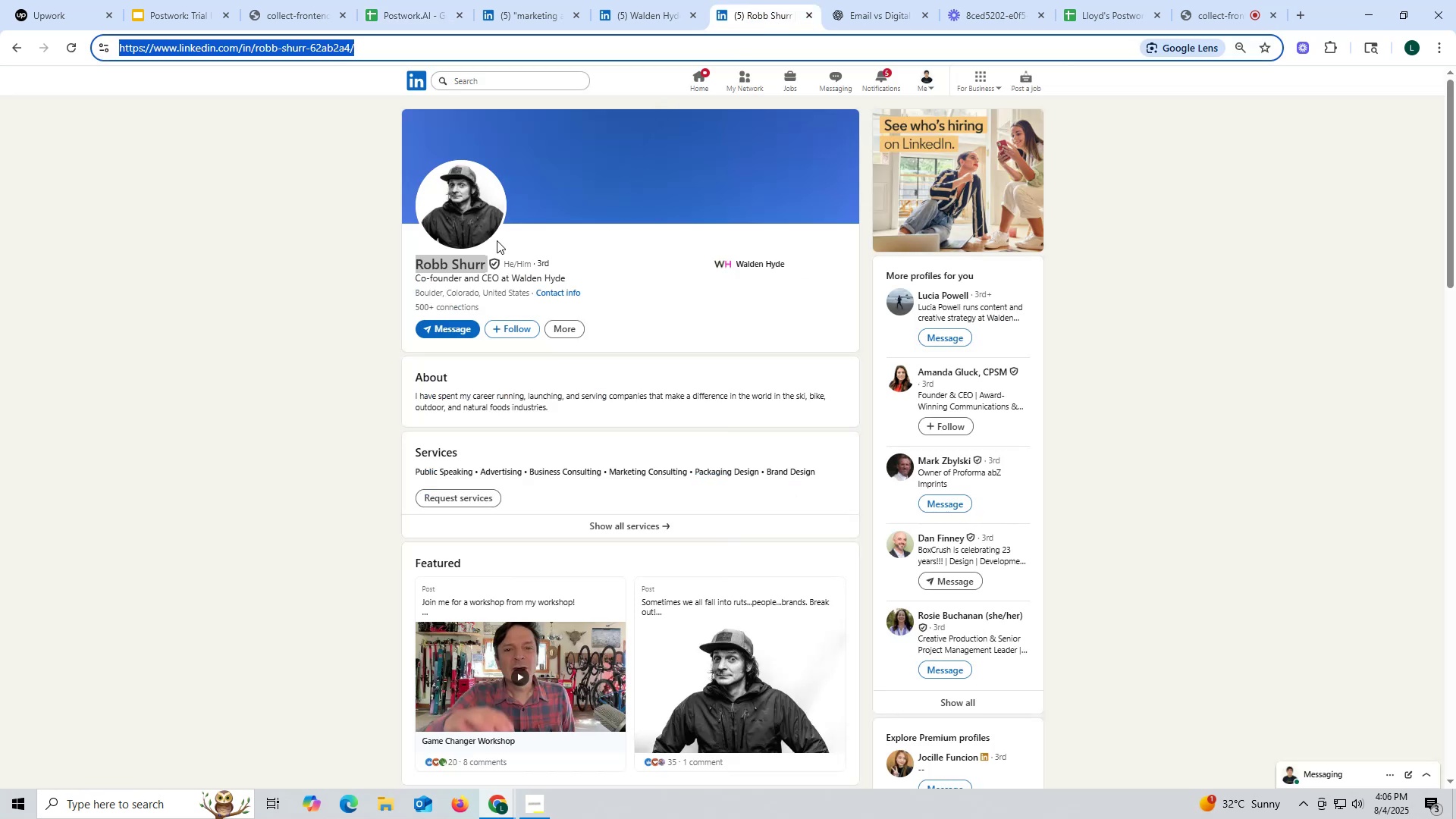 
scroll: coordinate [676, 357], scroll_direction: down, amount: 9.0
 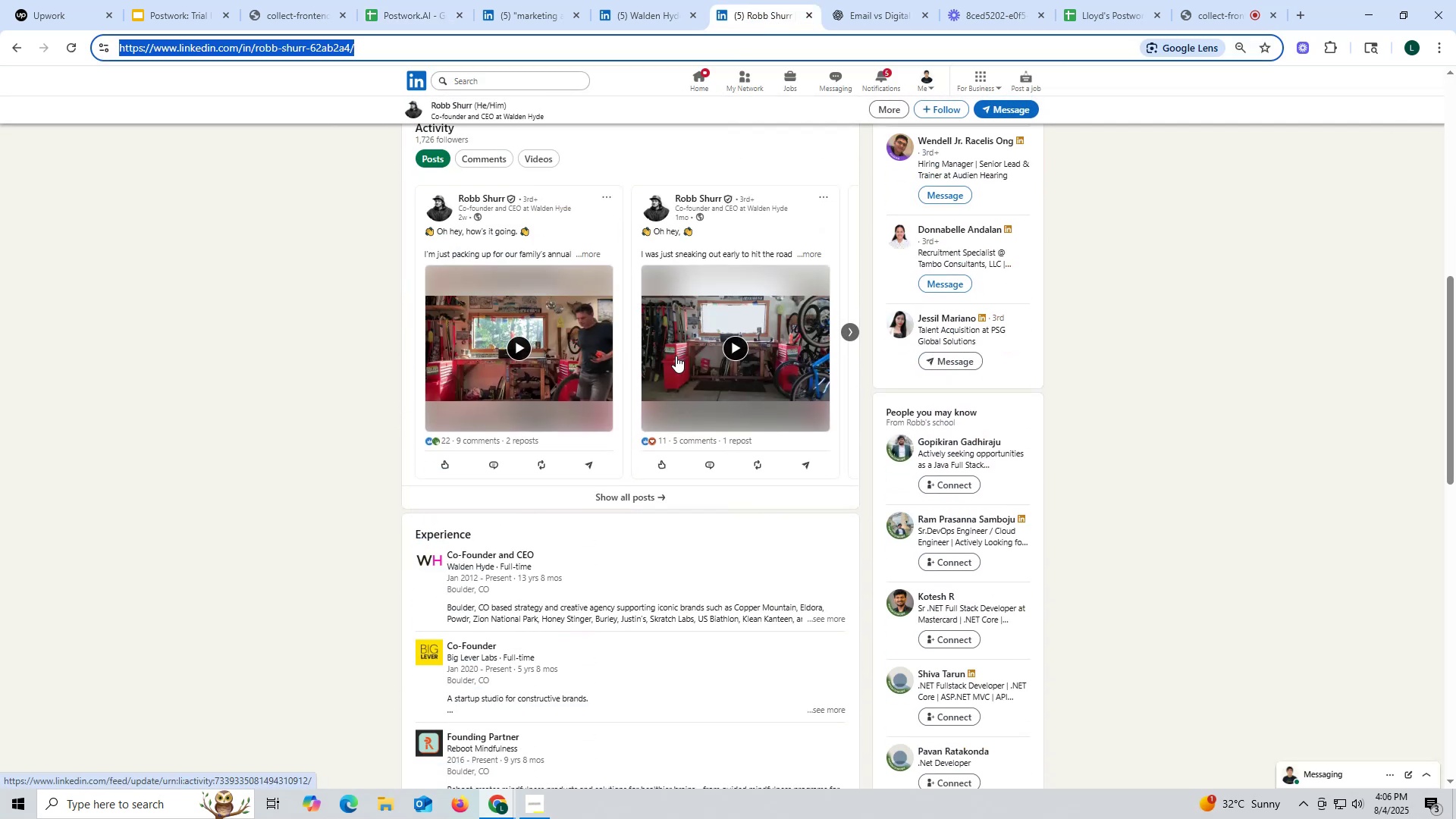 
scroll: coordinate [676, 356], scroll_direction: up, amount: 5.0
 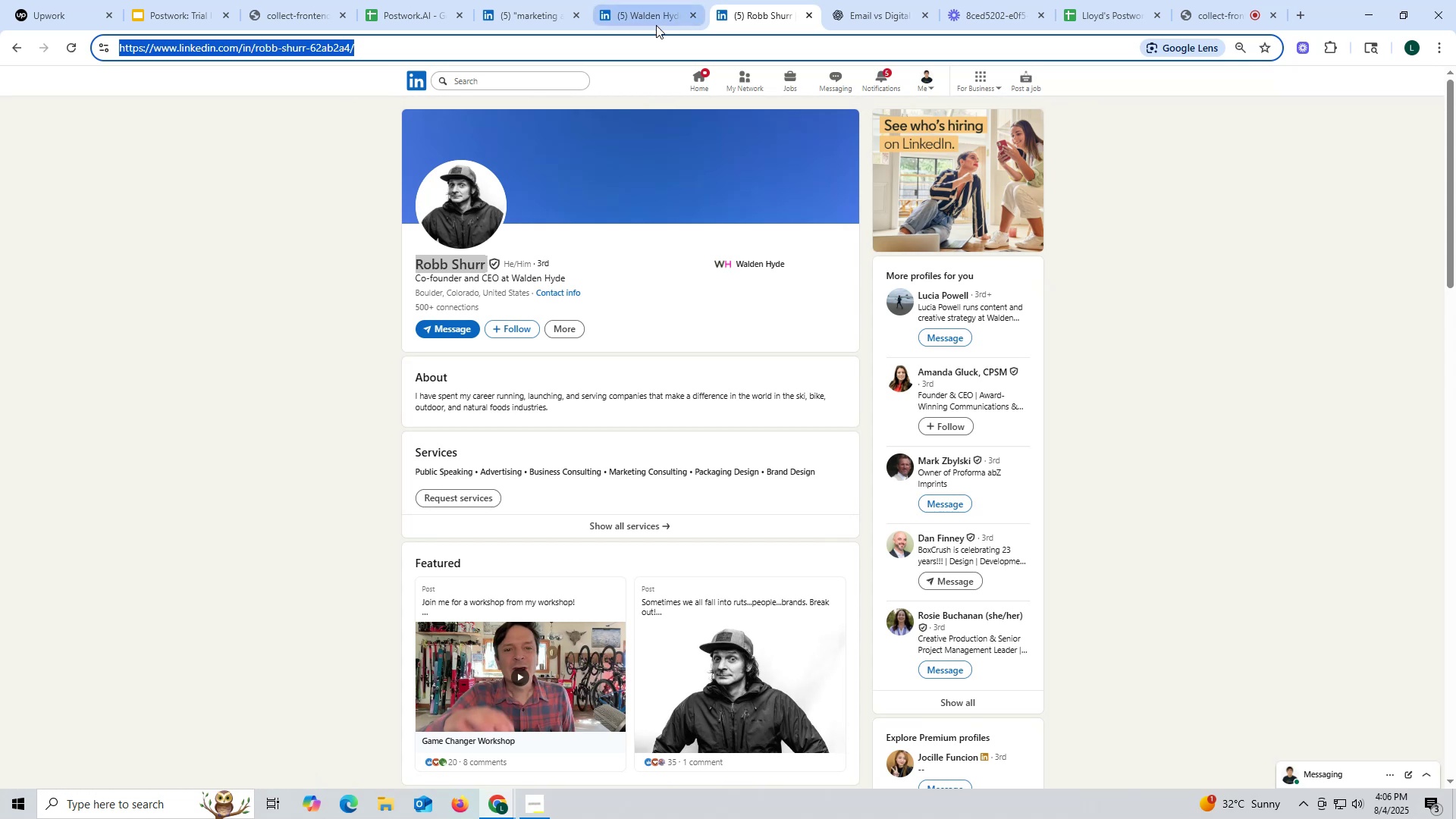 
left_click([519, 20])
 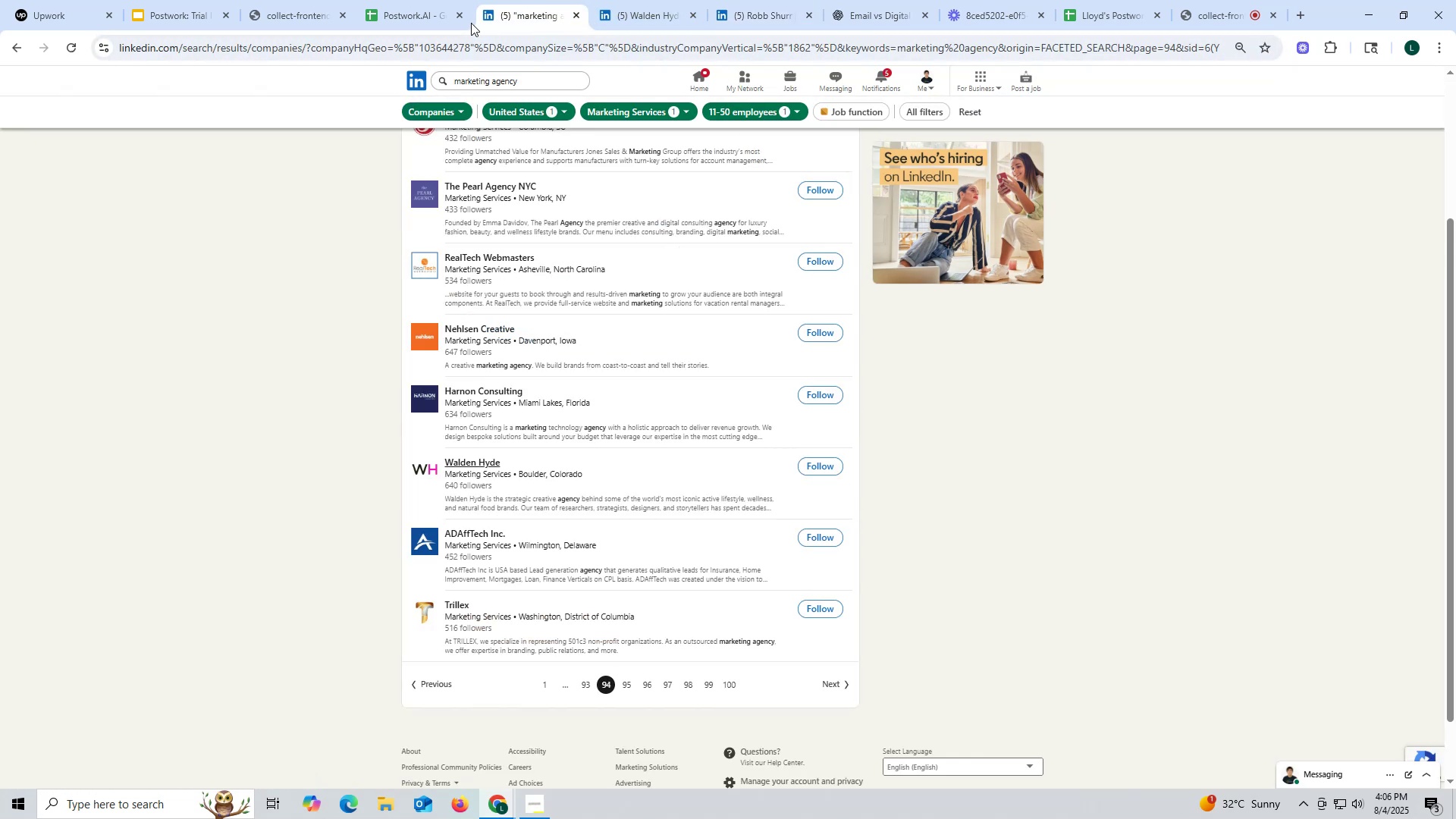 
left_click([383, 17])
 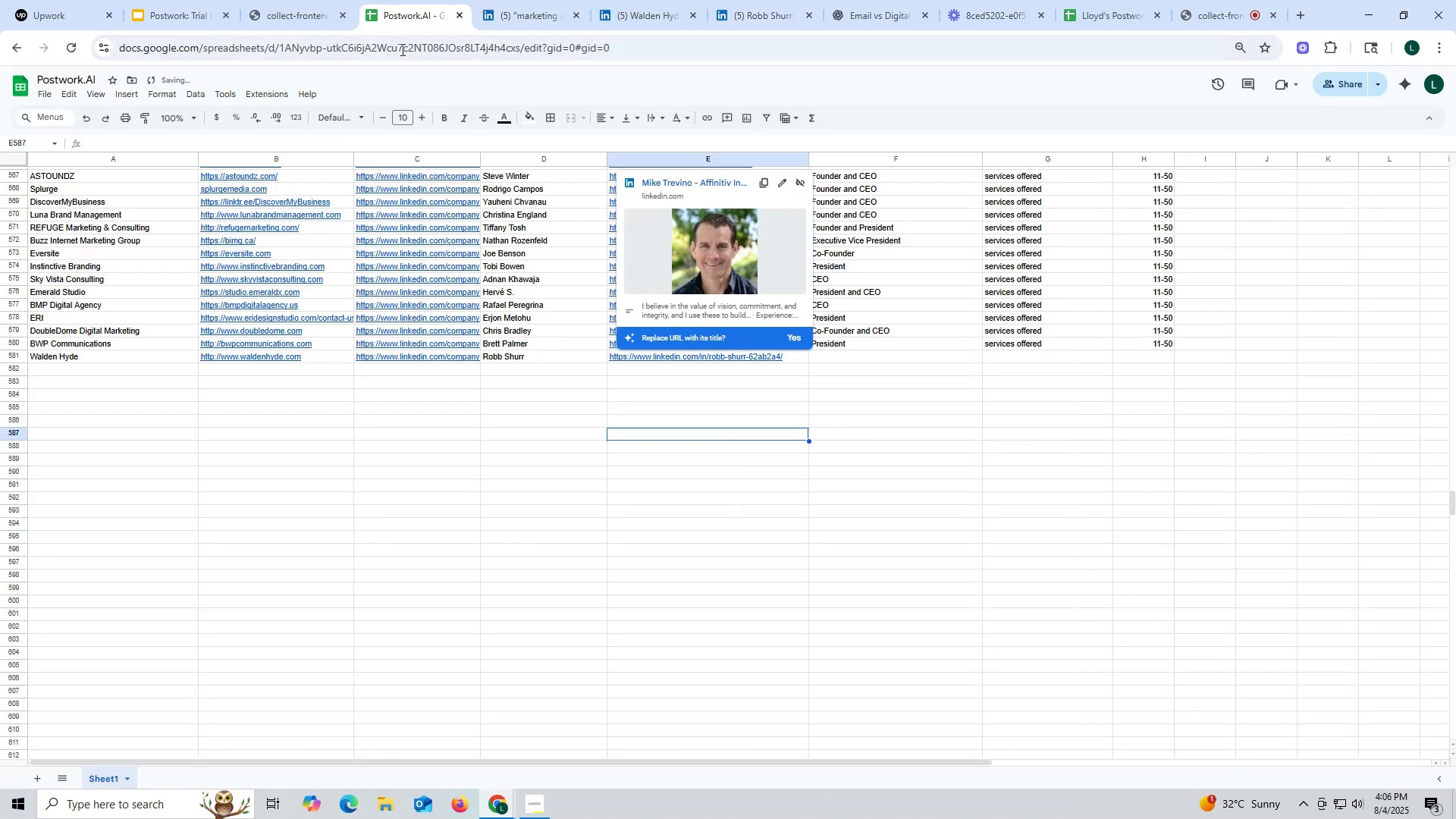 
mouse_move([657, 300])
 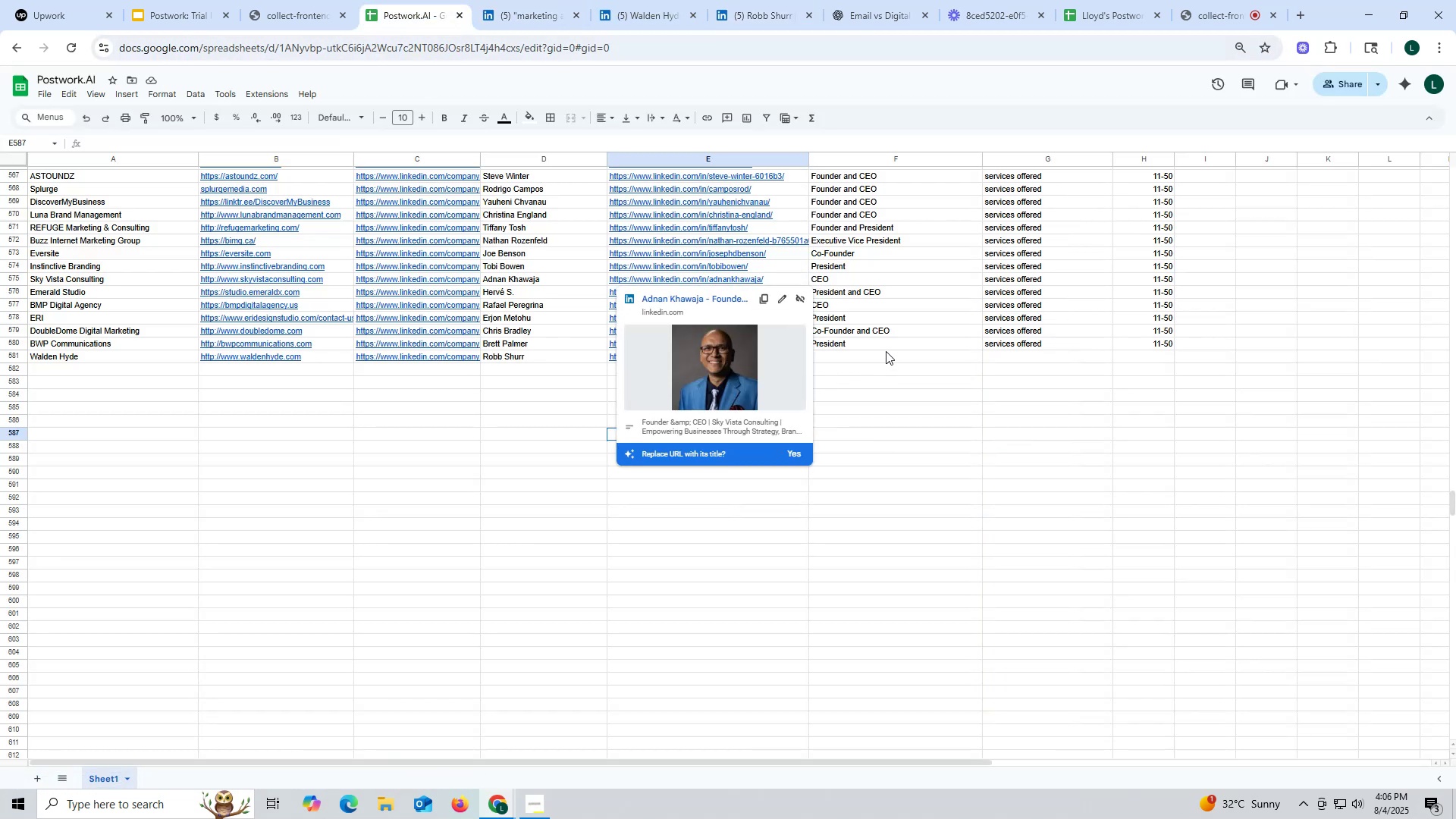 
key(Control+ControlLeft)
 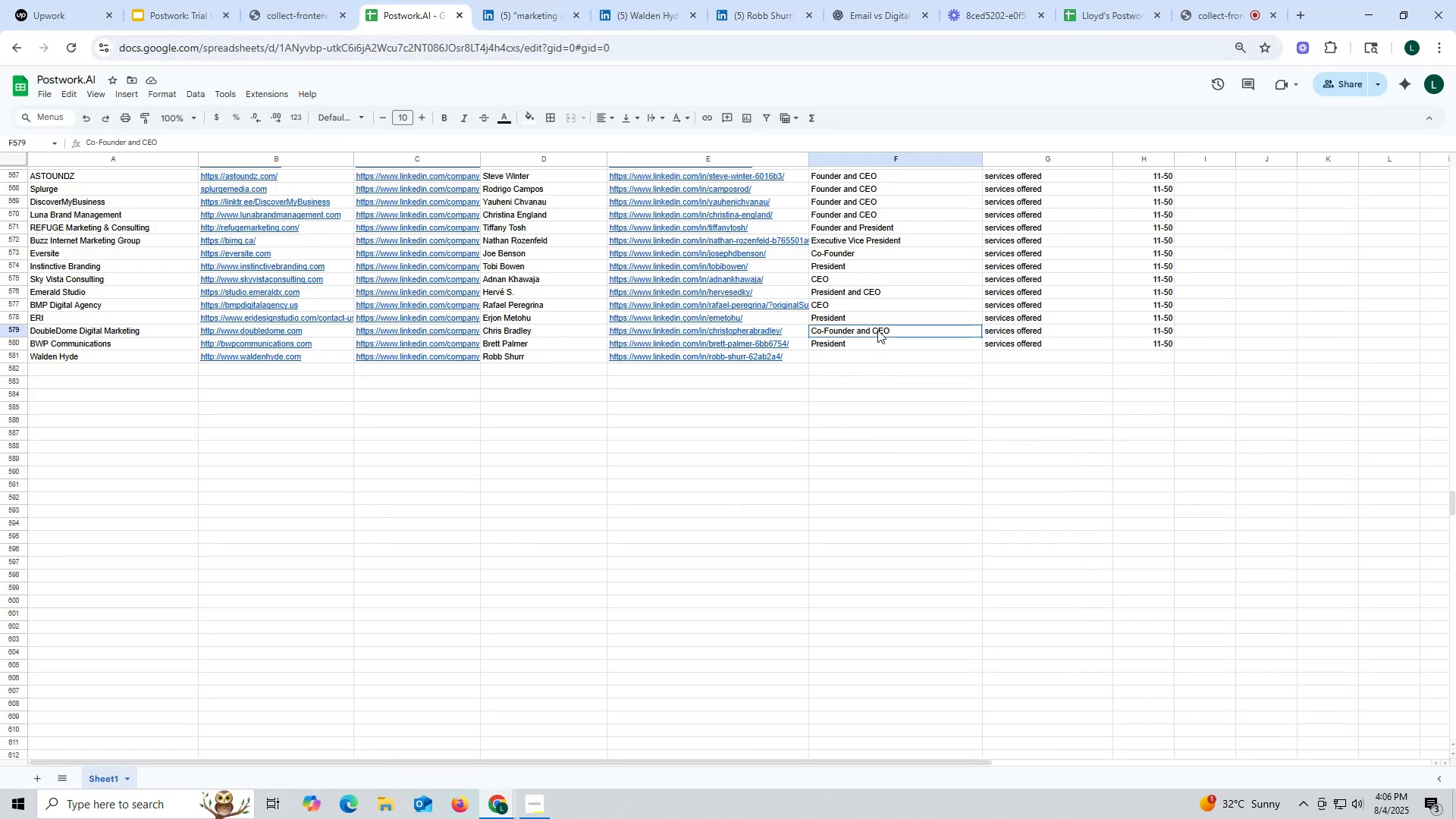 
key(Control+C)
 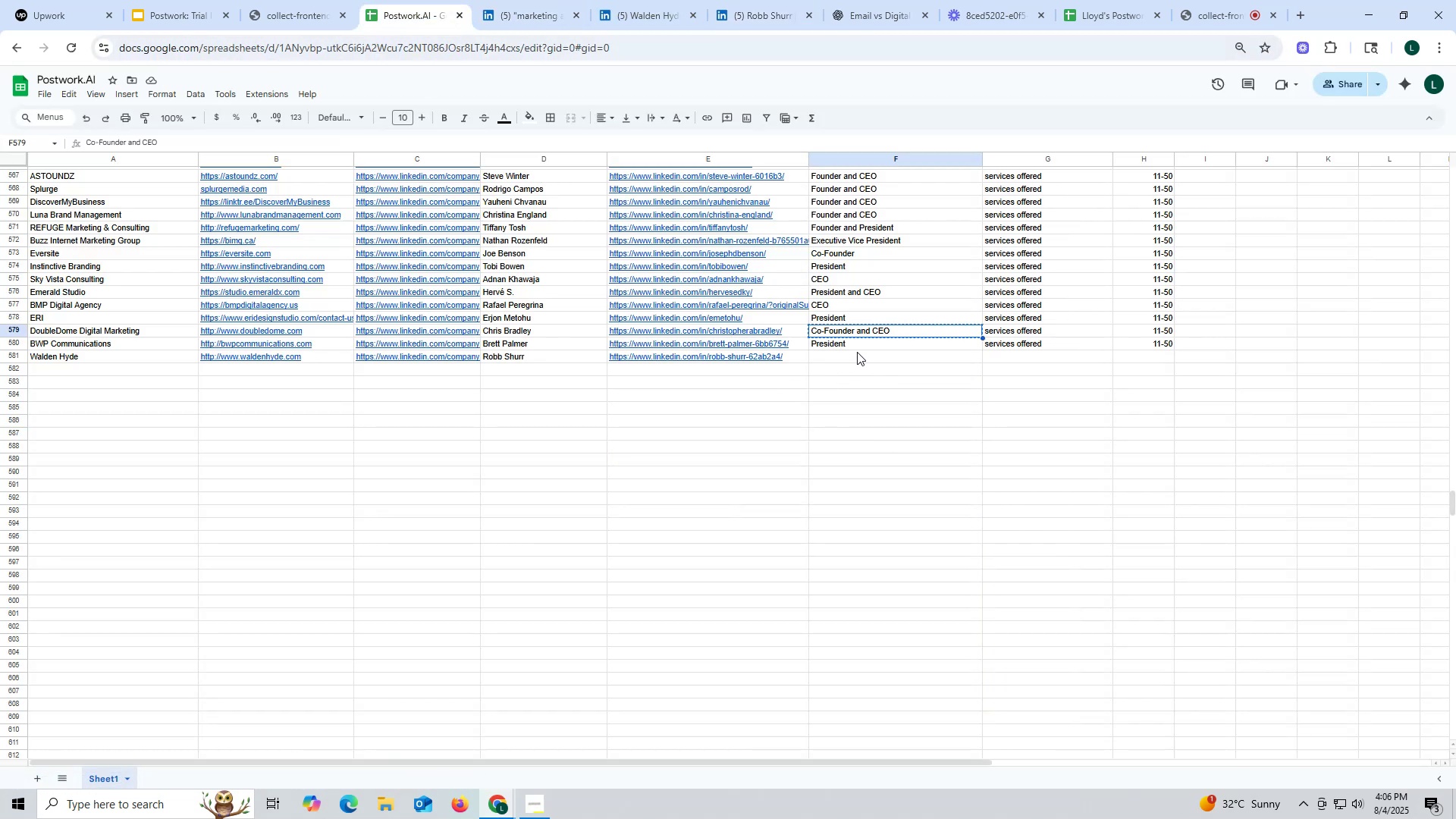 
key(Control+ControlLeft)
 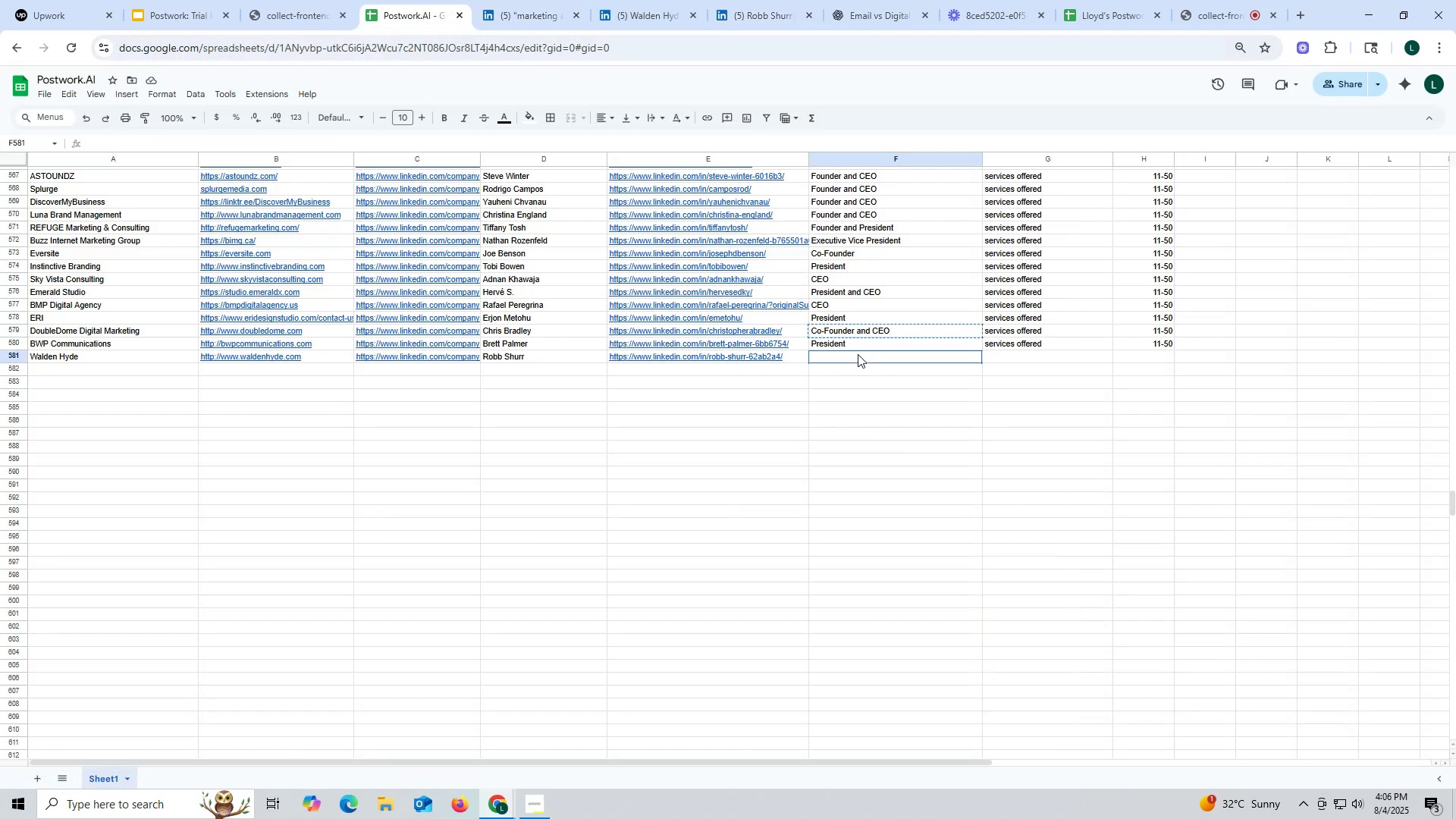 
left_click([858, 354])
 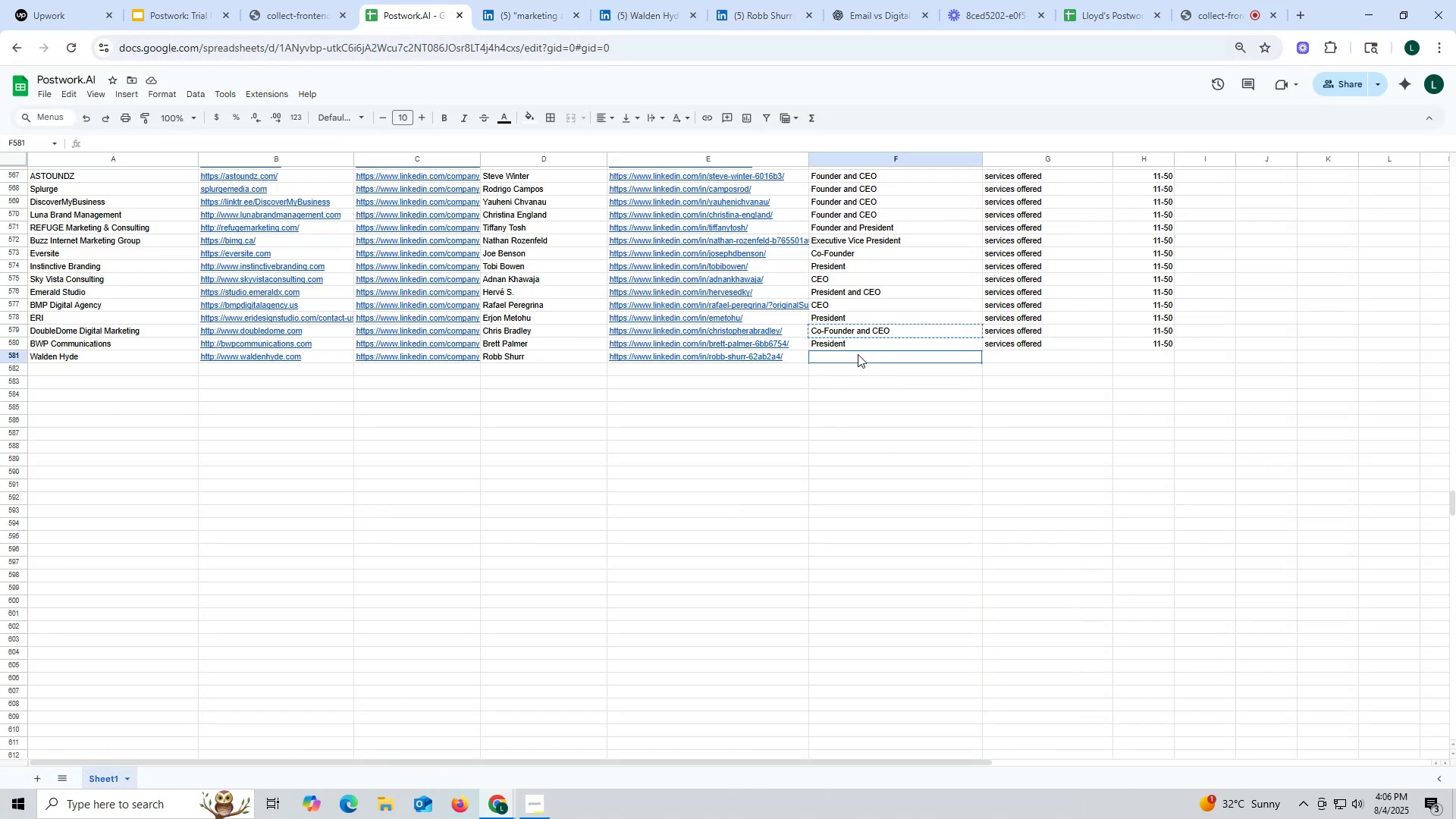 
key(Control+V)
 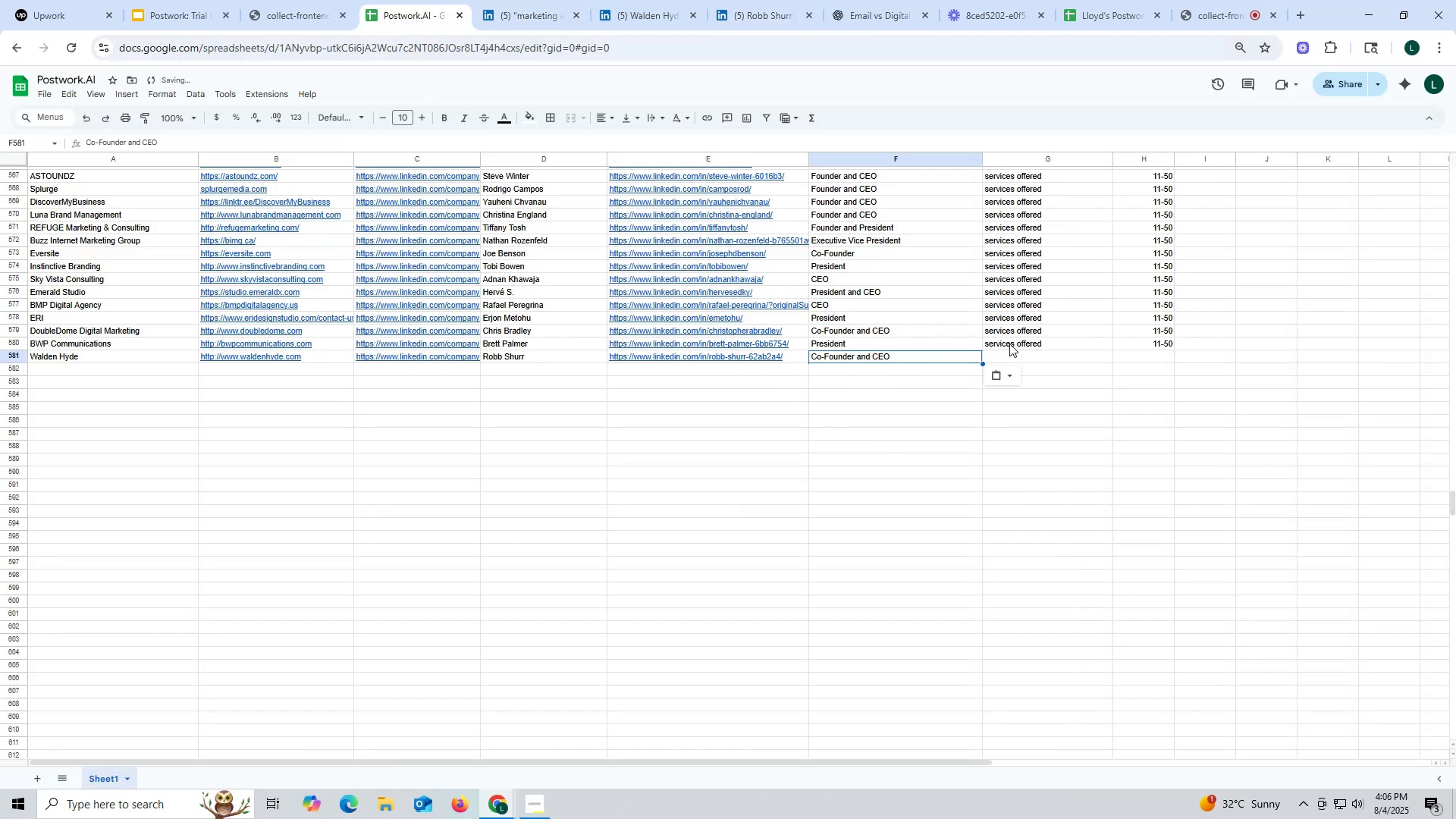 
left_click([1012, 344])
 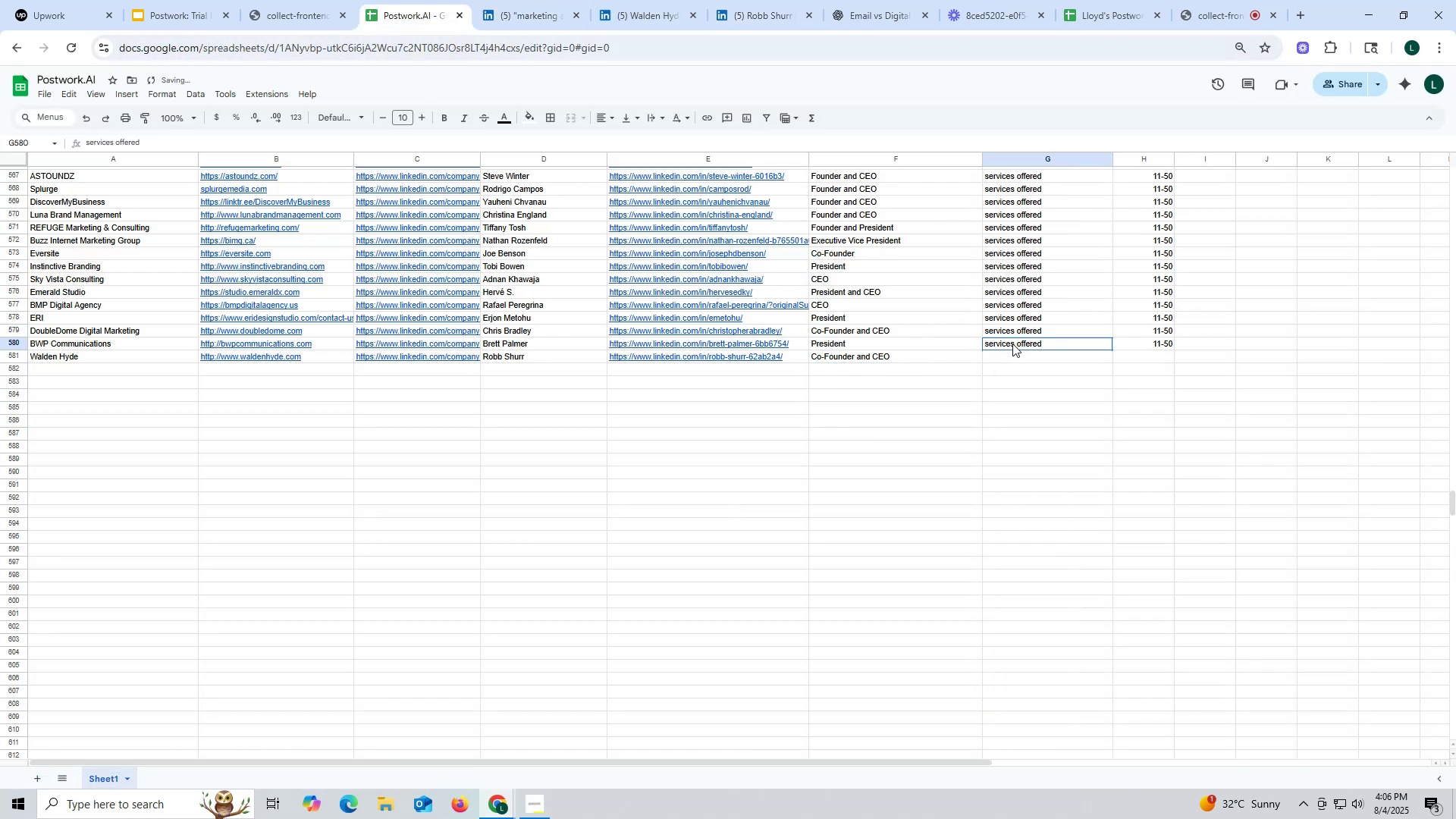 
key(Control+ControlLeft)
 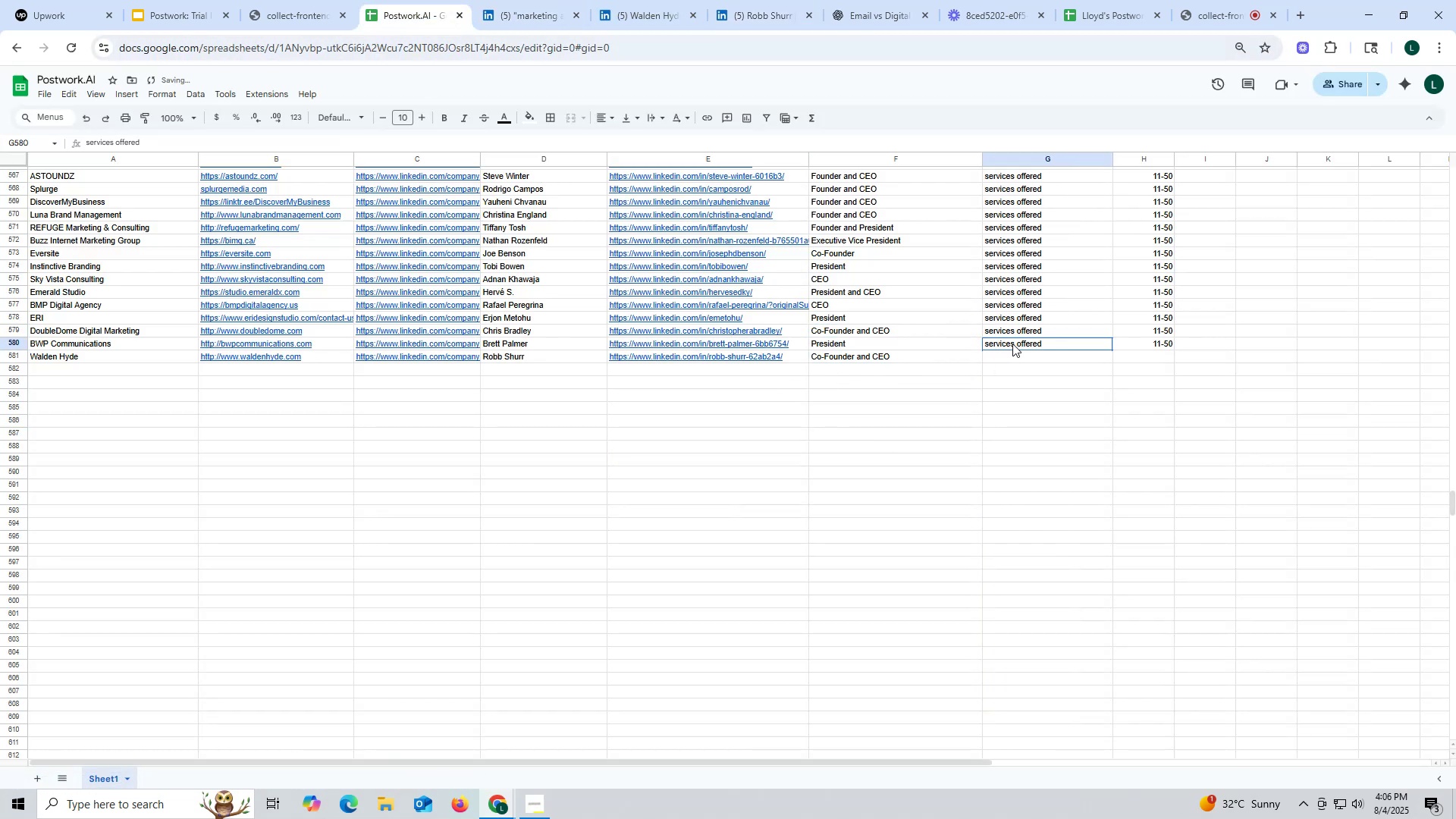 
key(Control+C)
 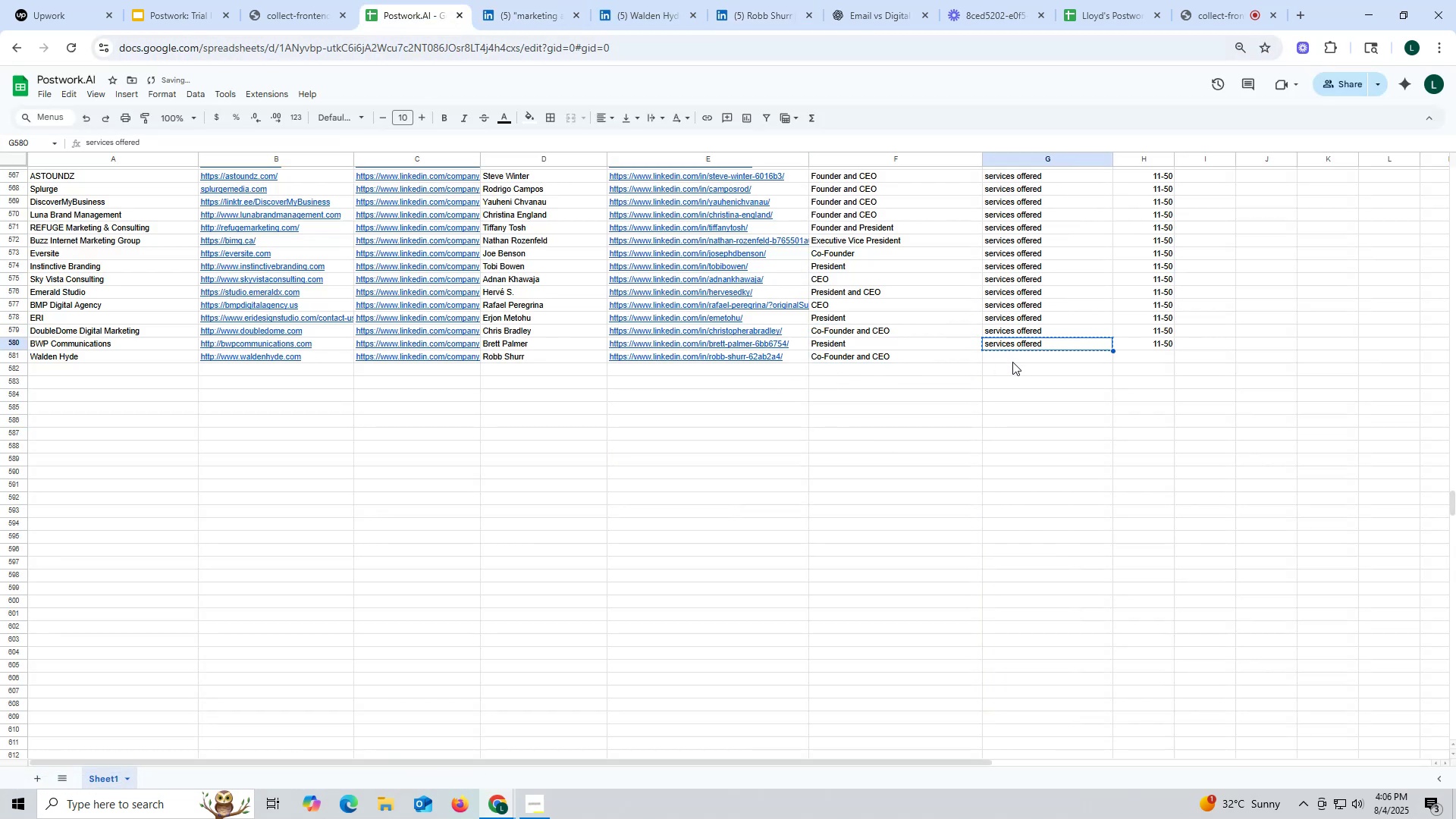 
double_click([1012, 362])
 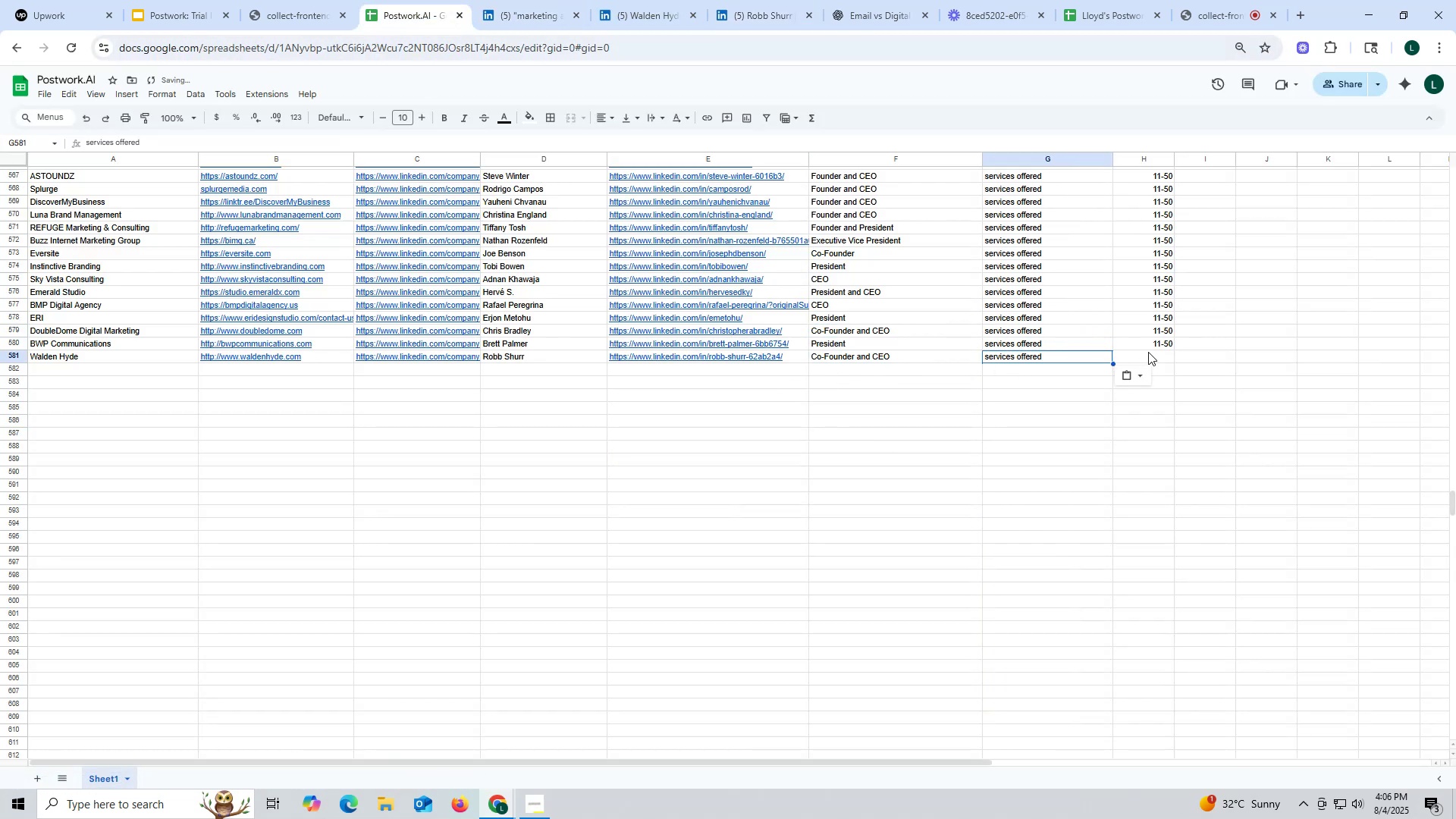 
key(Control+ControlLeft)
 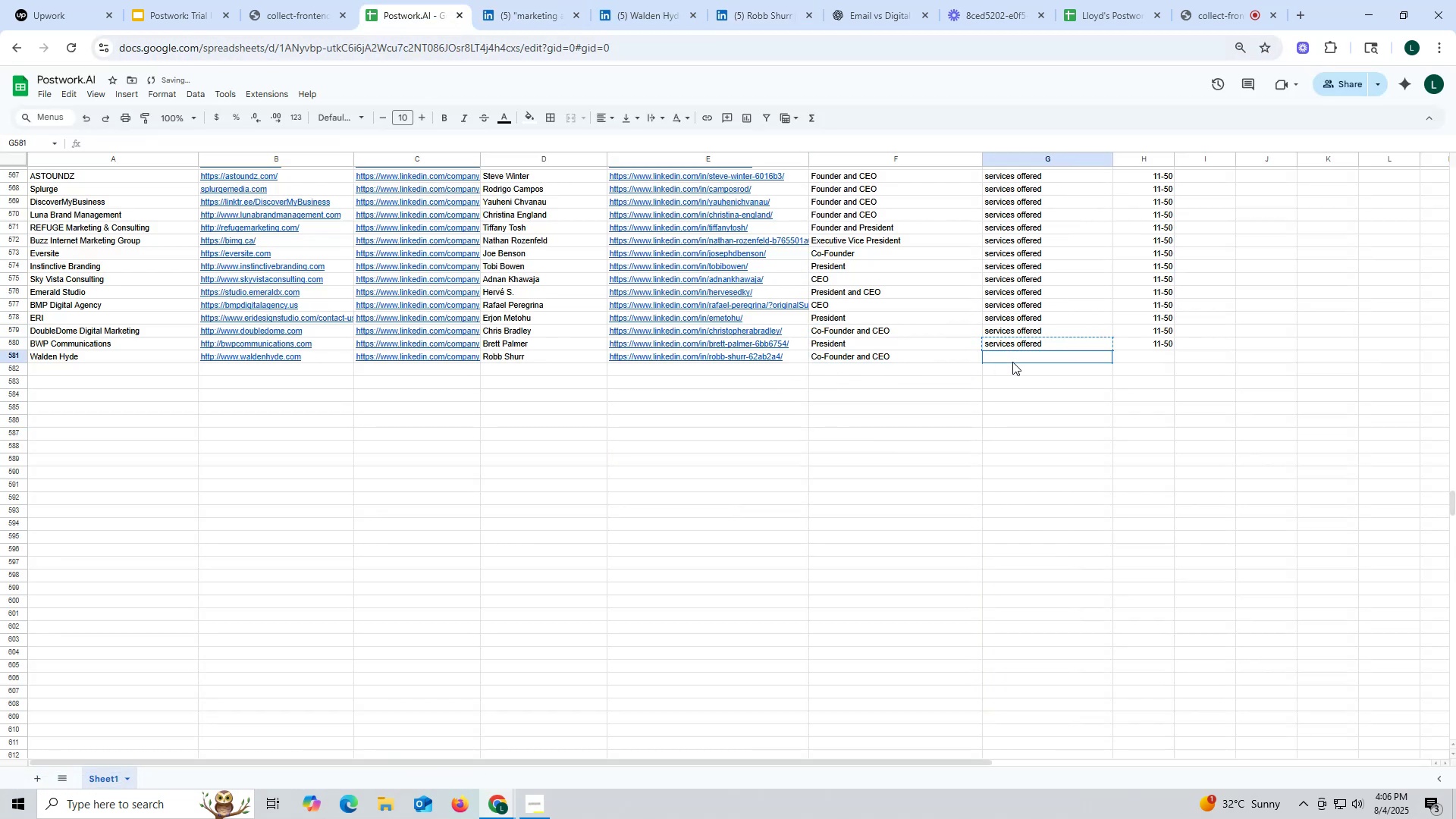 
key(Control+V)
 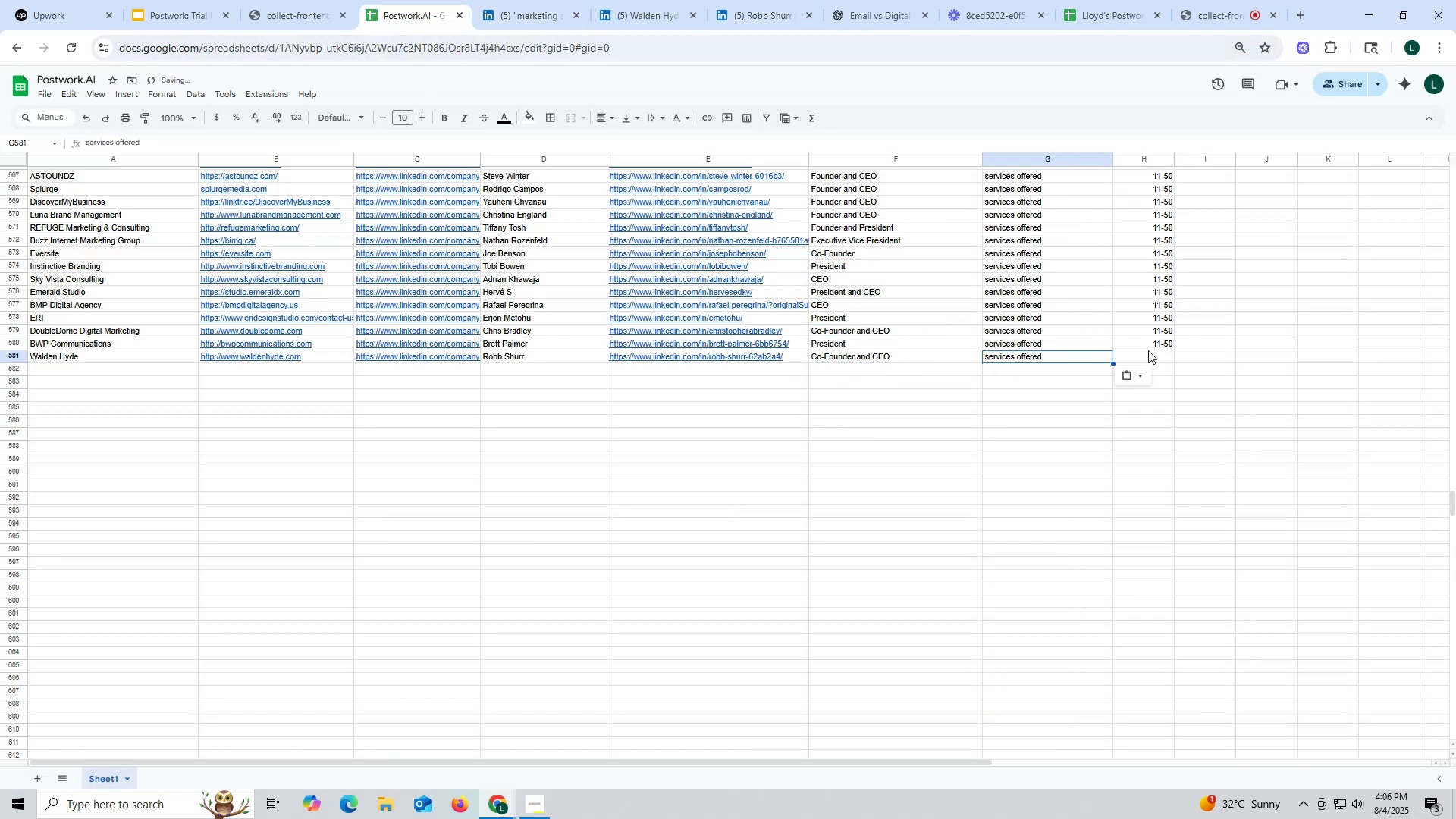 
left_click([1147, 346])
 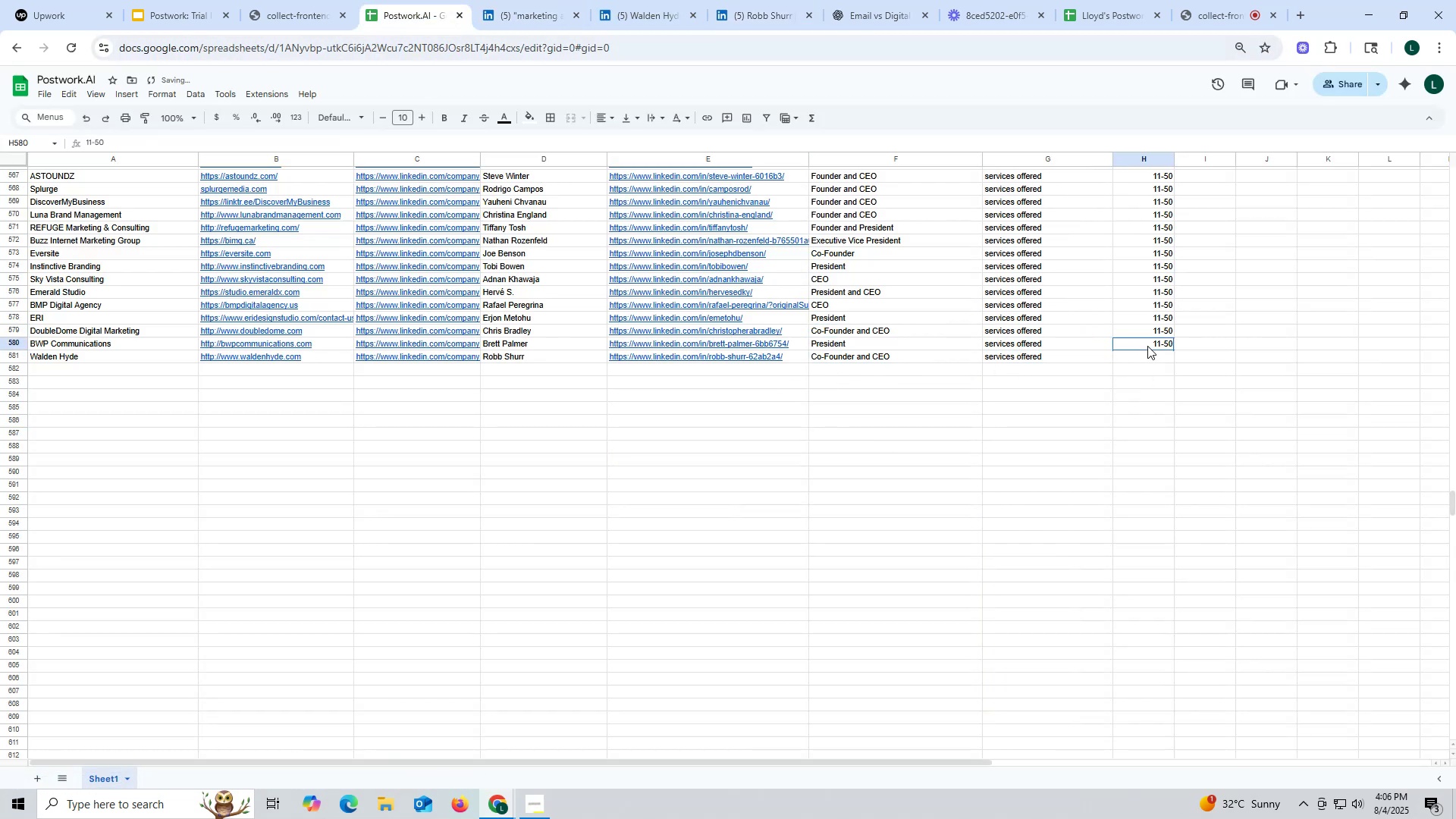 
key(Control+ControlLeft)
 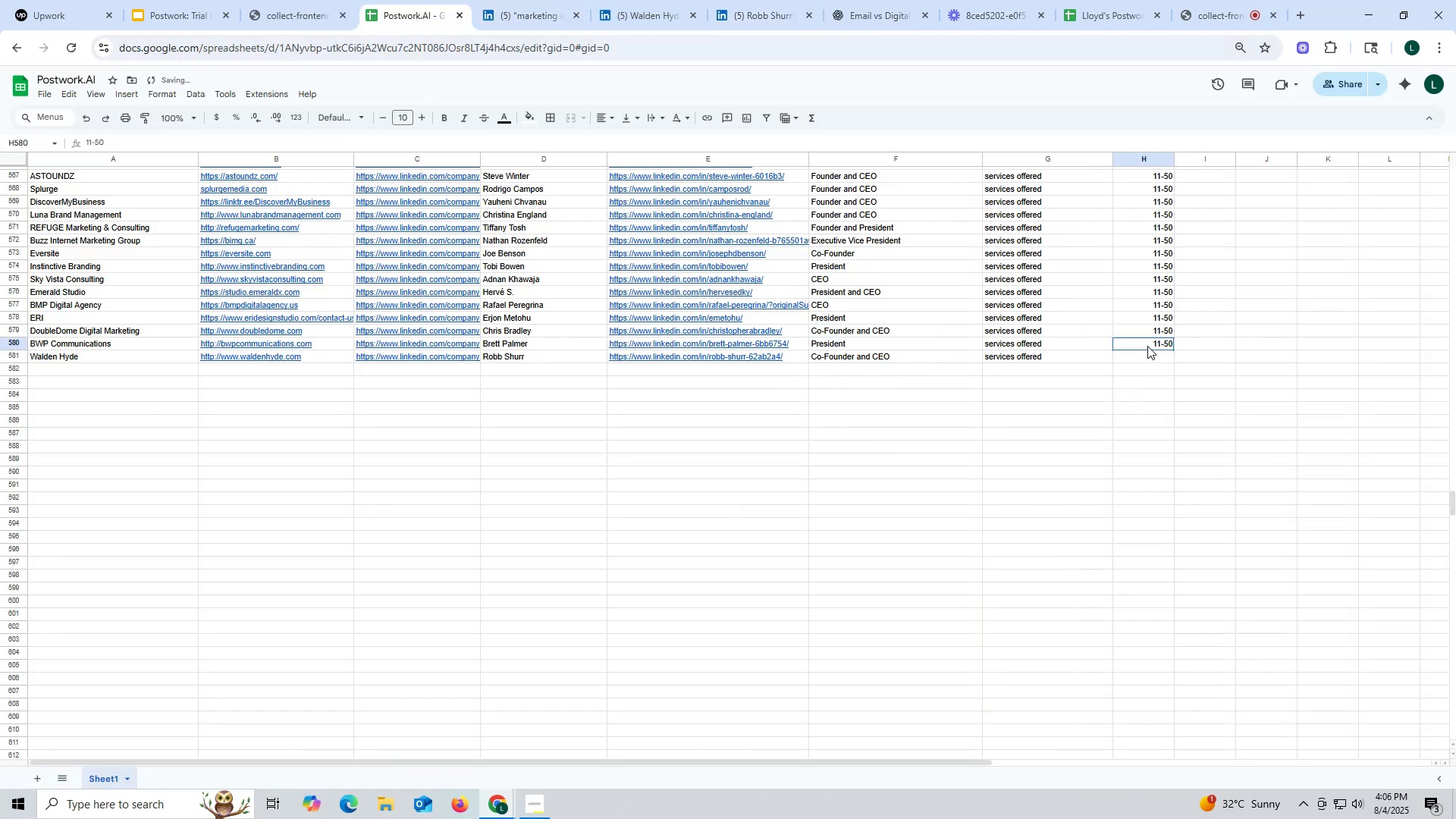 
key(Control+C)
 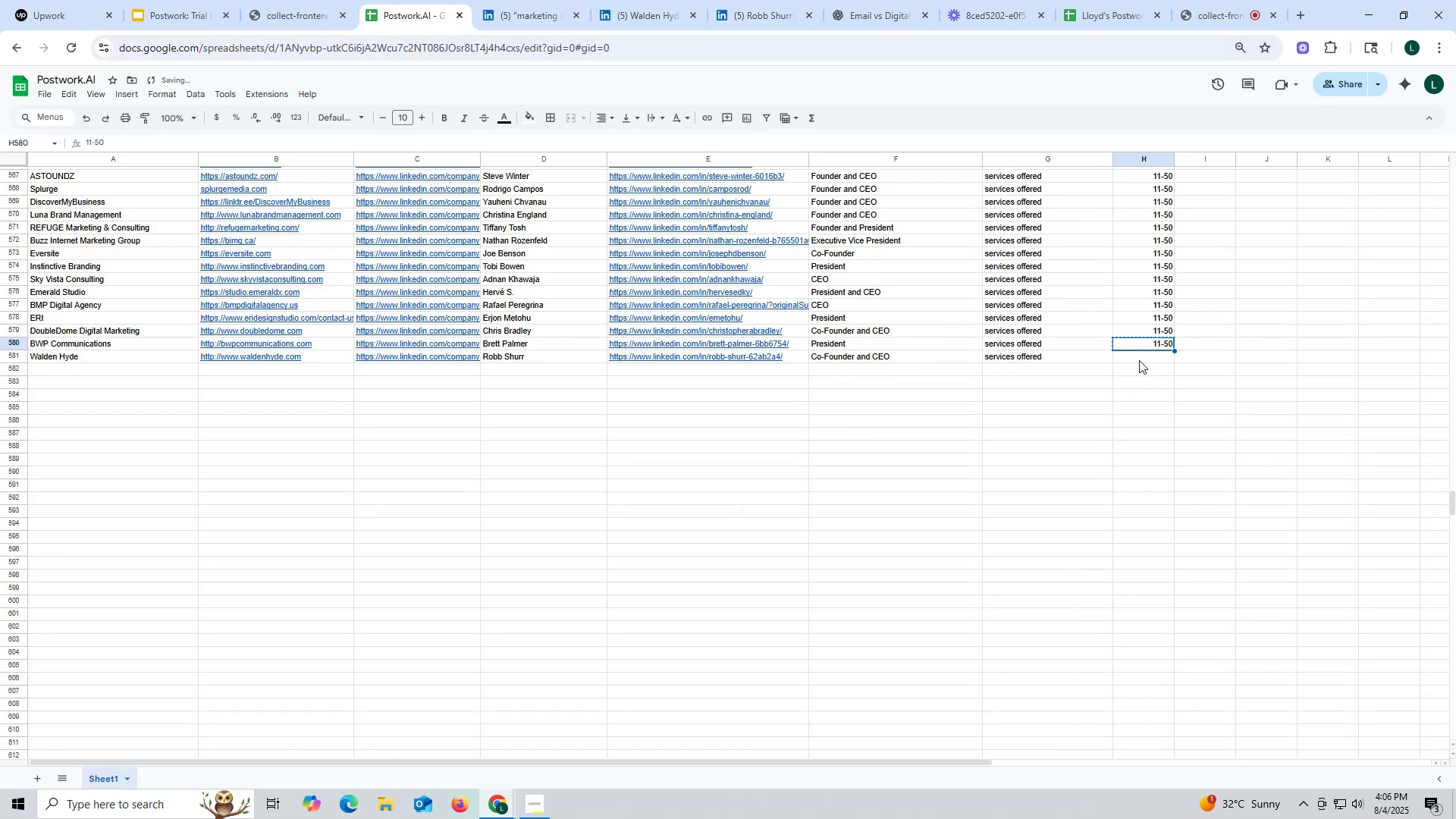 
key(Control+ControlLeft)
 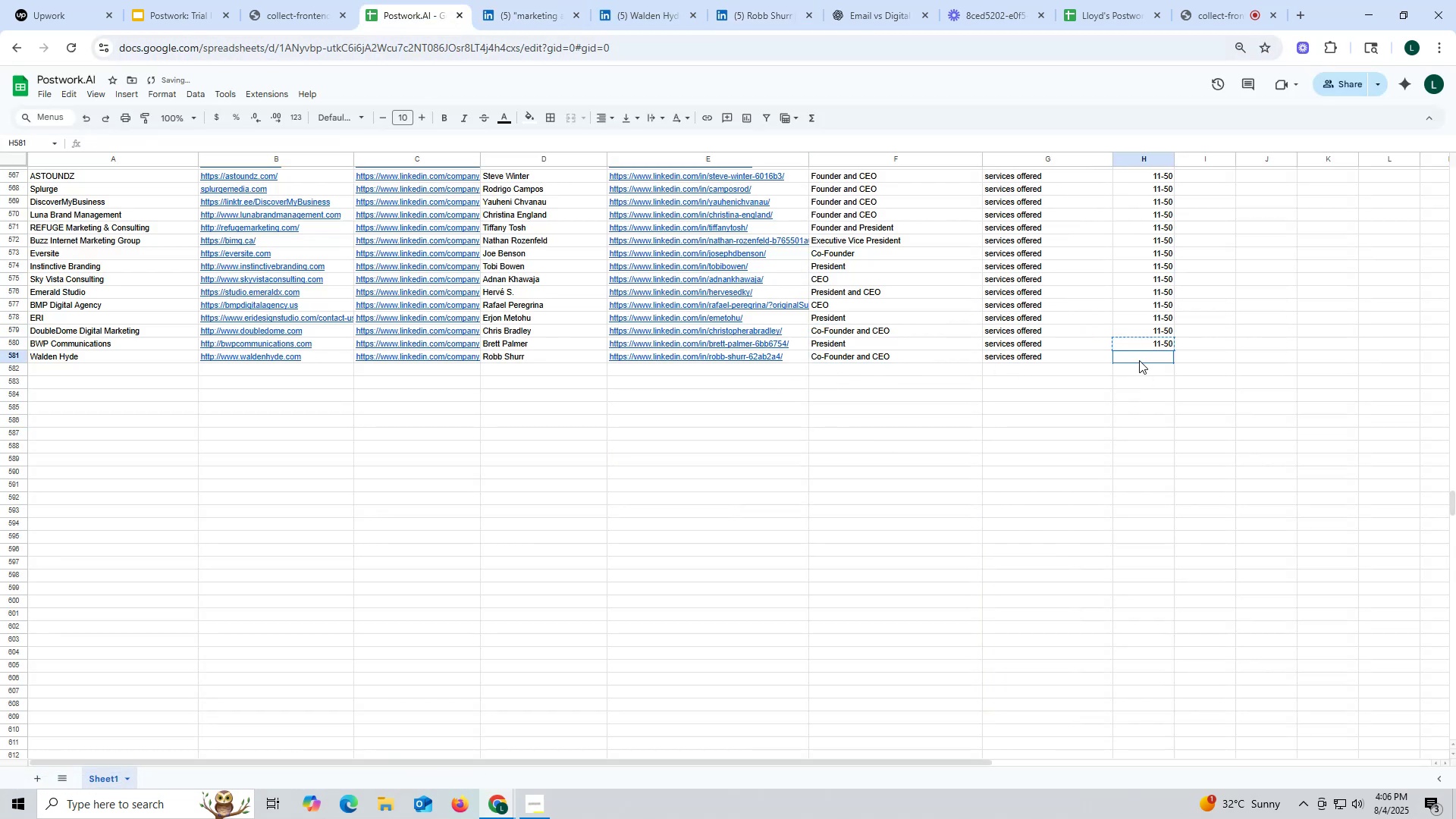 
double_click([1139, 360])
 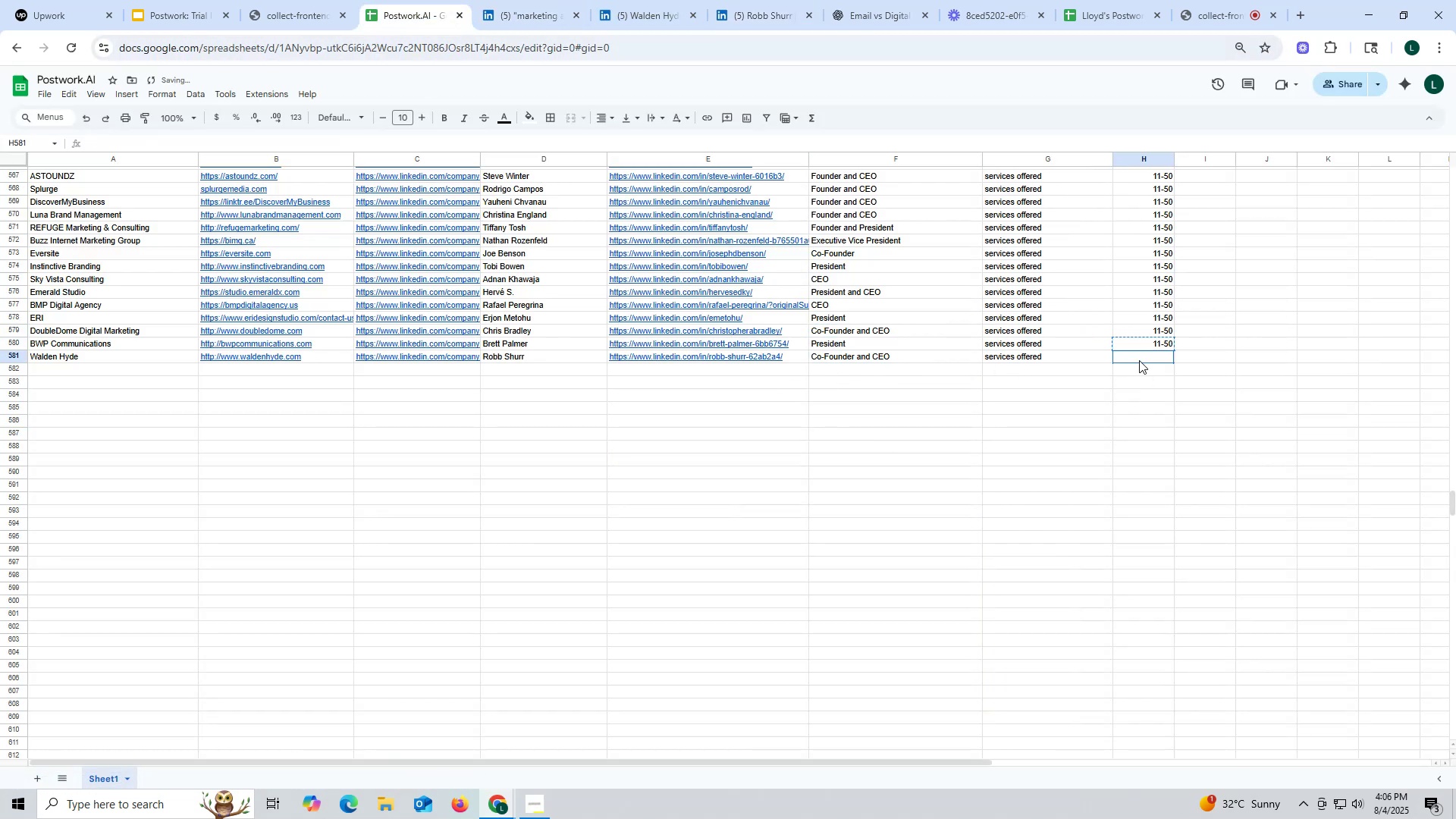 
key(Control+V)
 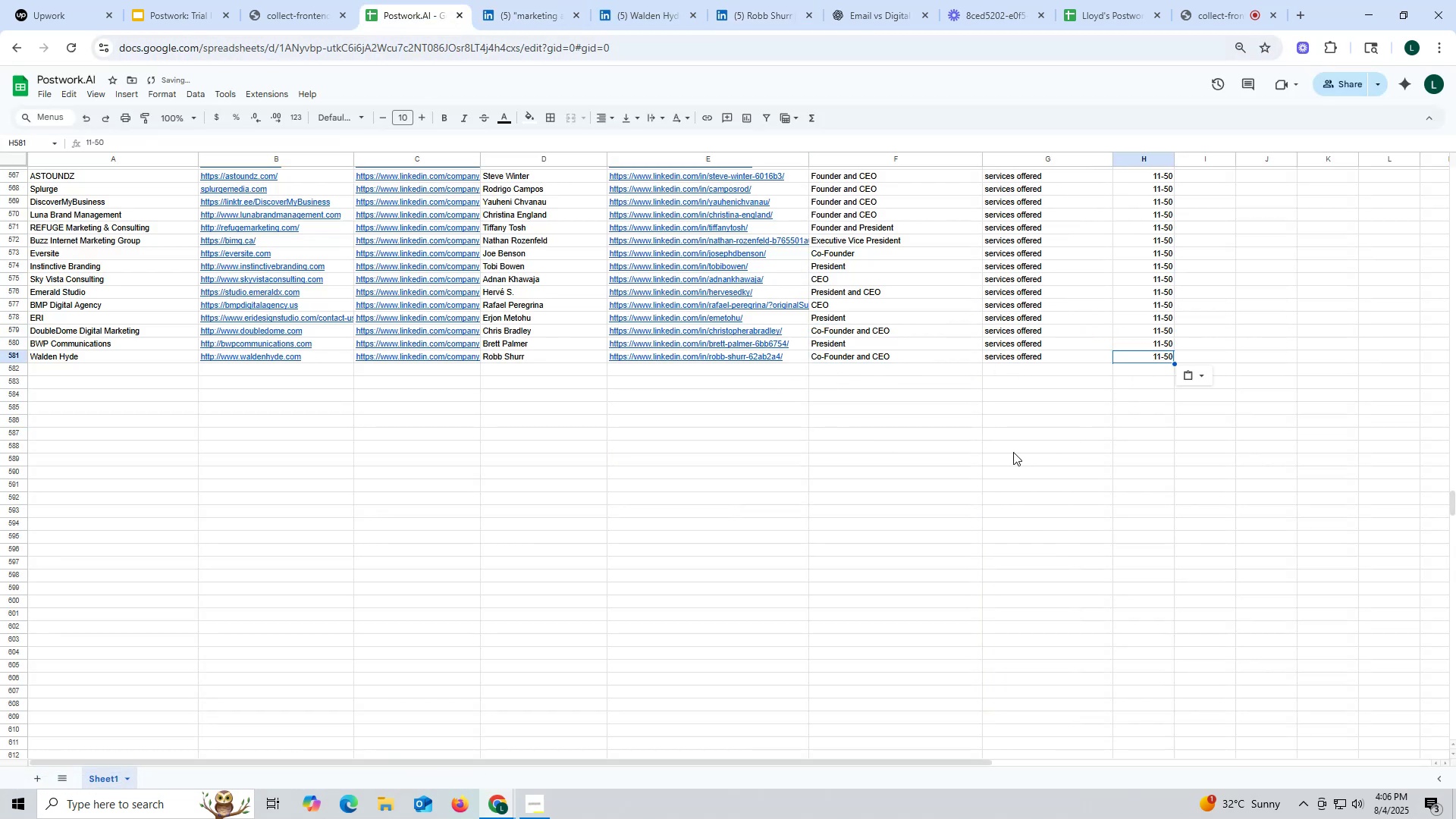 
triple_click([1013, 452])
 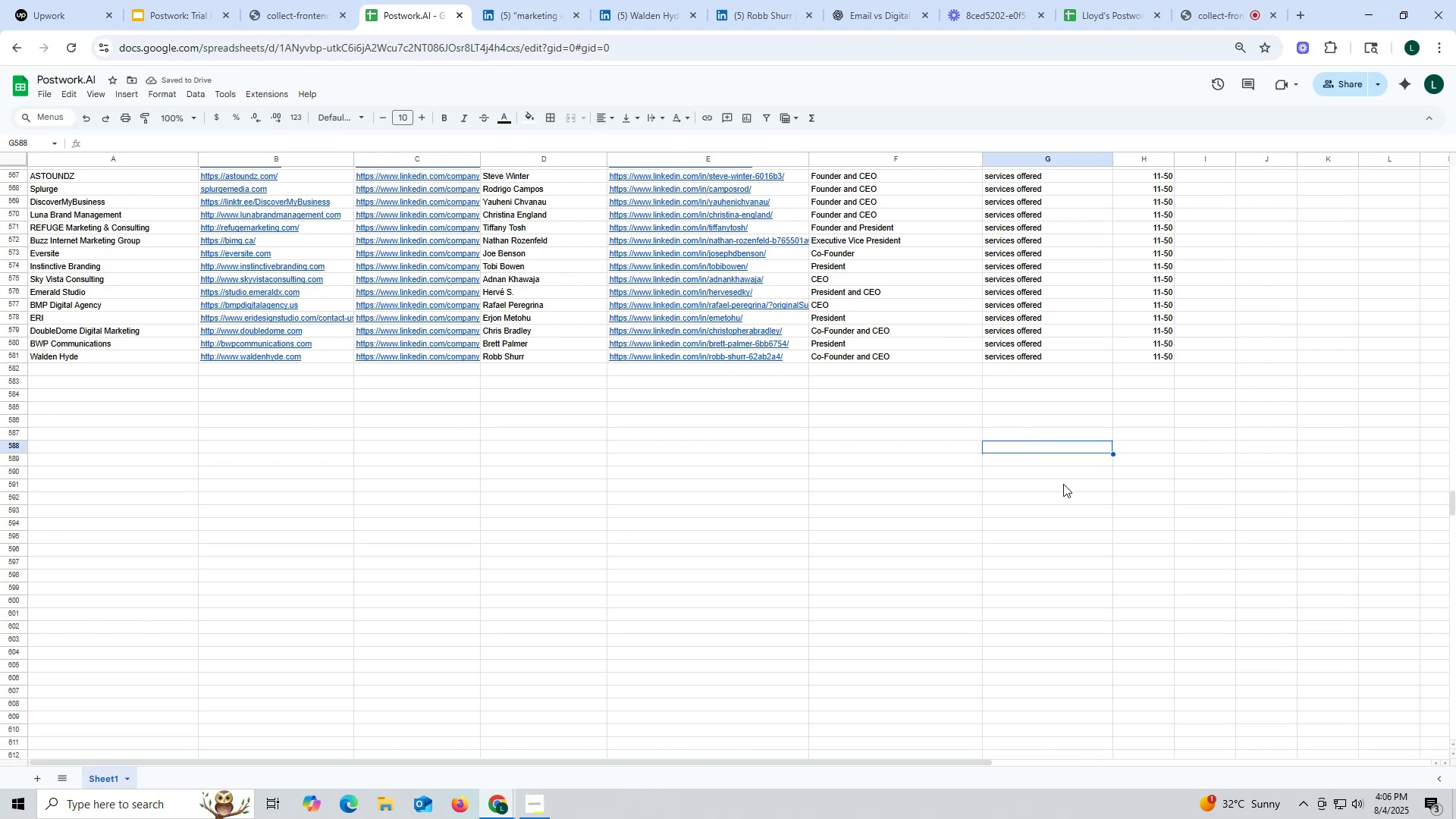 
wait(5.69)
 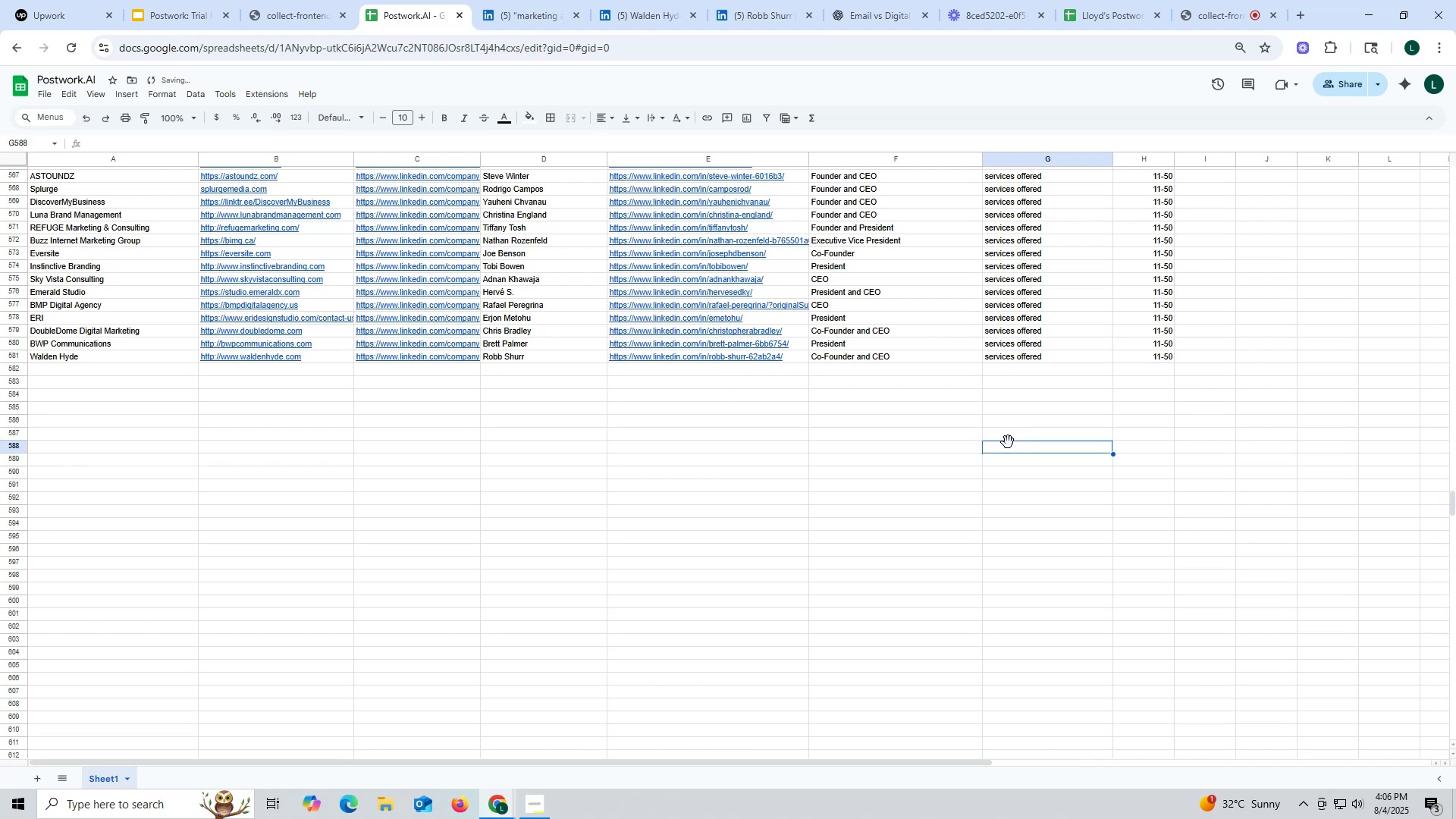 
left_click([652, 17])
 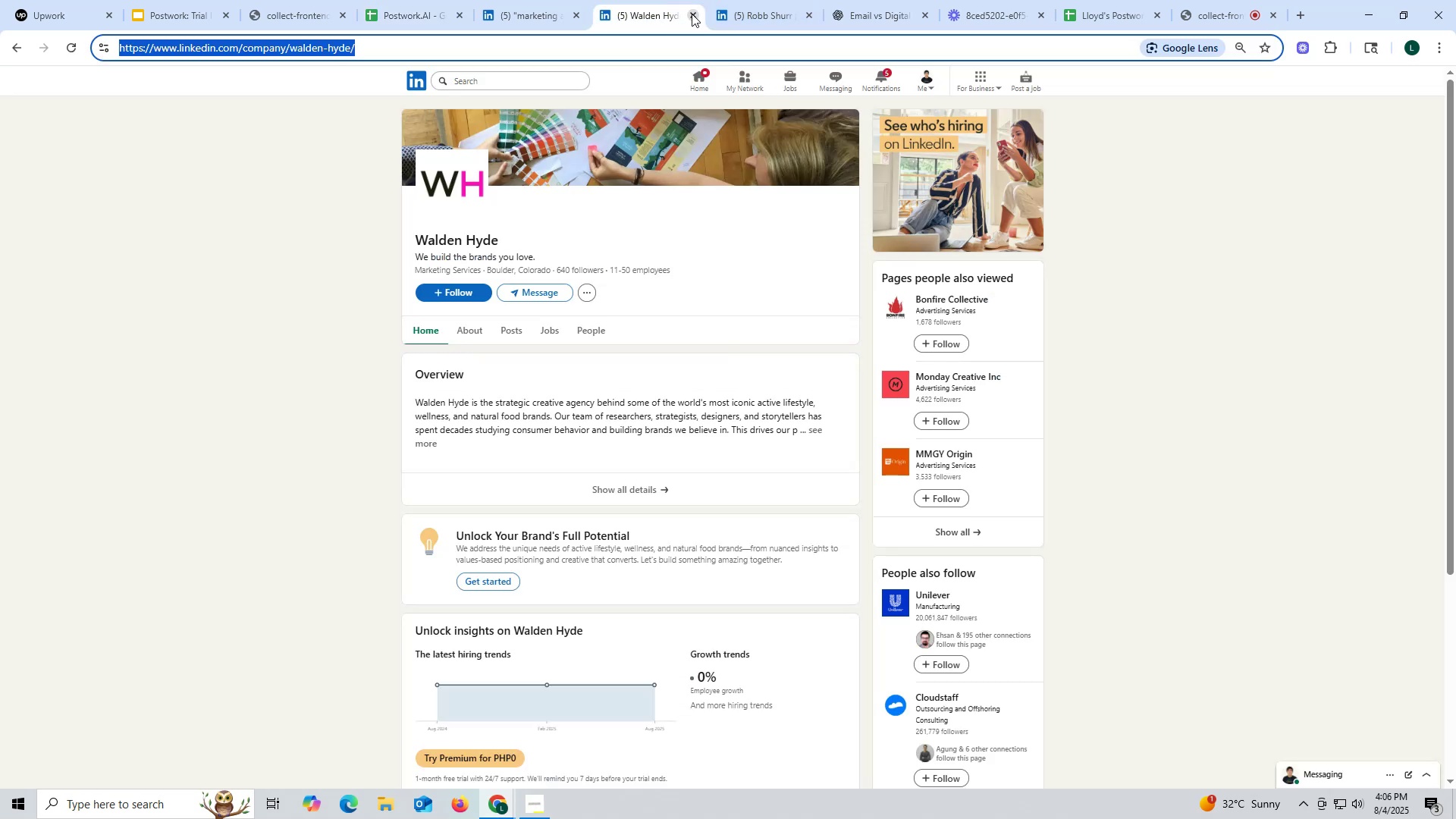 
left_click([535, 17])
 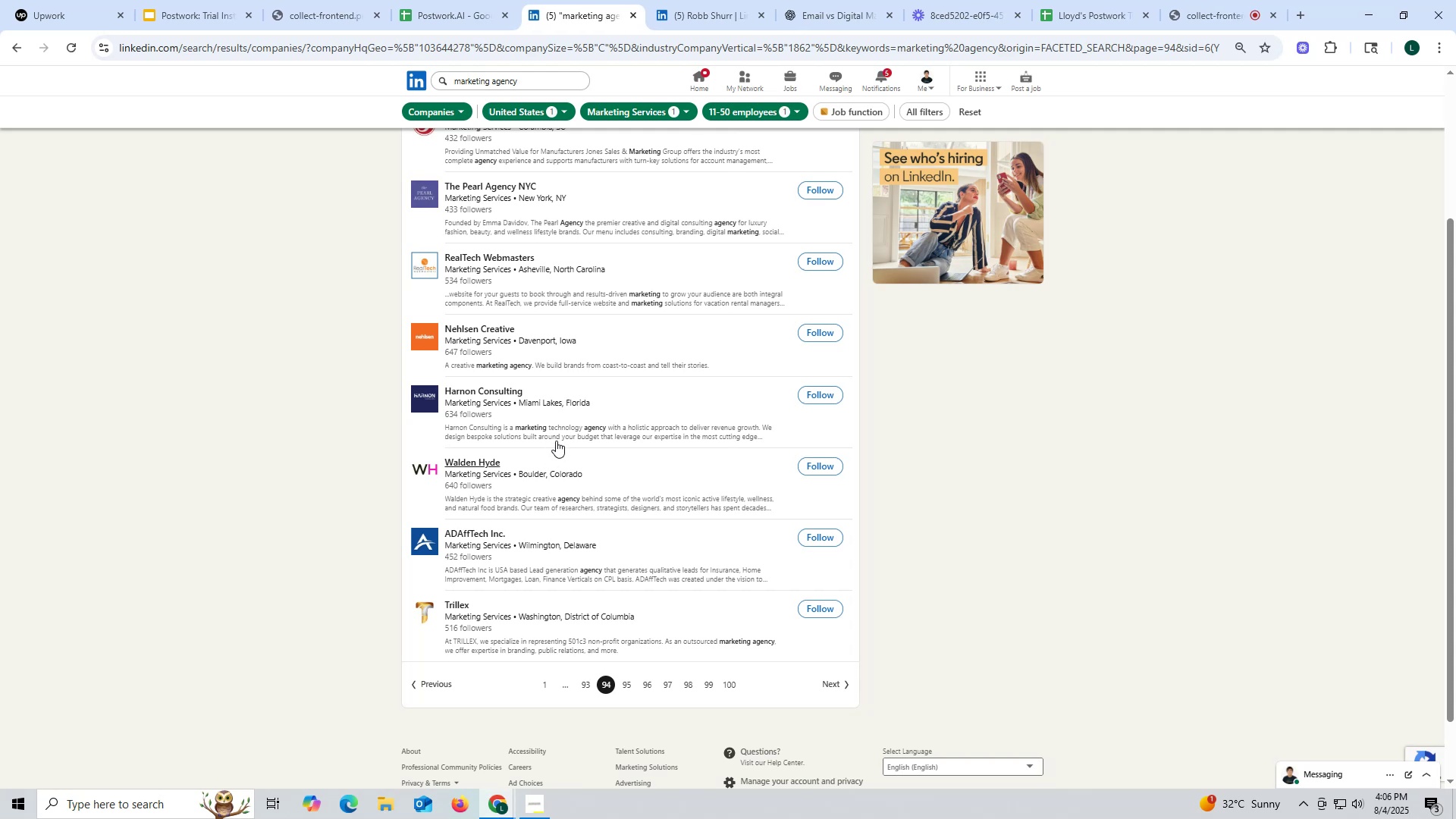 
wait(11.6)
 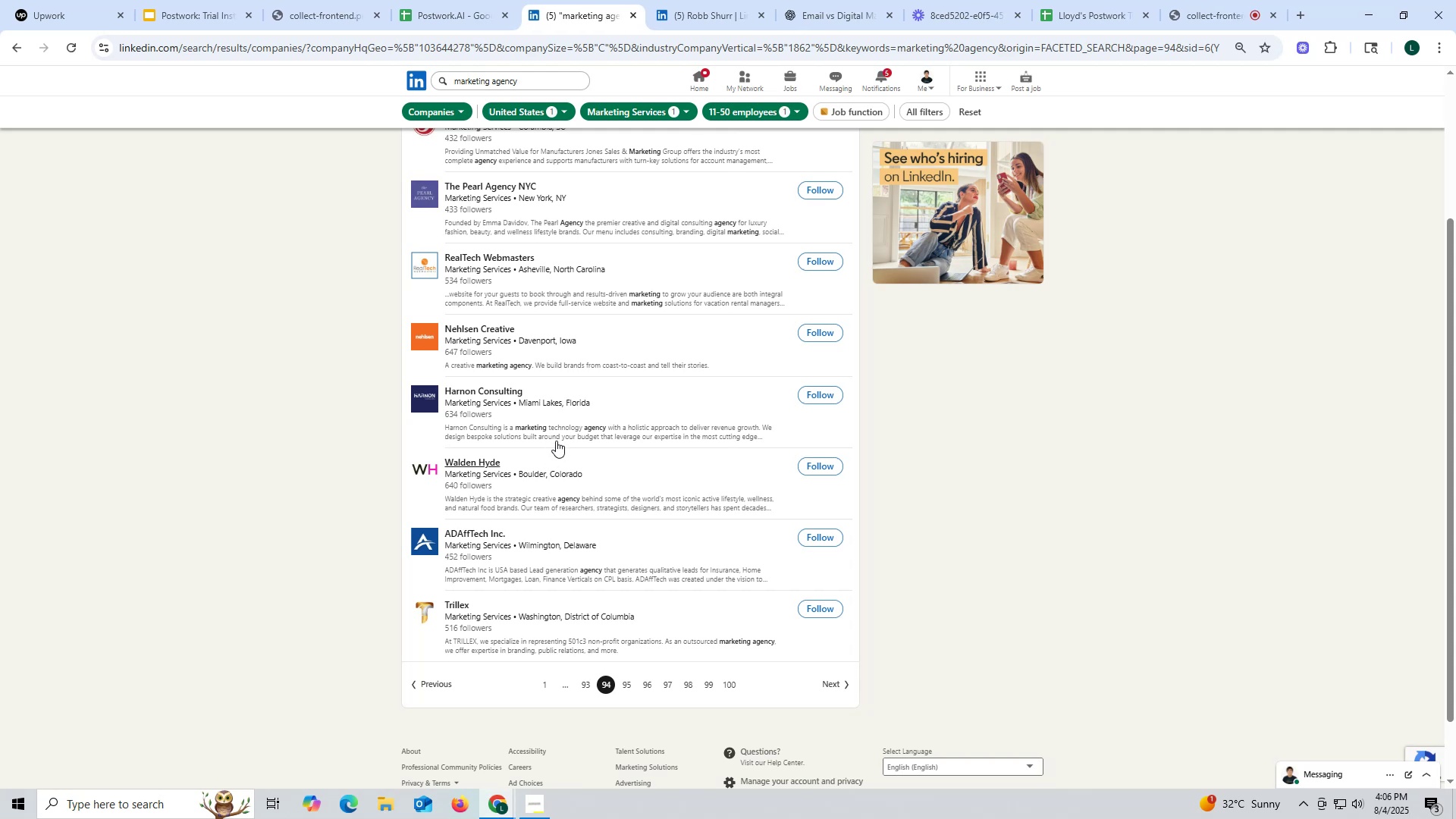 
right_click([483, 390])
 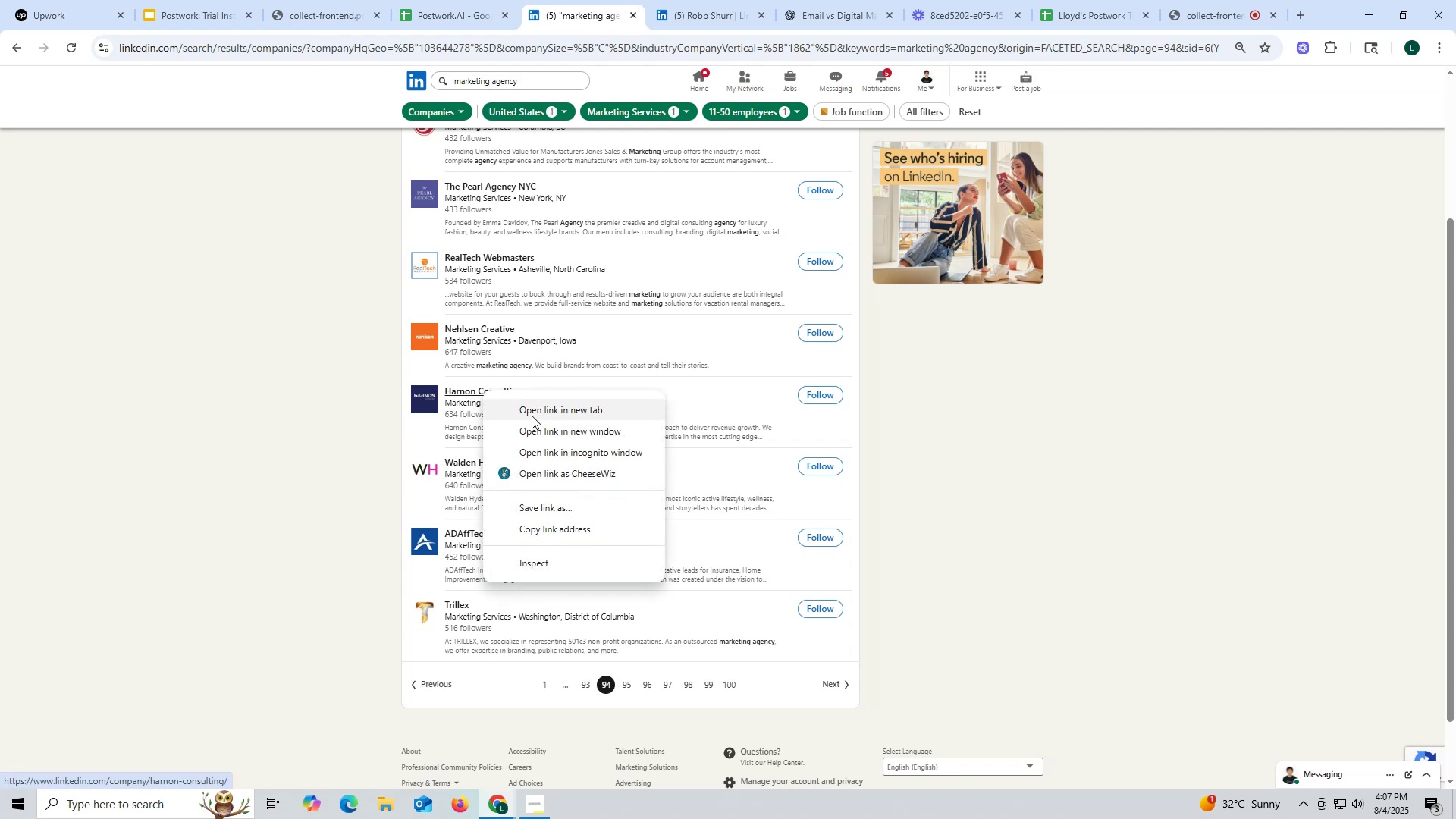 
left_click([534, 414])
 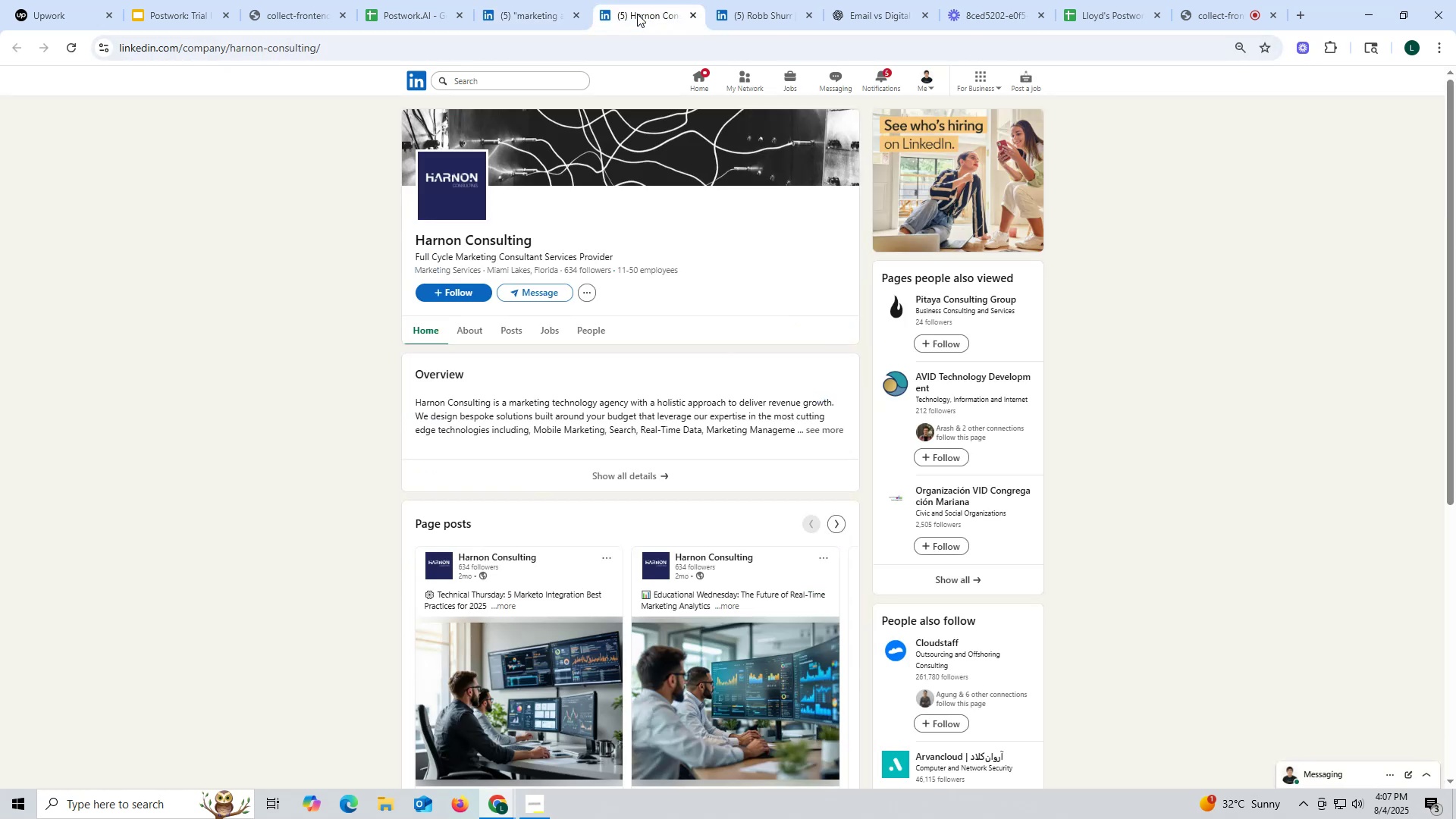 
wait(16.78)
 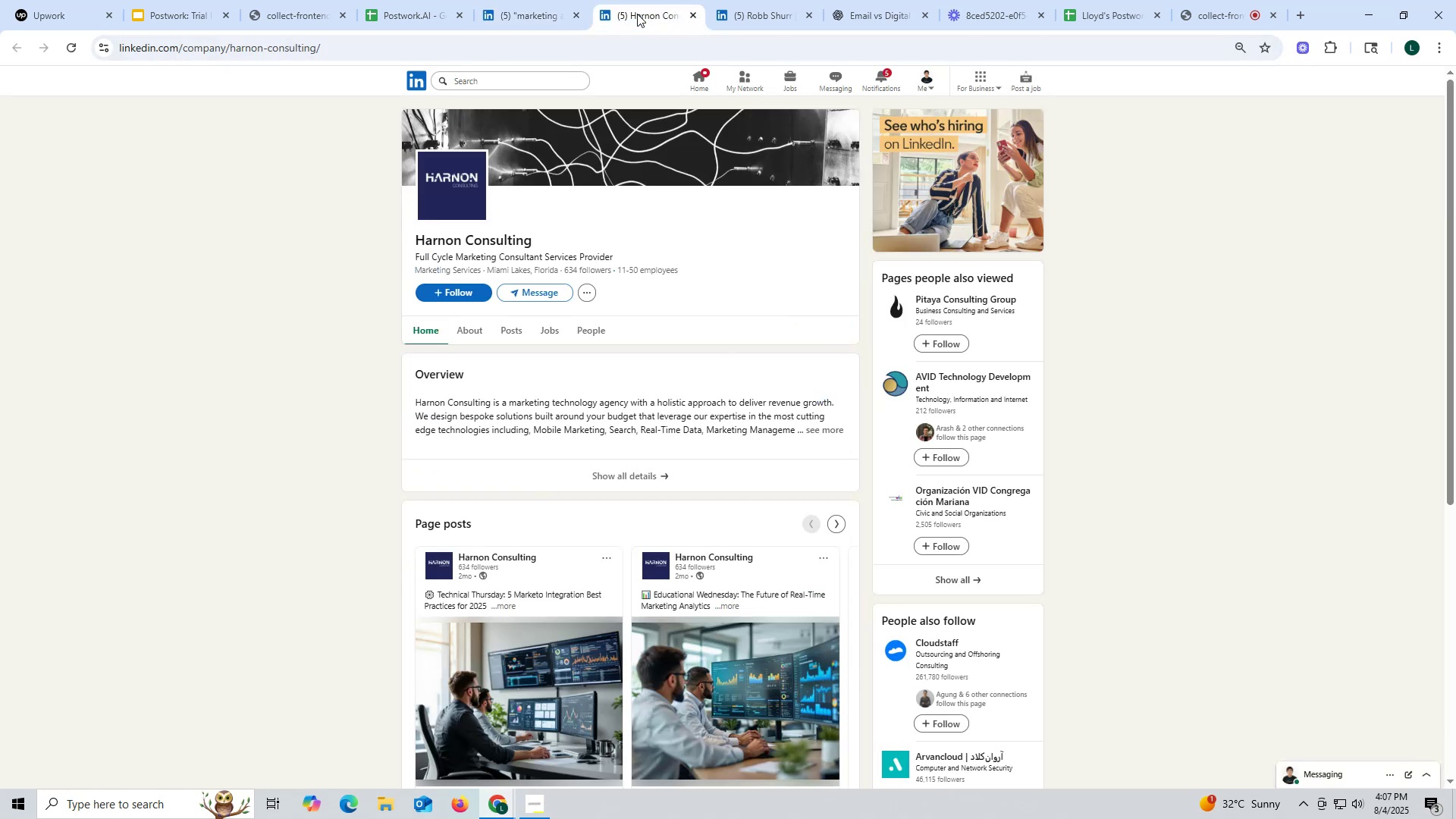 
left_click([508, 327])
 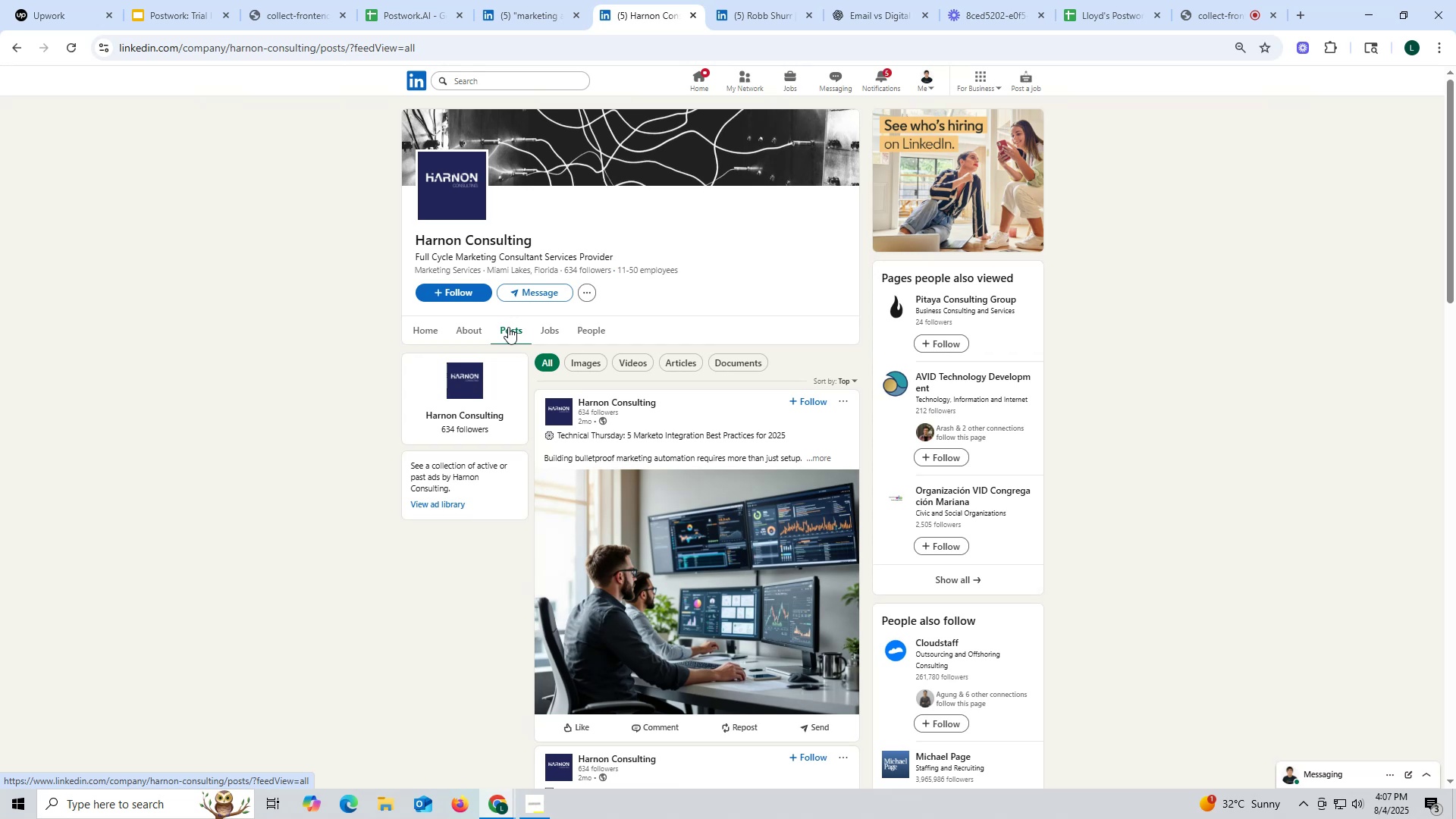 
wait(34.43)
 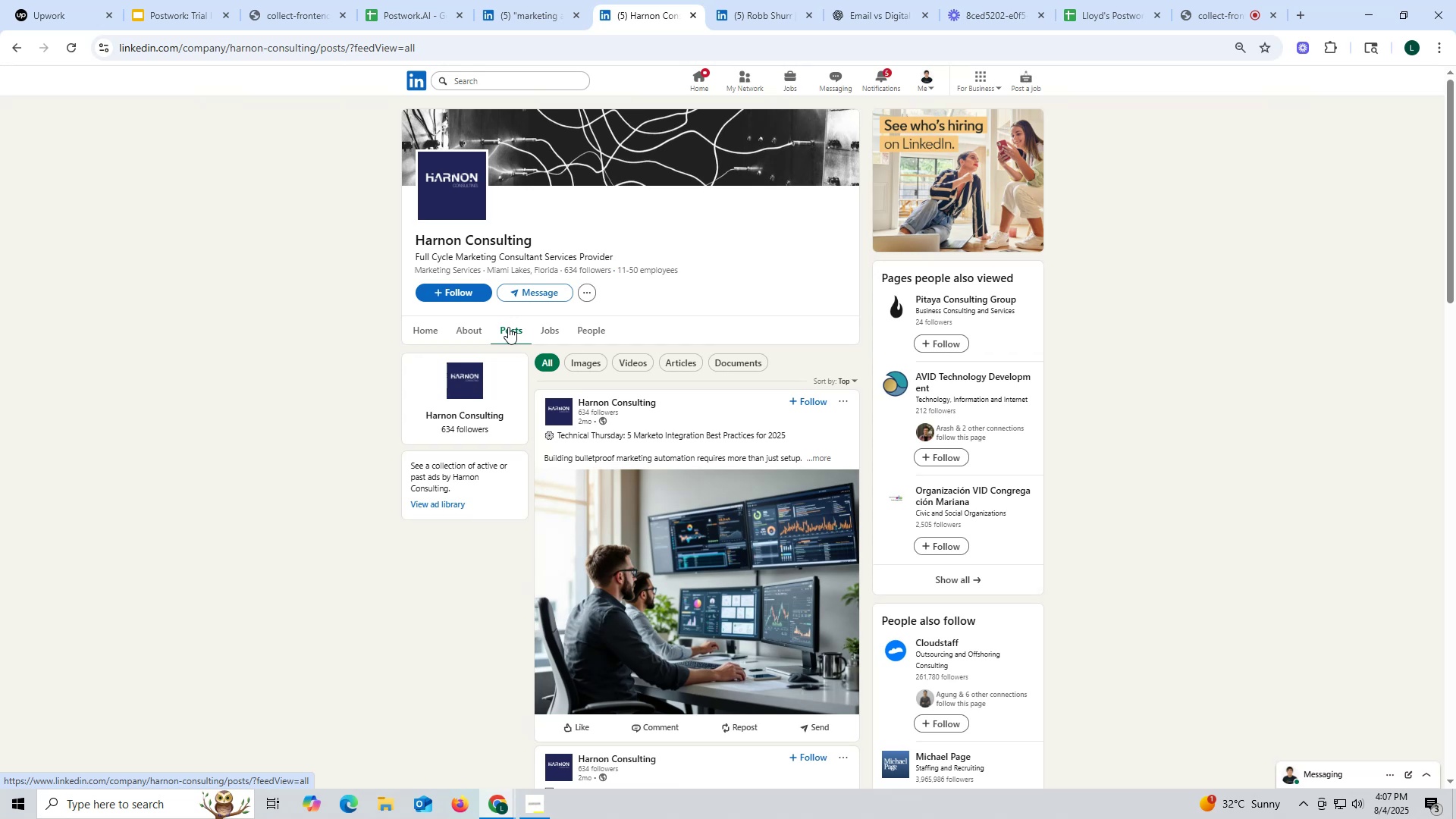 
left_click([461, 332])
 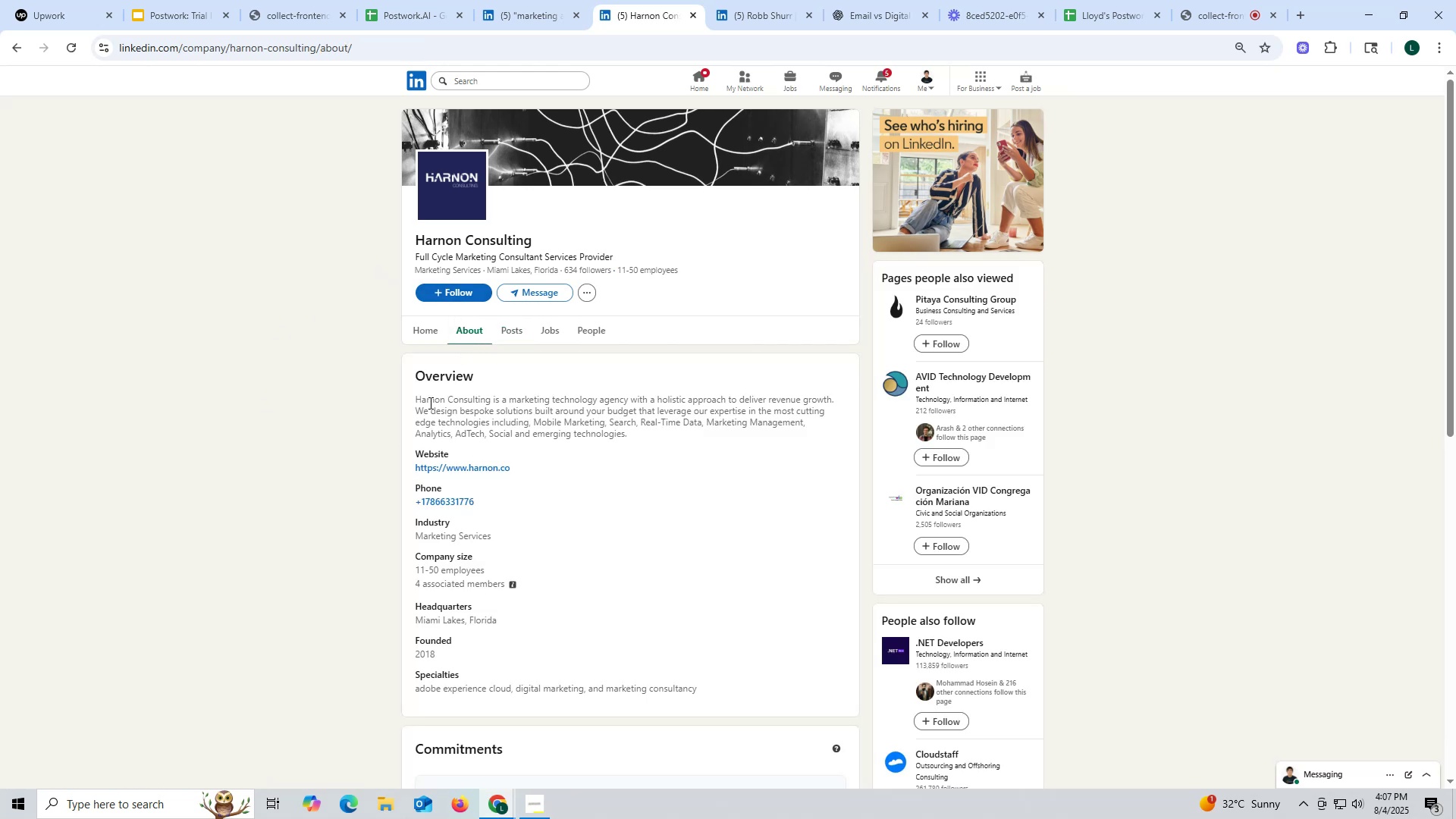 
right_click([444, 467])
 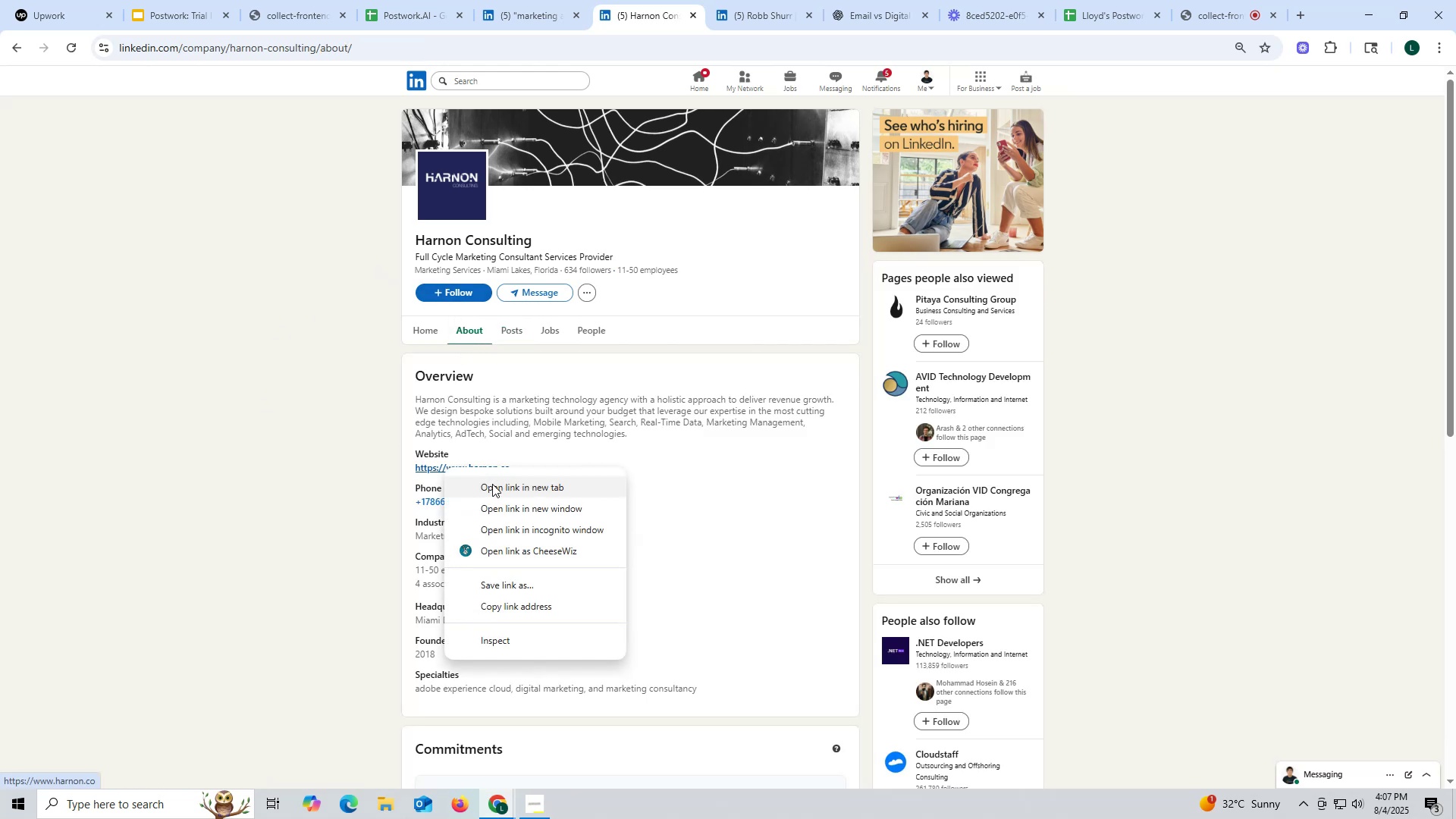 
left_click([494, 485])
 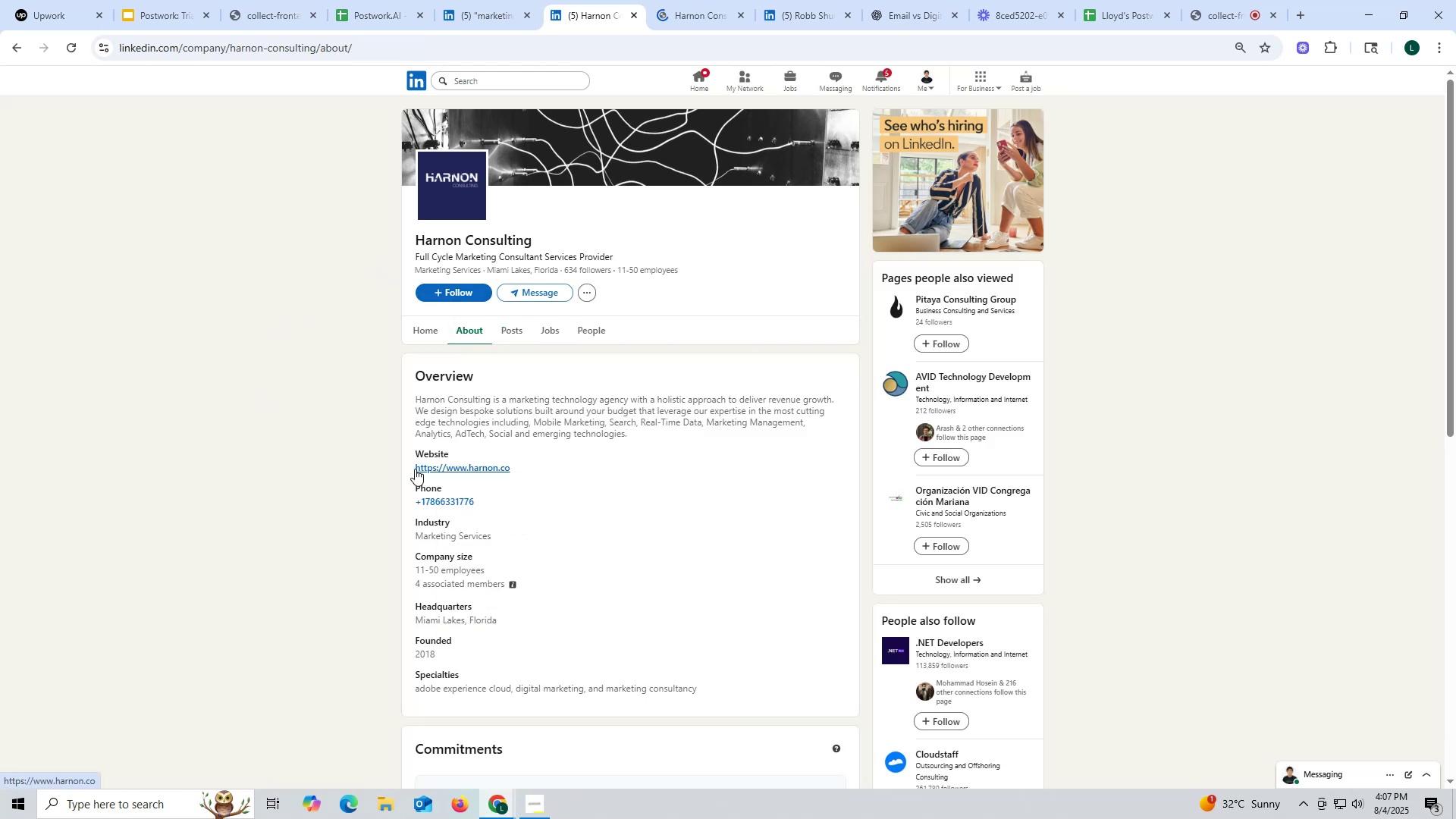 
left_click_drag(start_coordinate=[404, 469], to_coordinate=[532, 469])
 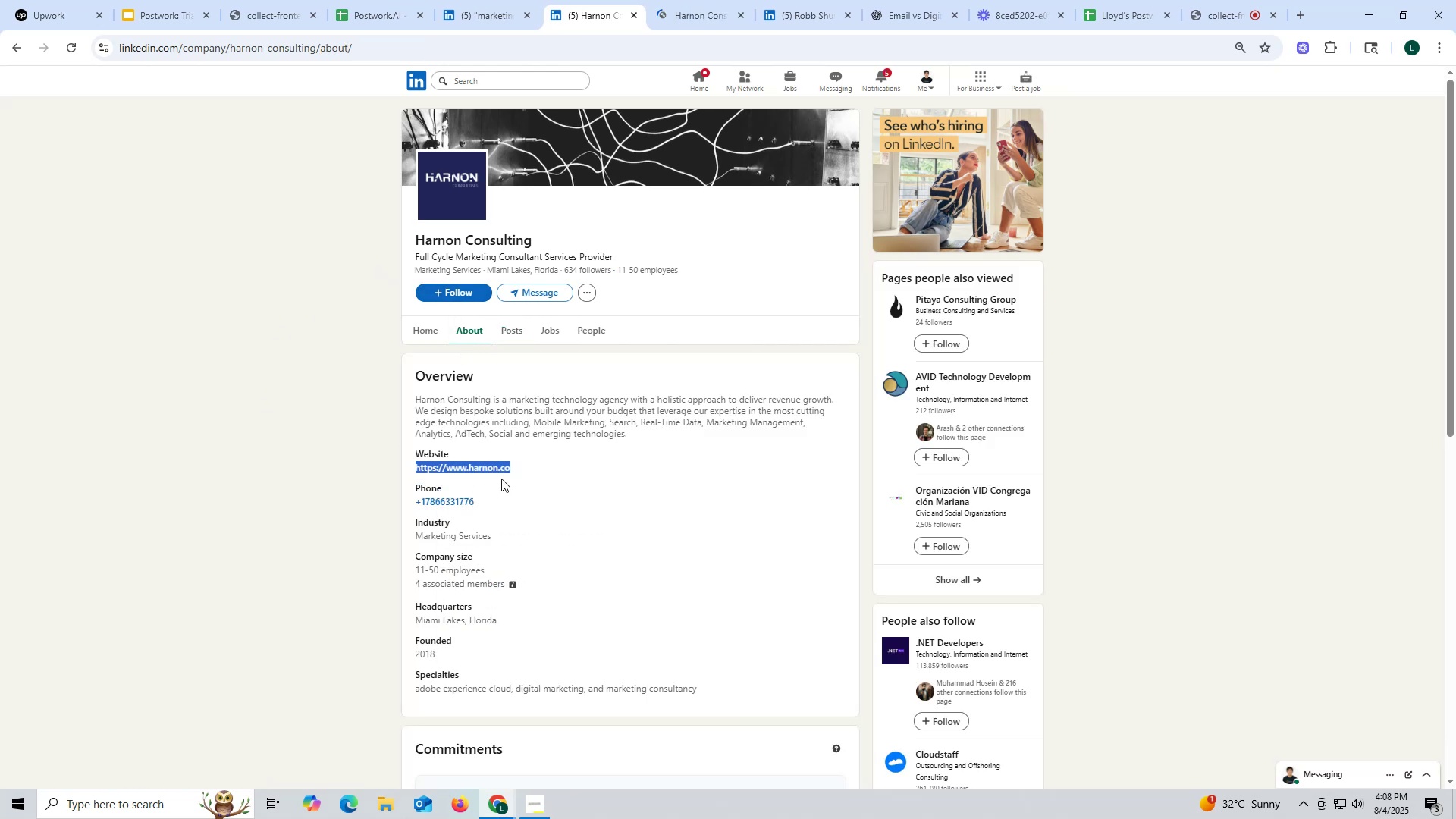 
key(Control+ControlLeft)
 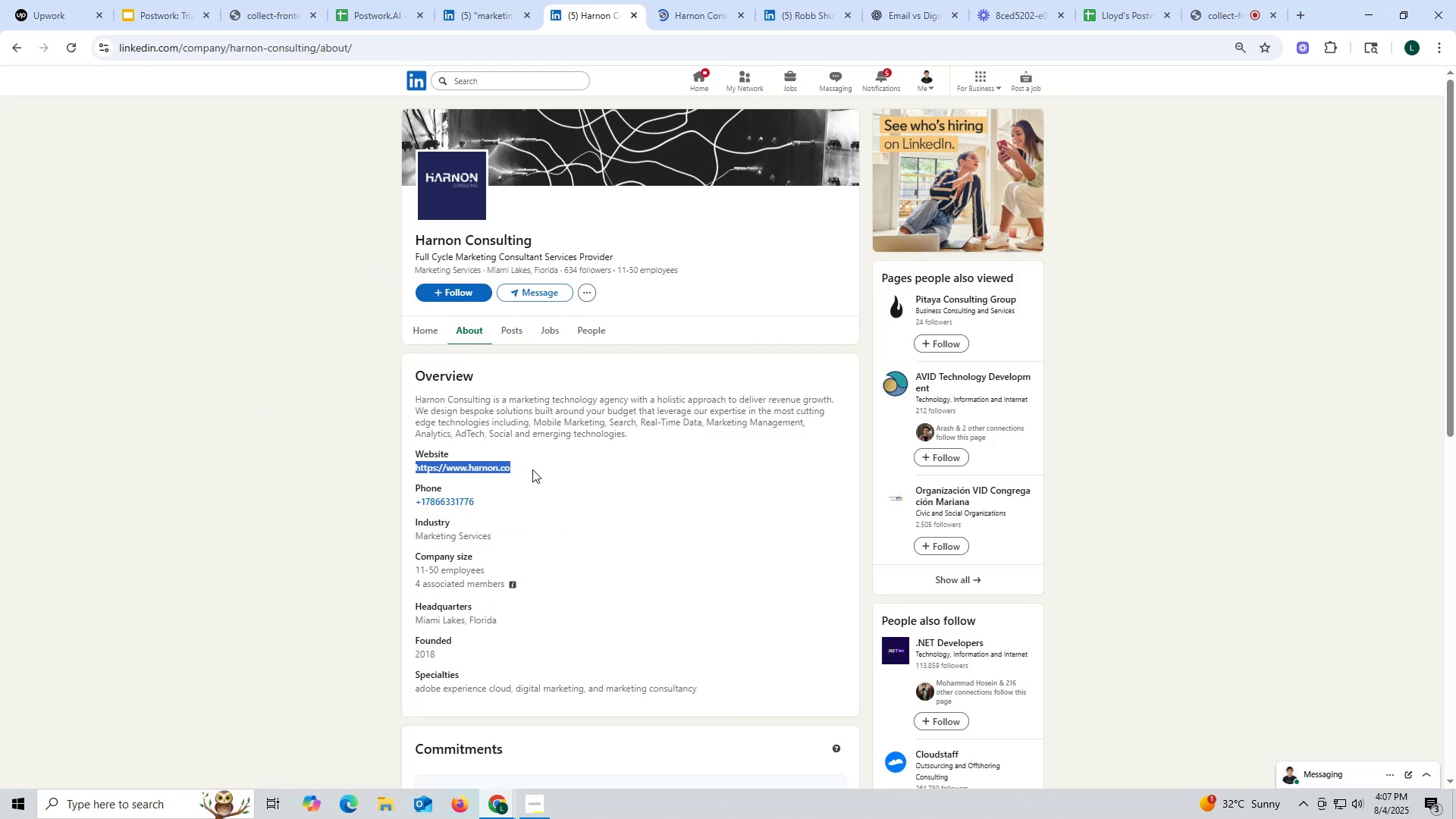 
key(Control+C)
 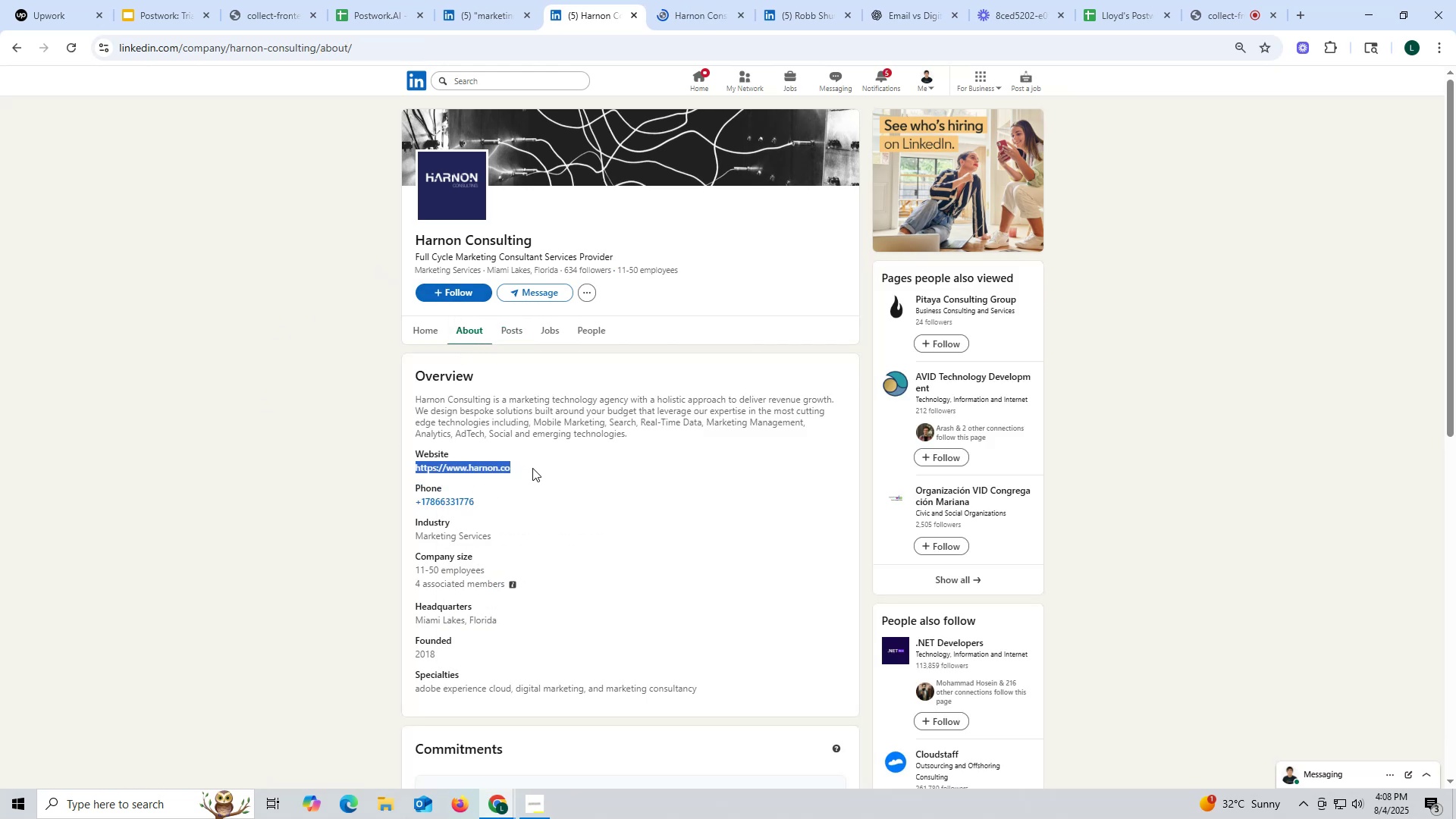 
key(Control+ControlLeft)
 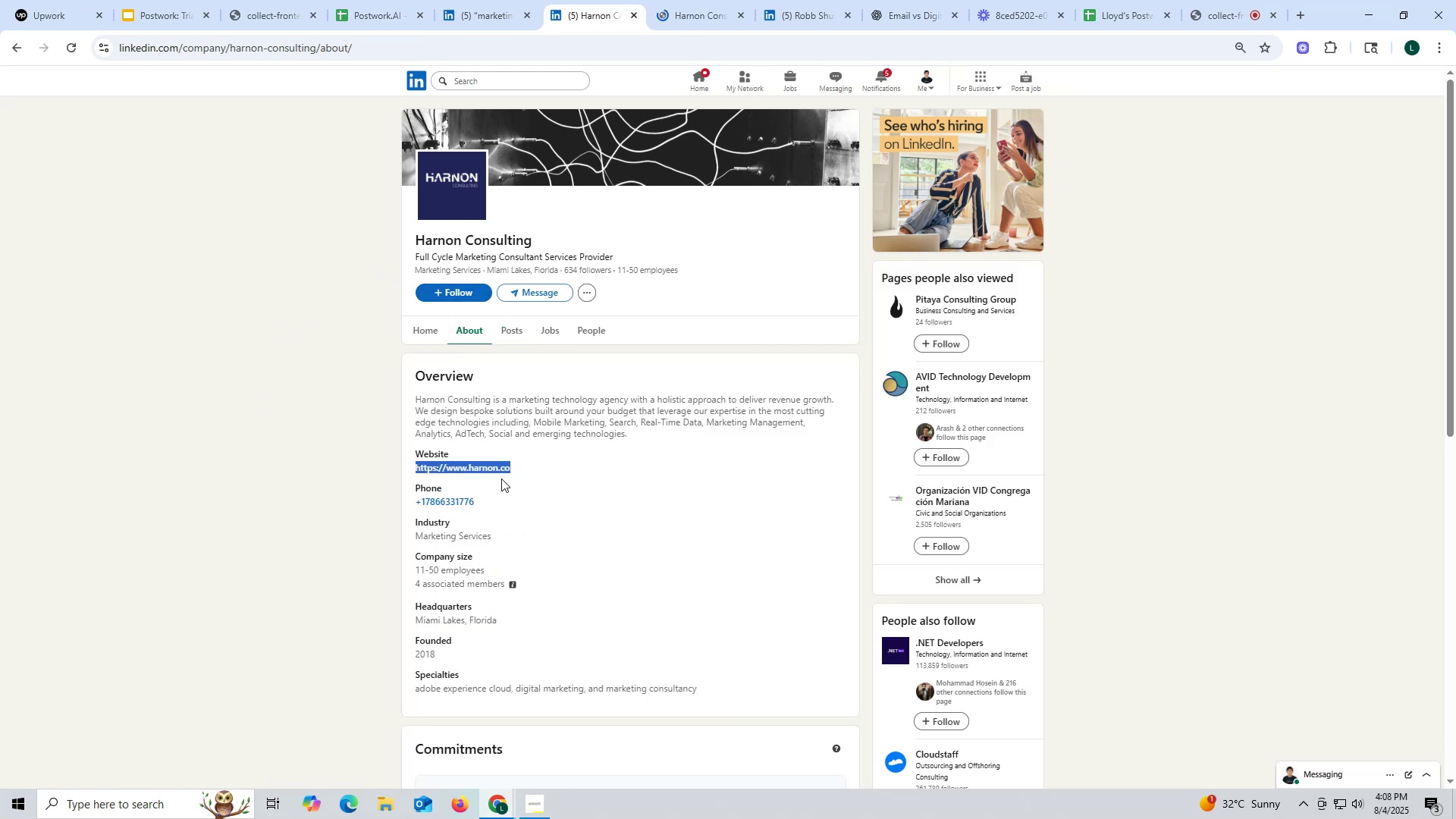 
key(Control+C)
 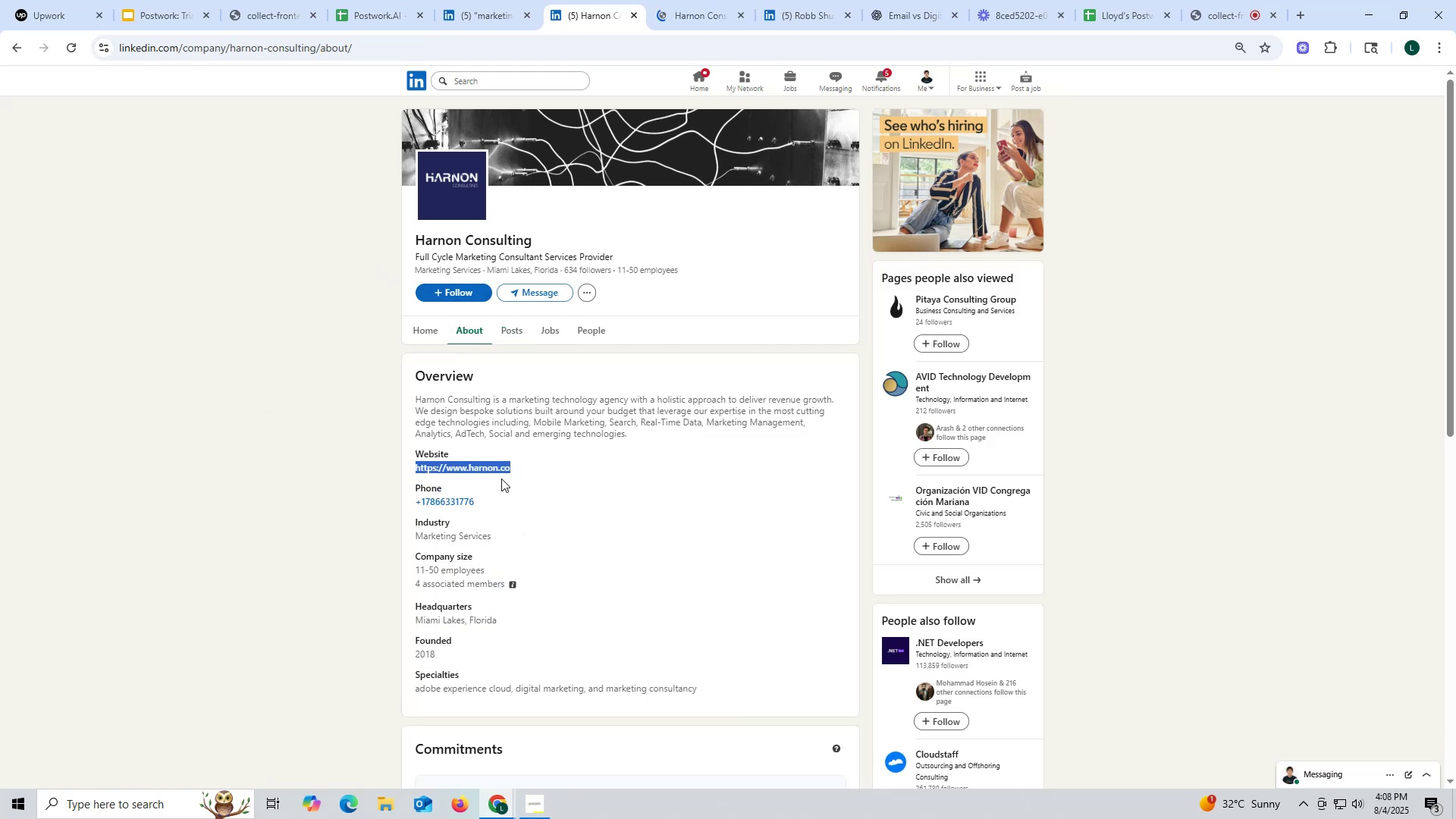 
key(Control+ControlLeft)
 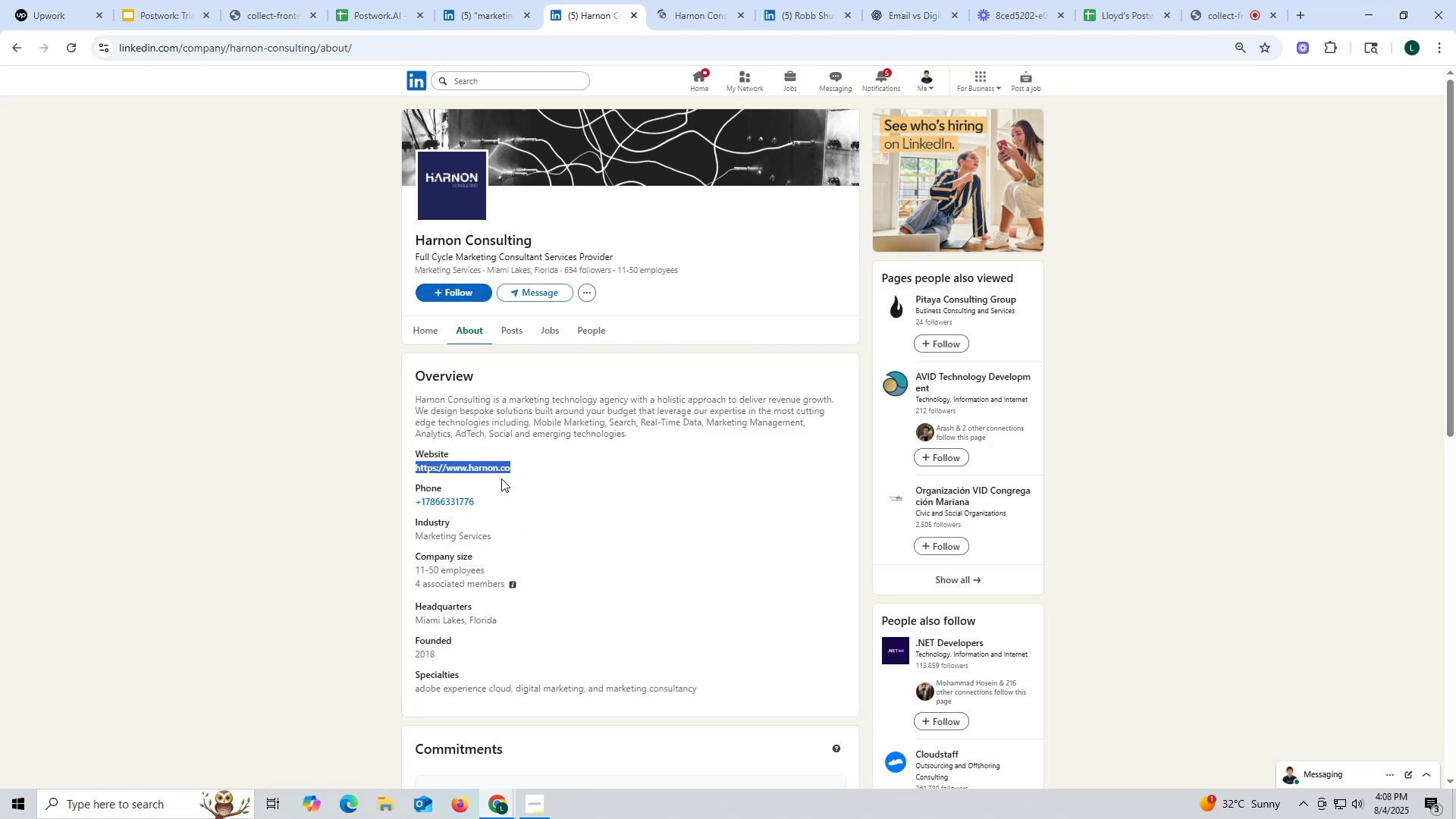 
key(Control+C)
 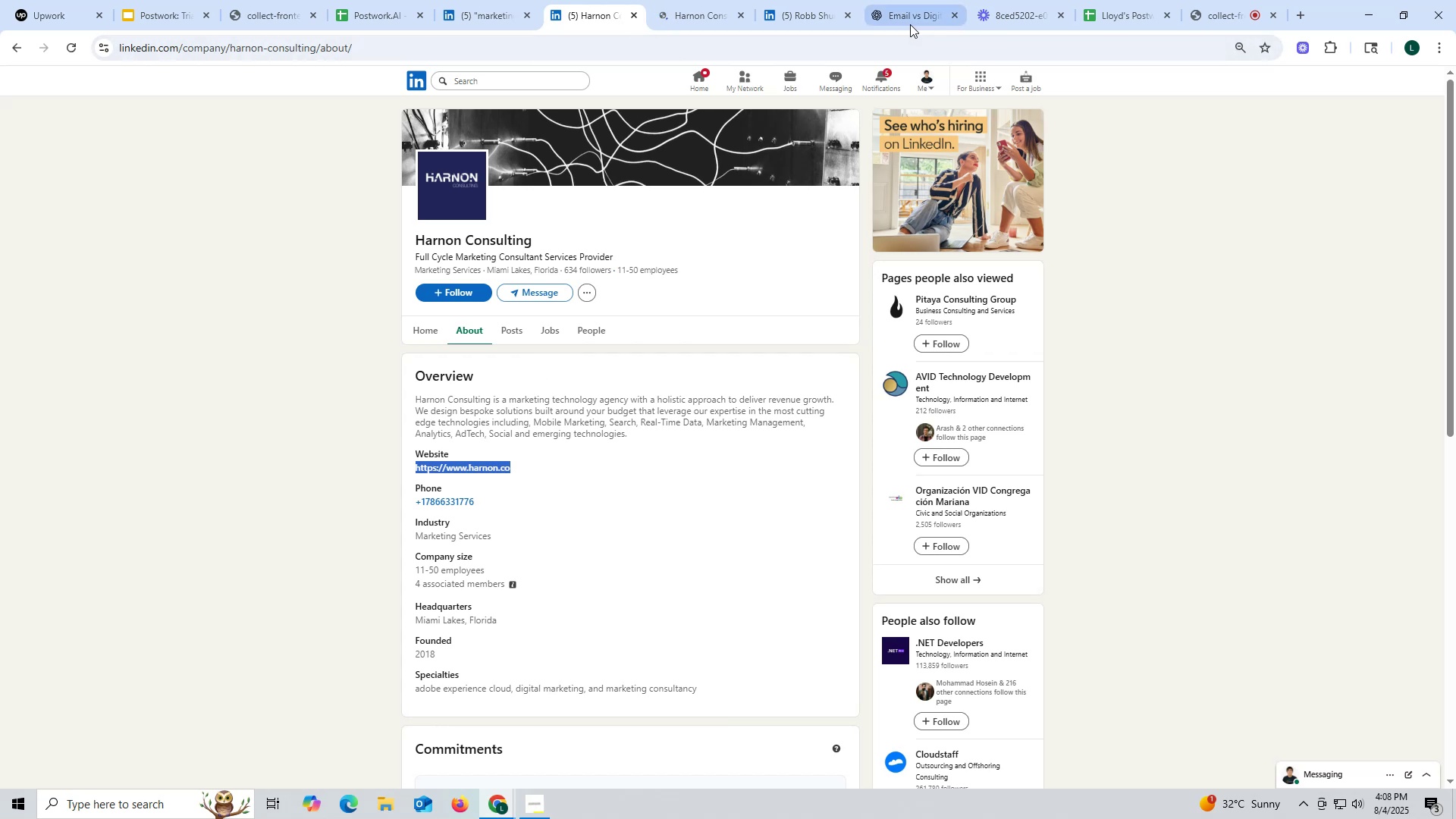 
left_click([708, 14])
 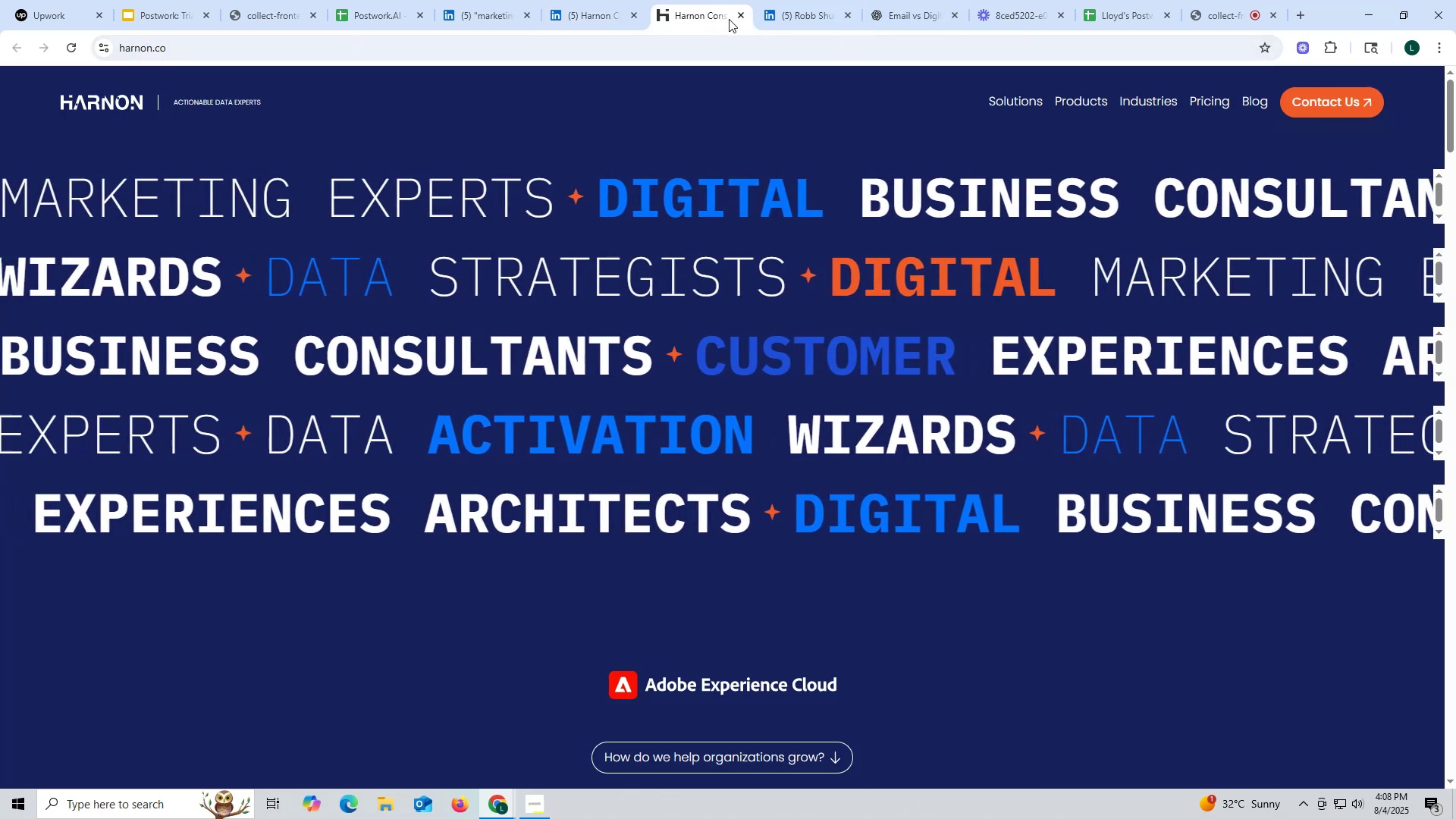 
left_click([742, 17])
 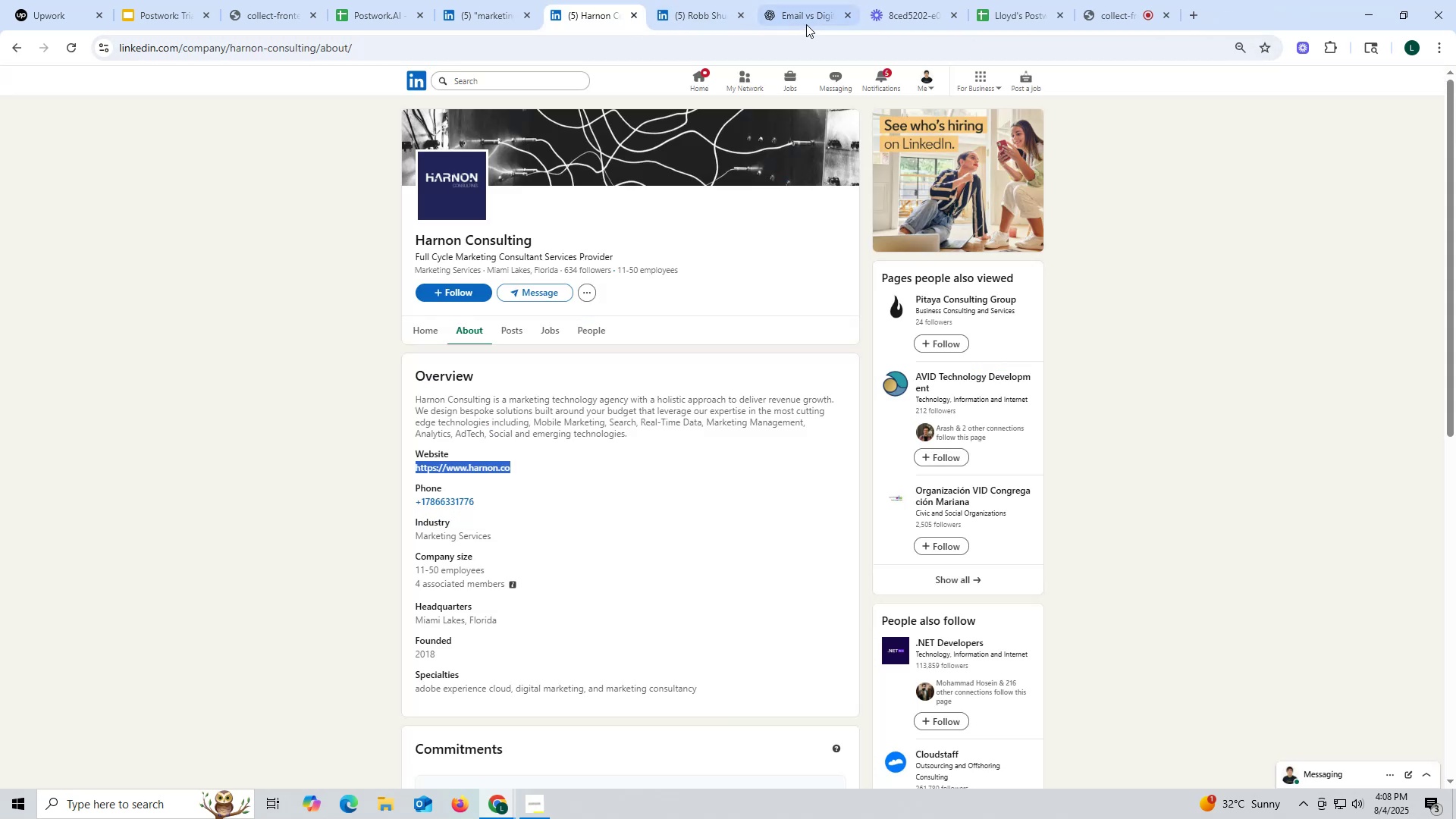 
left_click([809, 17])
 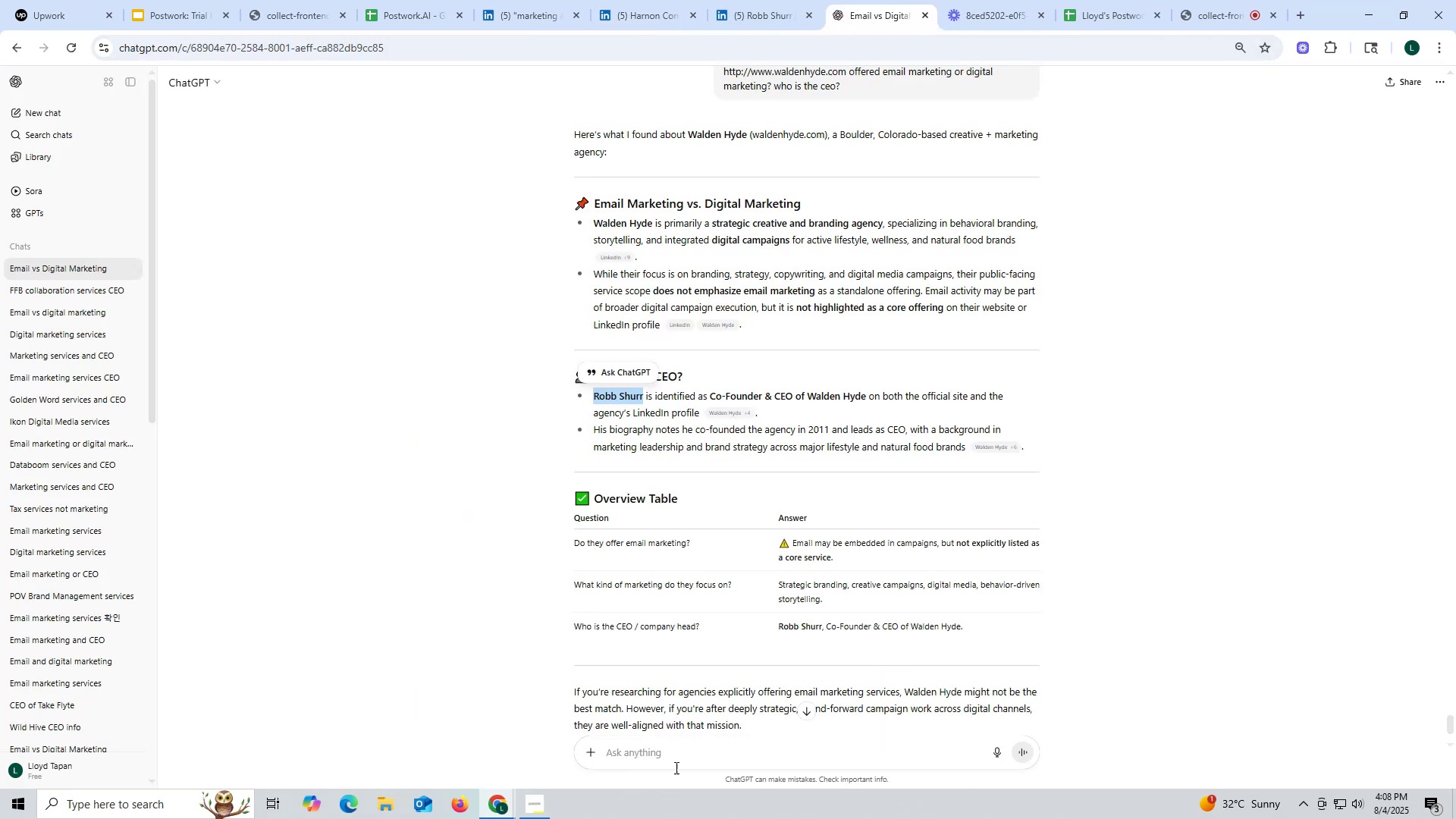 
left_click([675, 755])
 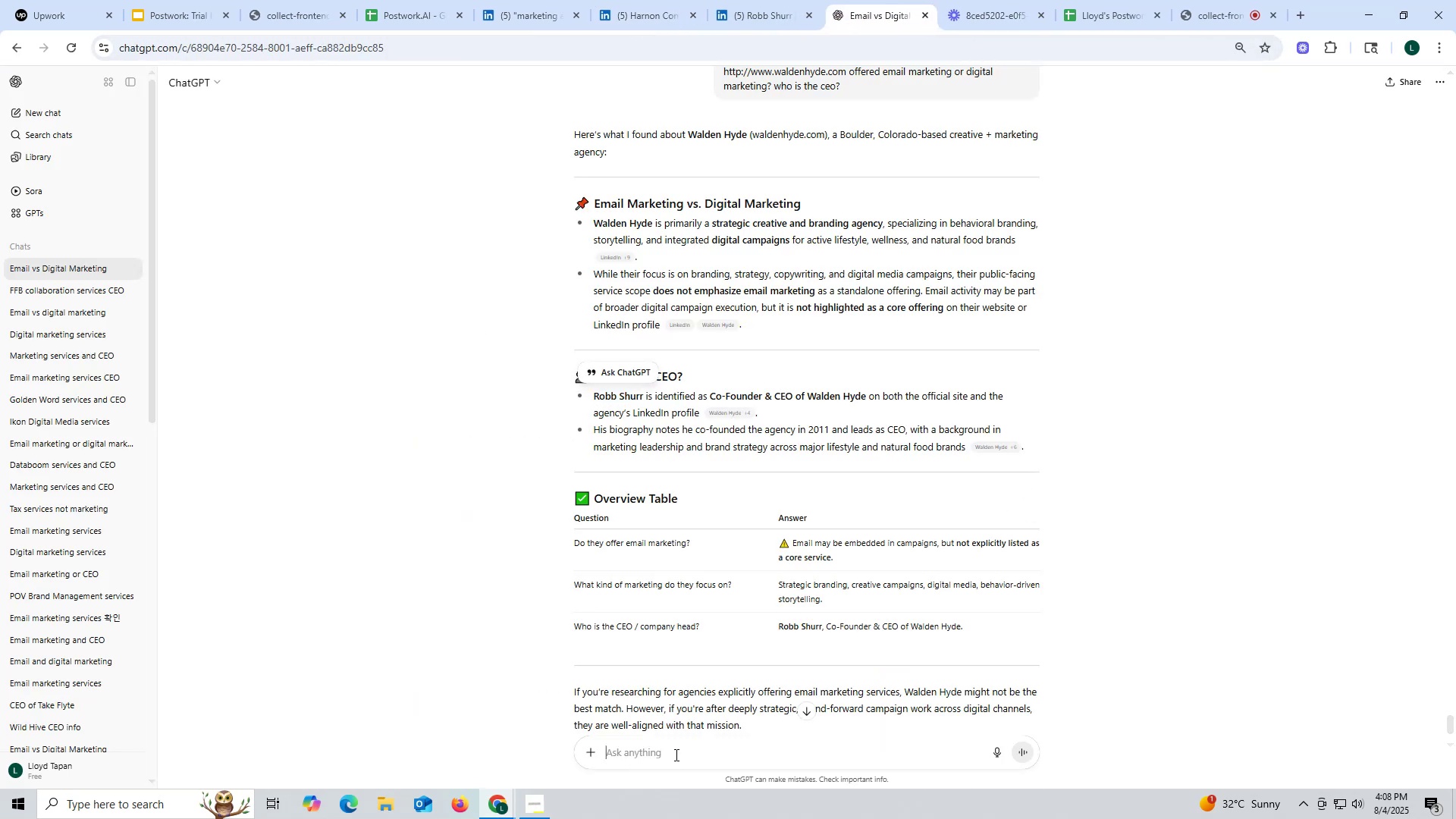 
key(Control+ControlLeft)
 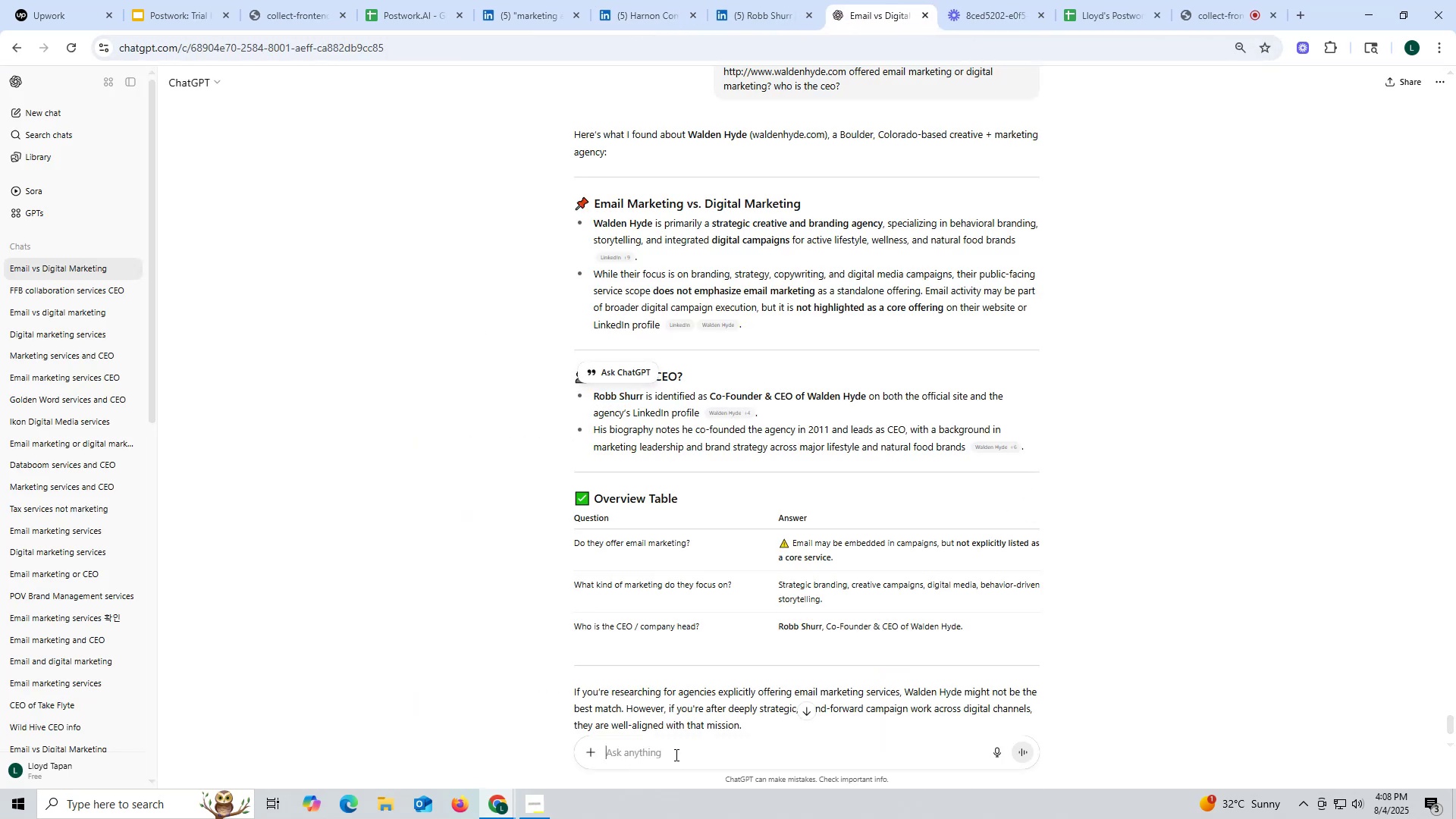 
key(Control+V)
 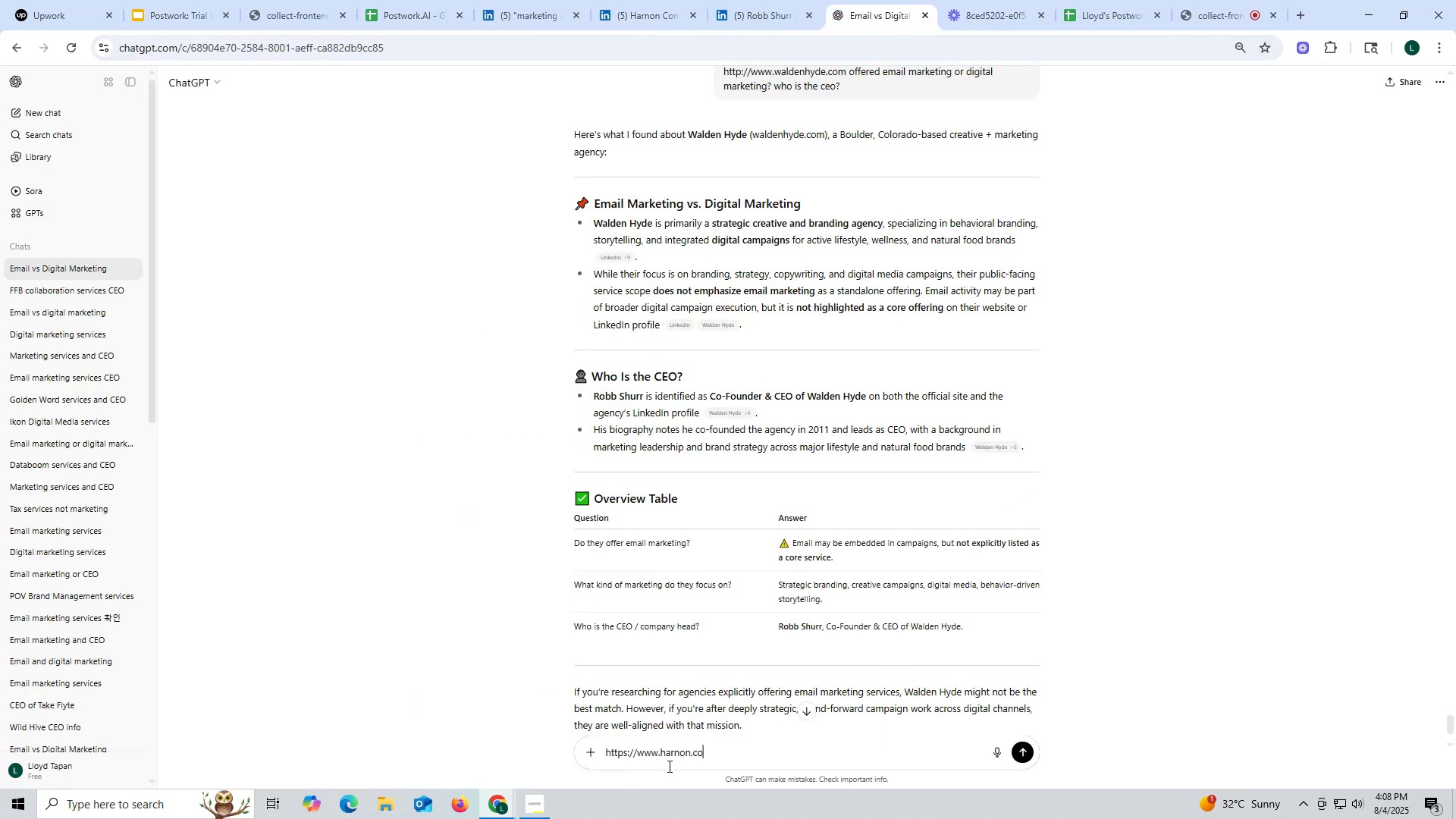 
key(Space)
 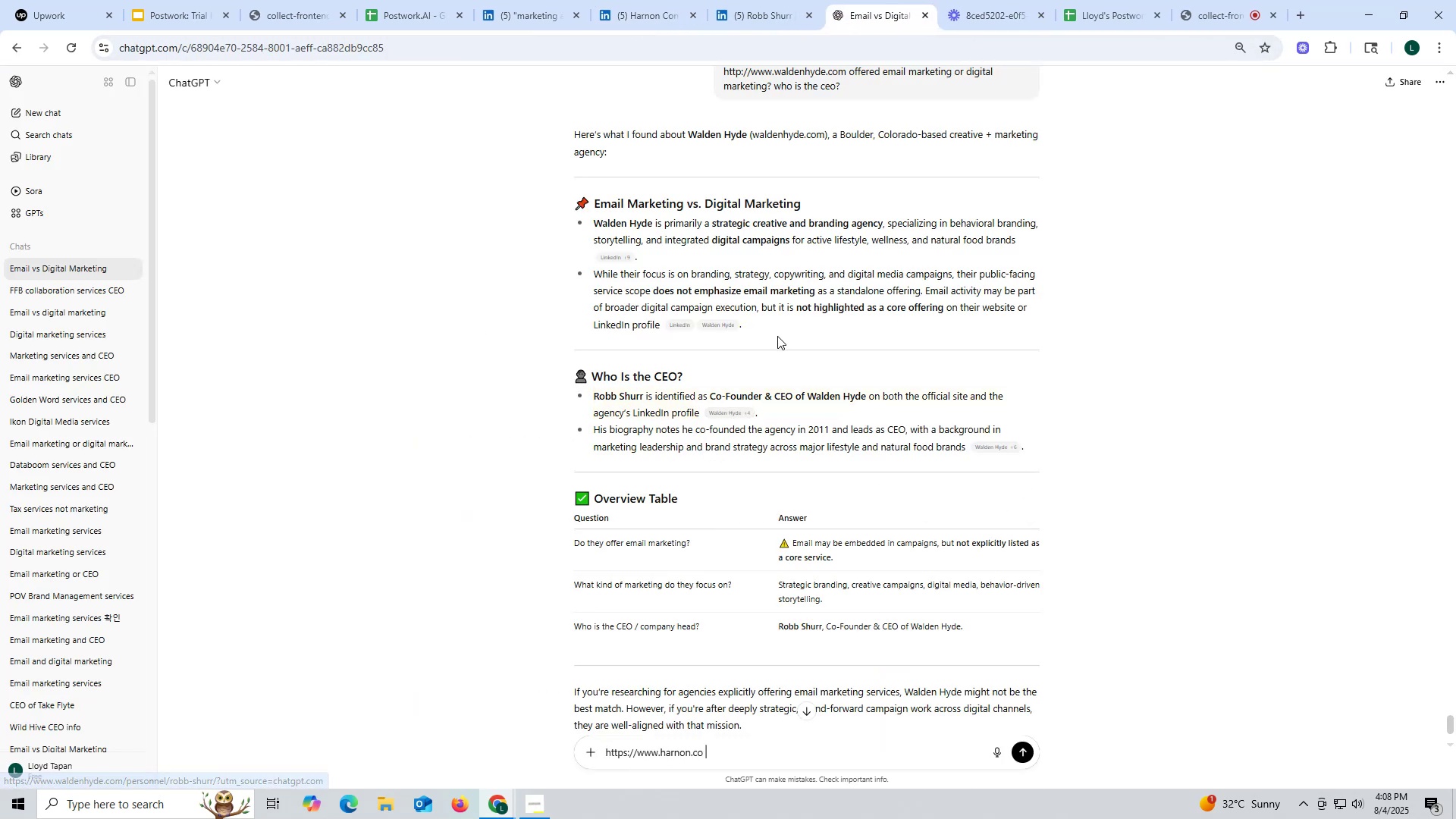 
scroll: coordinate [839, 205], scroll_direction: up, amount: 2.0
 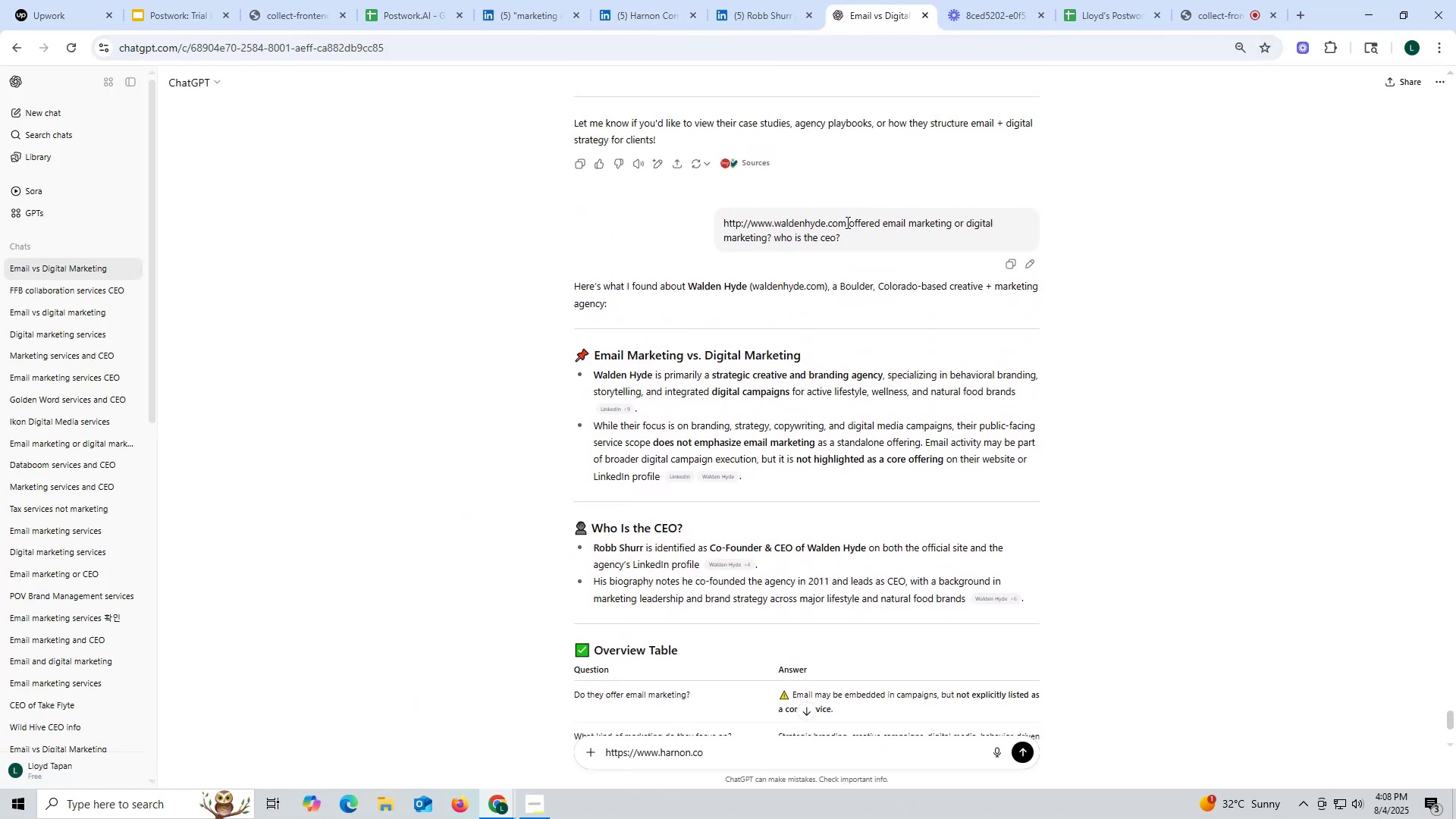 
left_click([846, 222])
 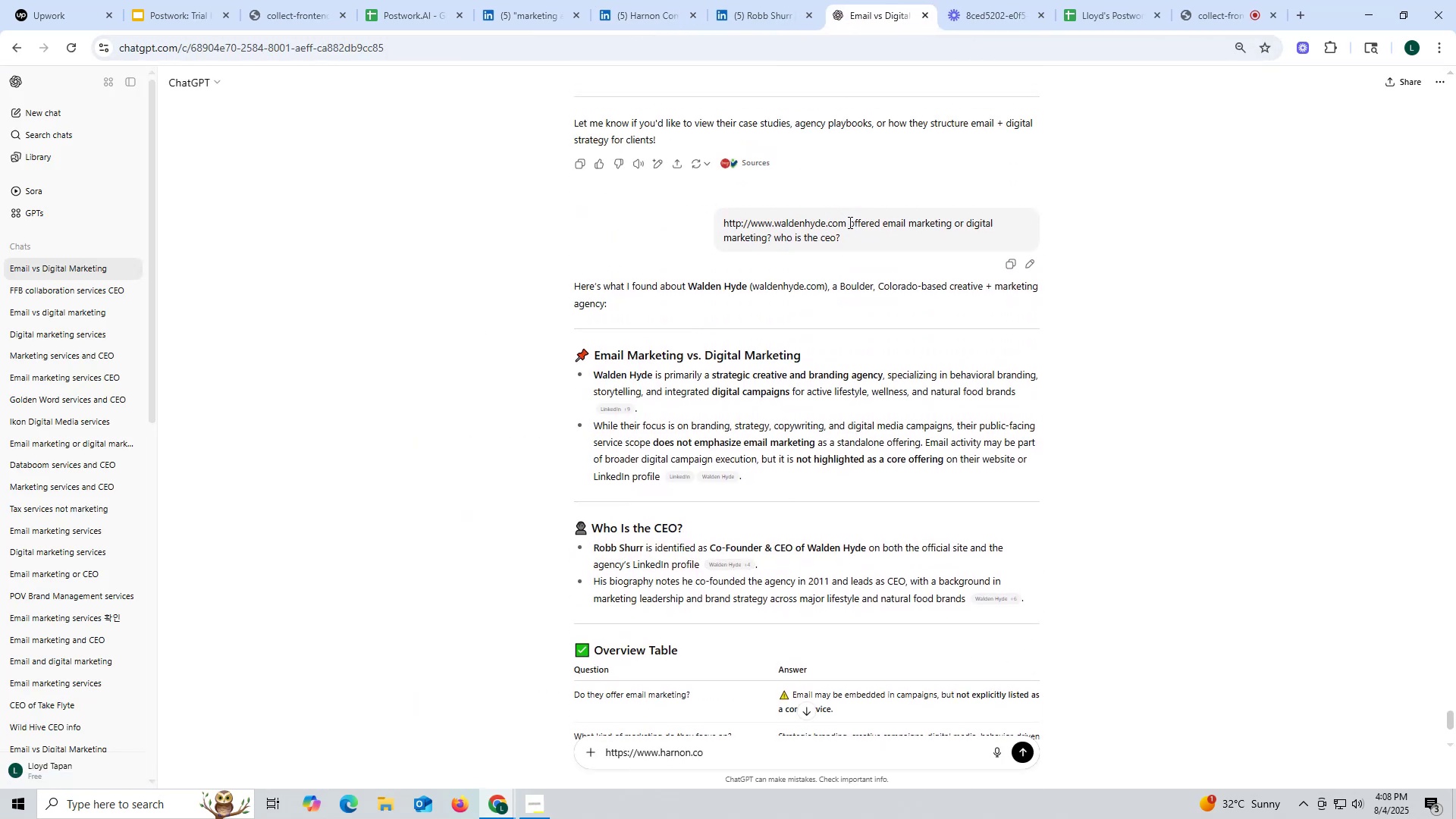 
left_click_drag(start_coordinate=[849, 222], to_coordinate=[870, 237])
 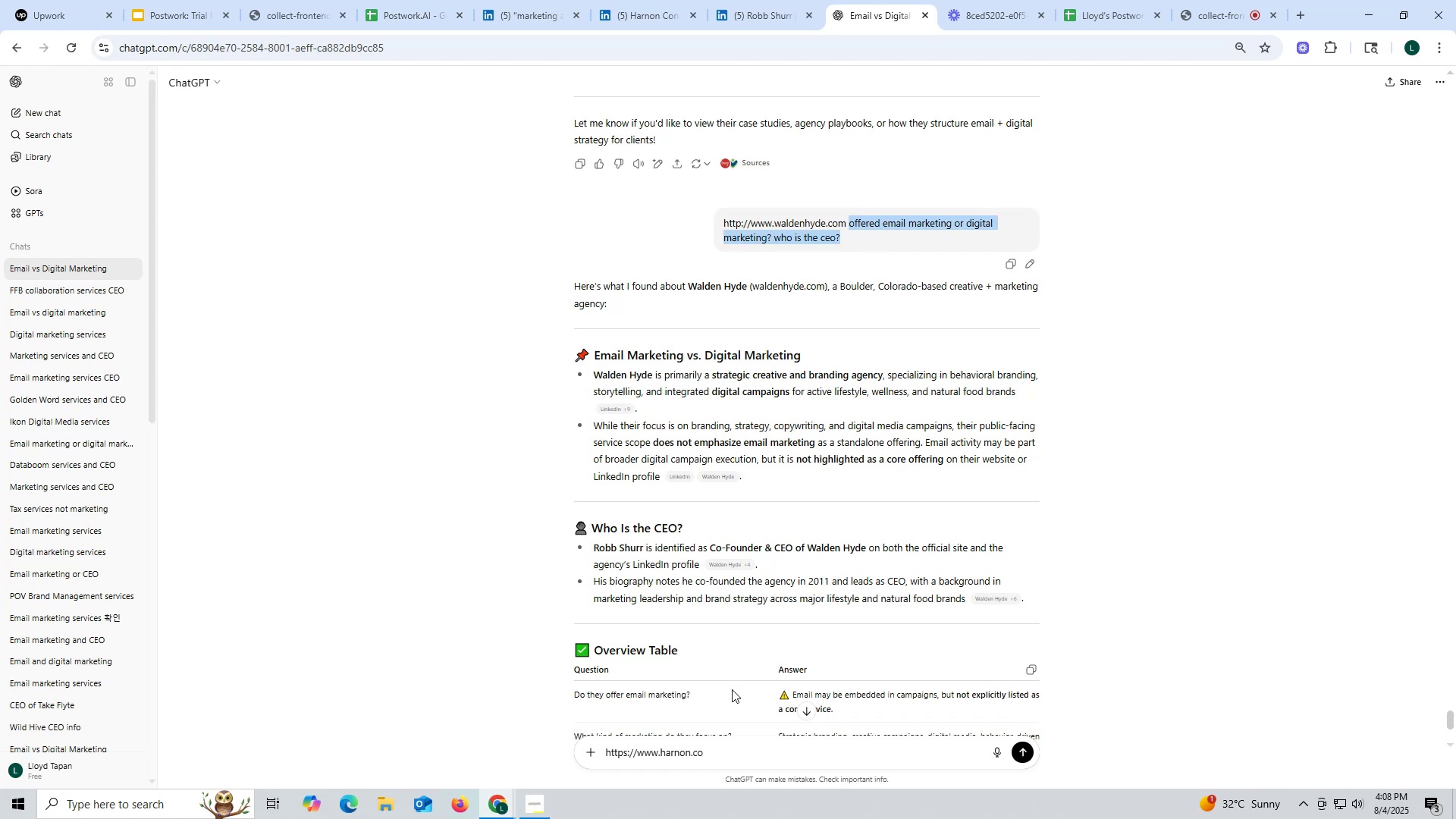 
key(Control+ControlLeft)
 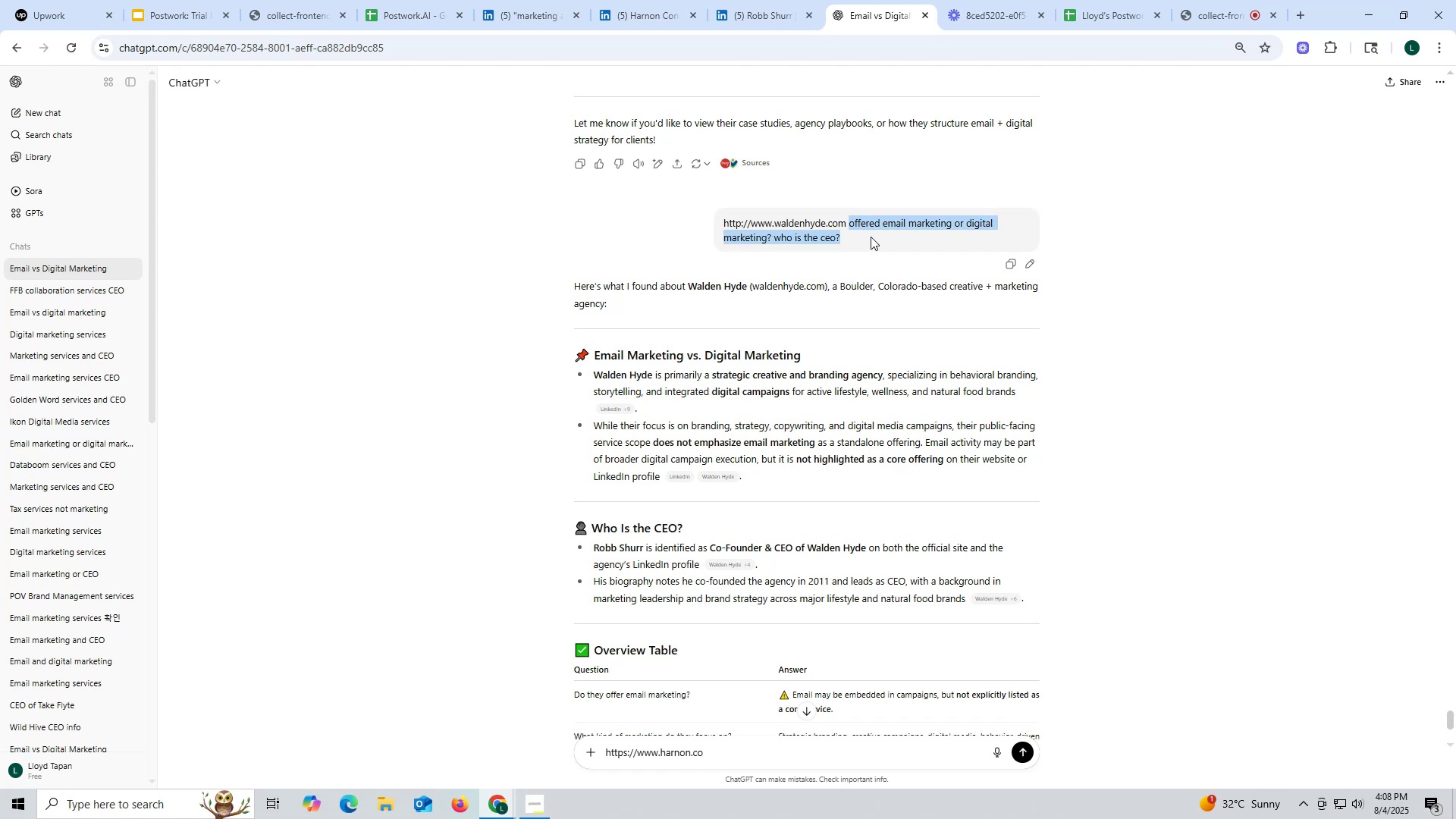 
key(Control+C)
 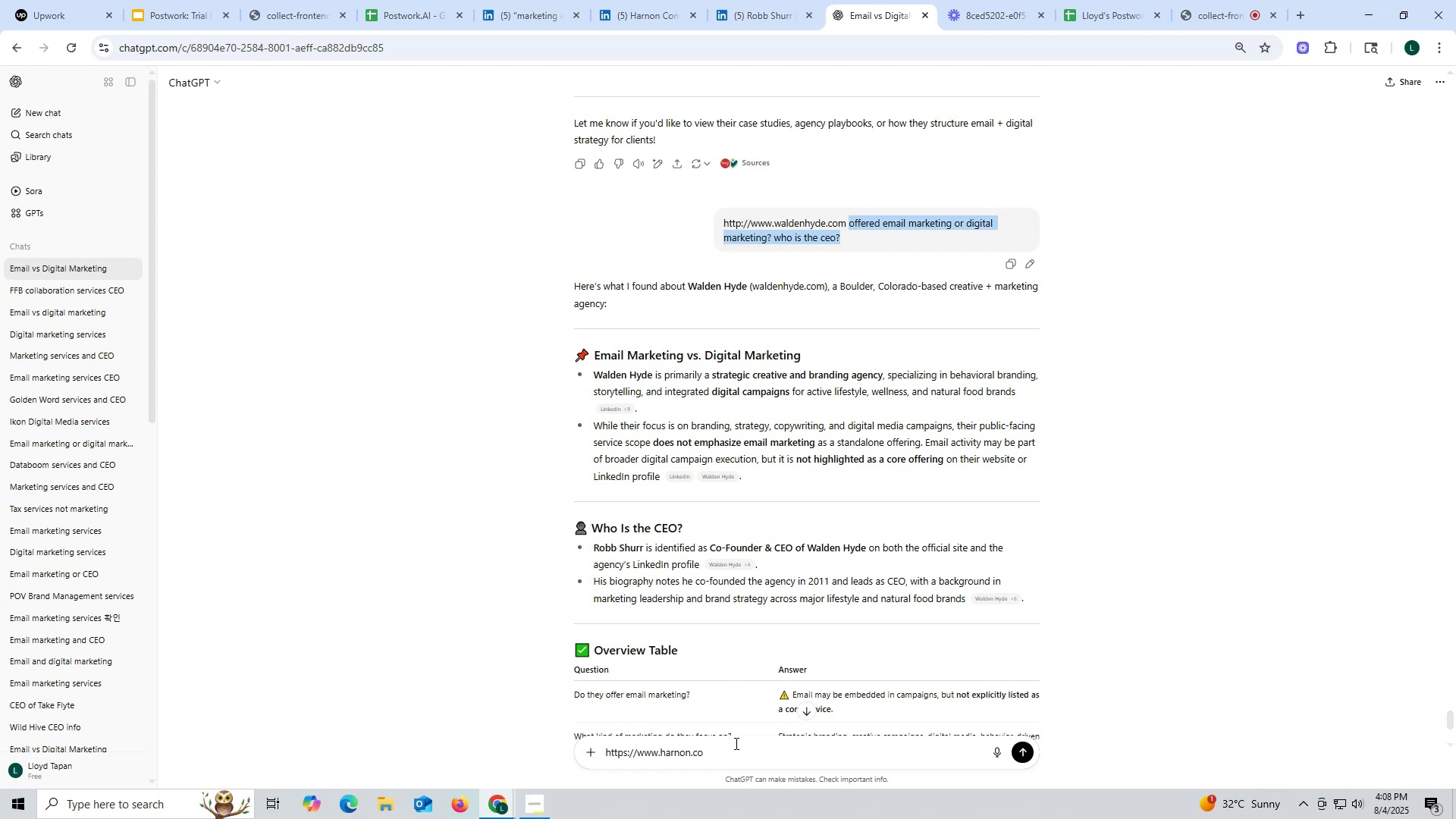 
key(Control+ControlLeft)
 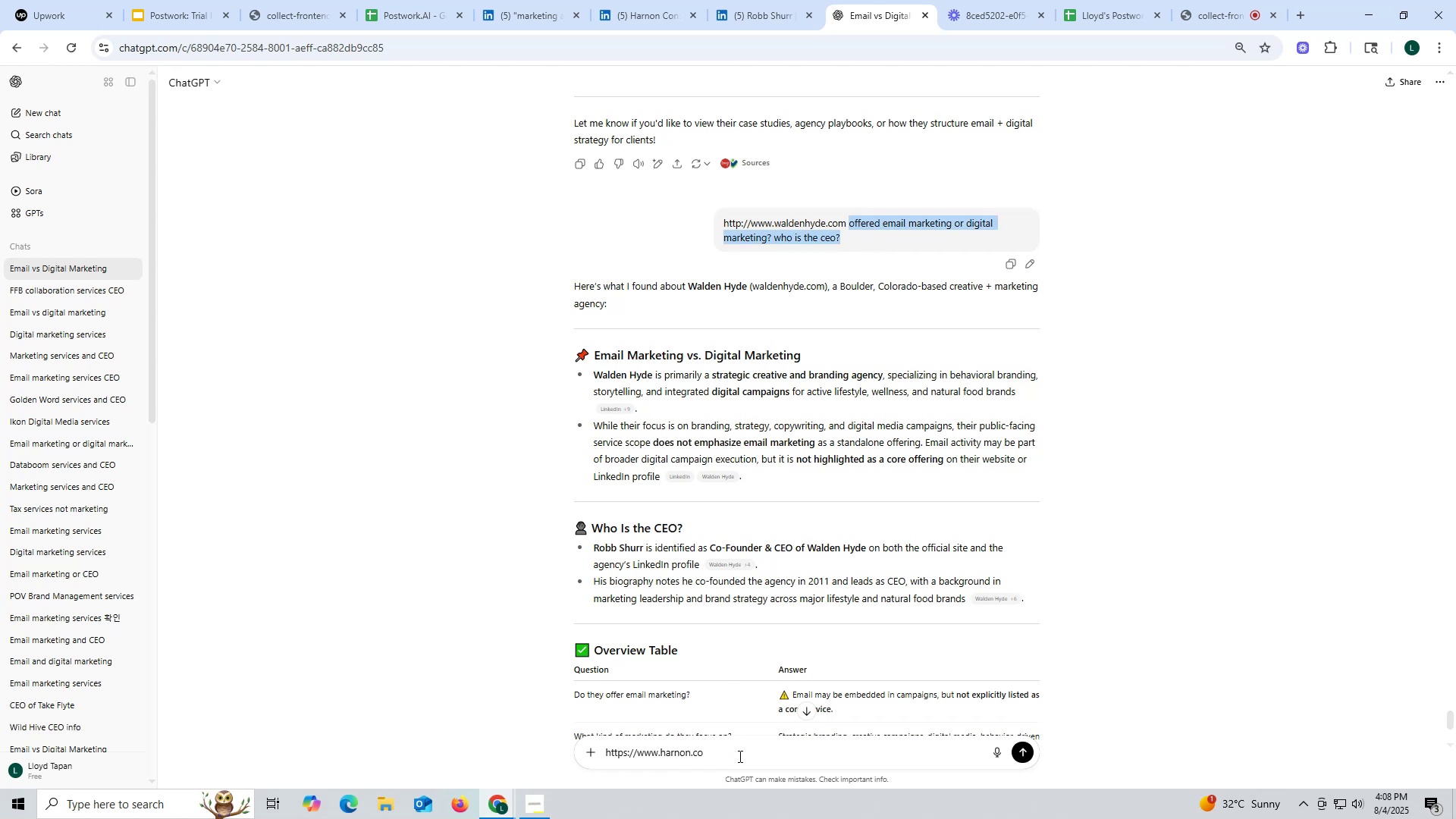 
left_click([739, 756])
 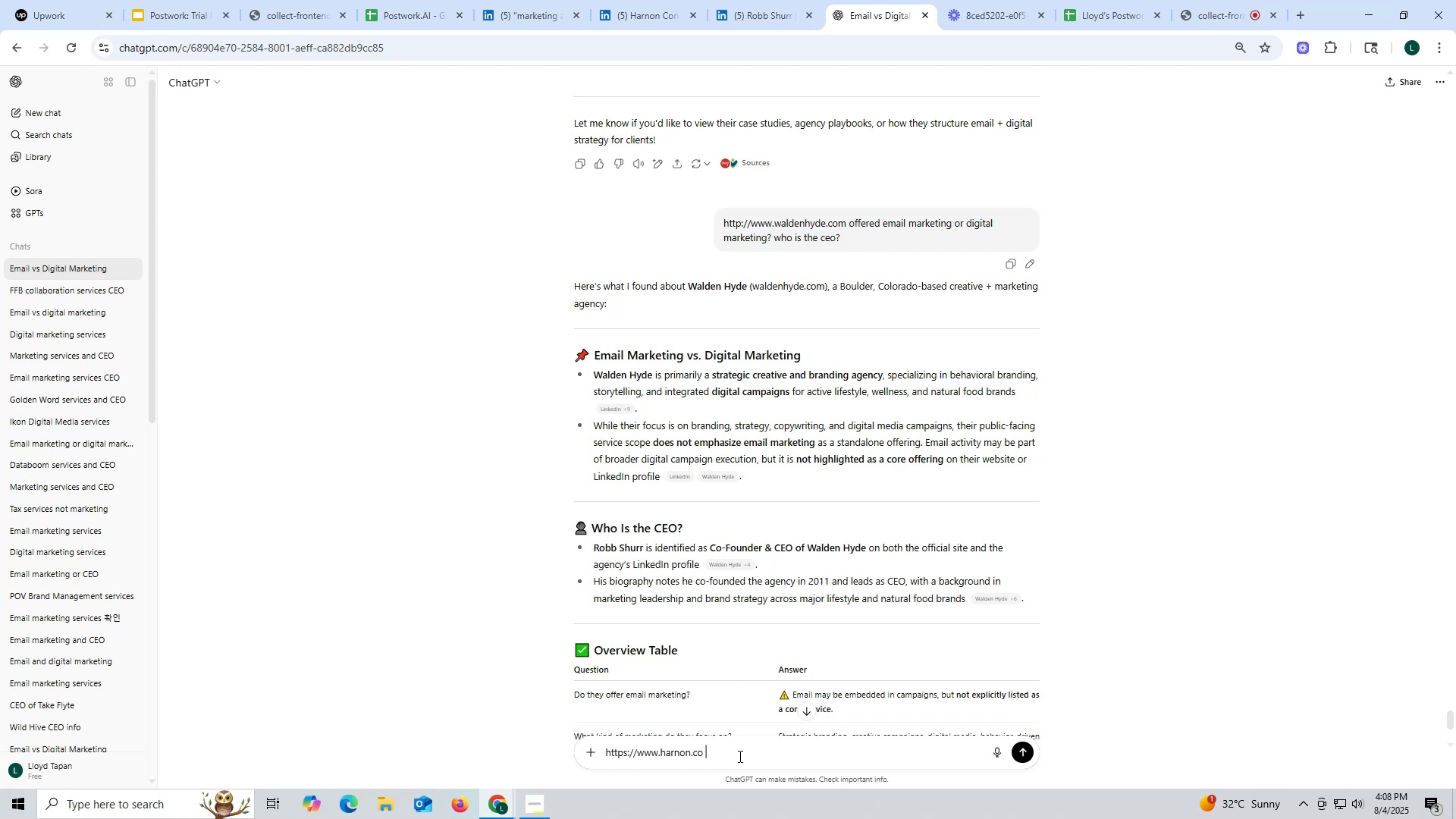 
key(Control+V)
 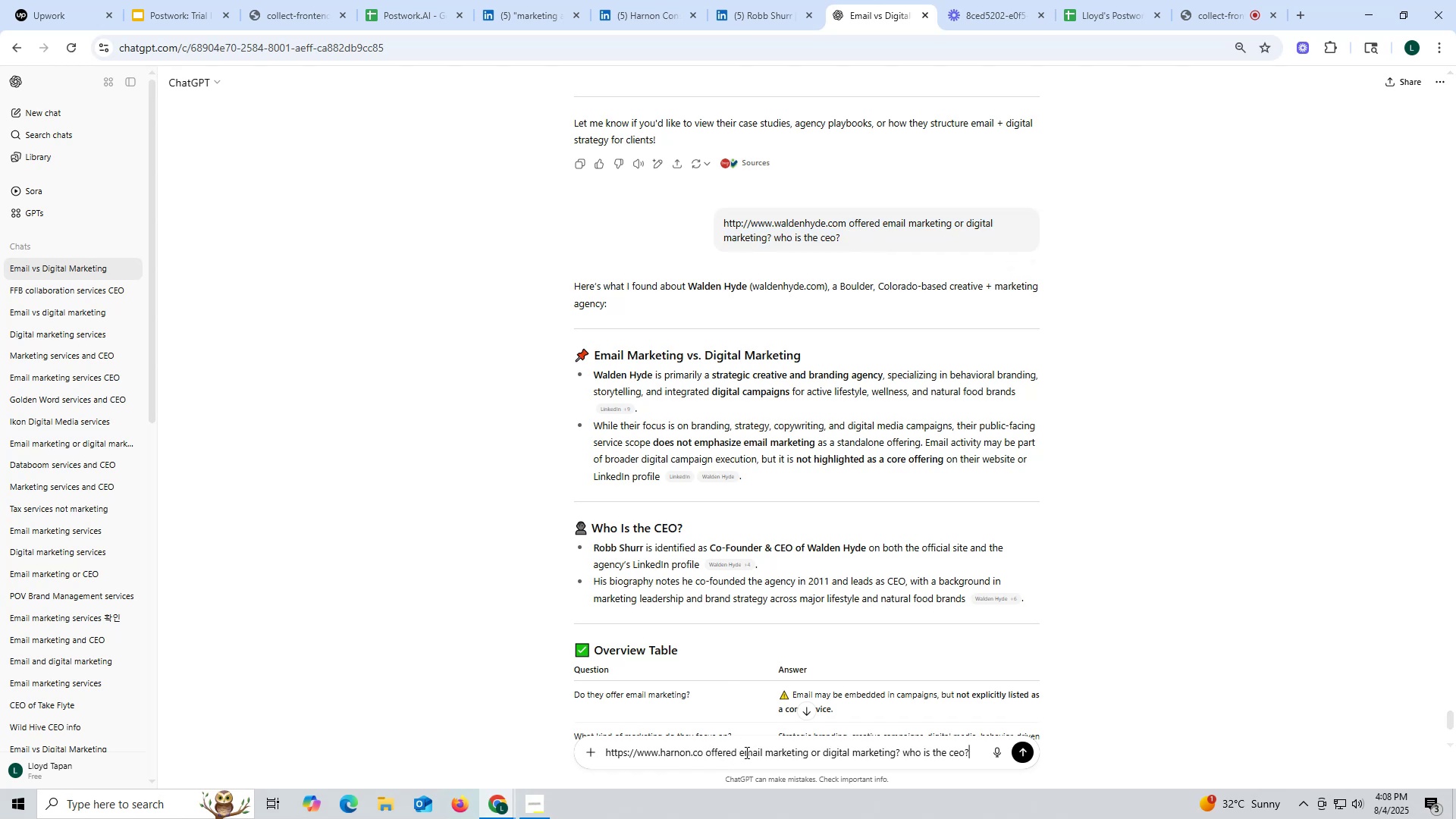 
key(Enter)
 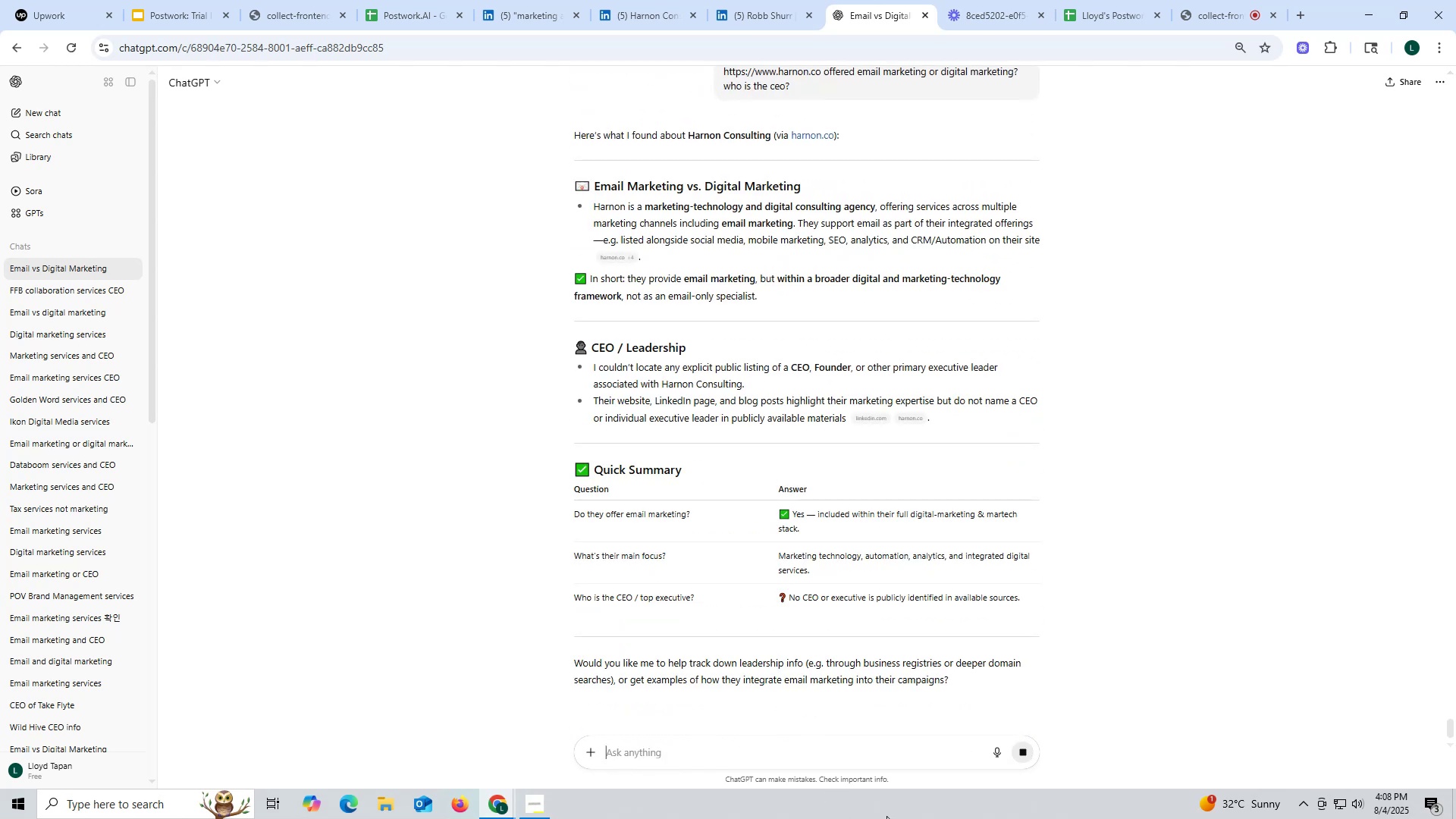 
wait(12.69)
 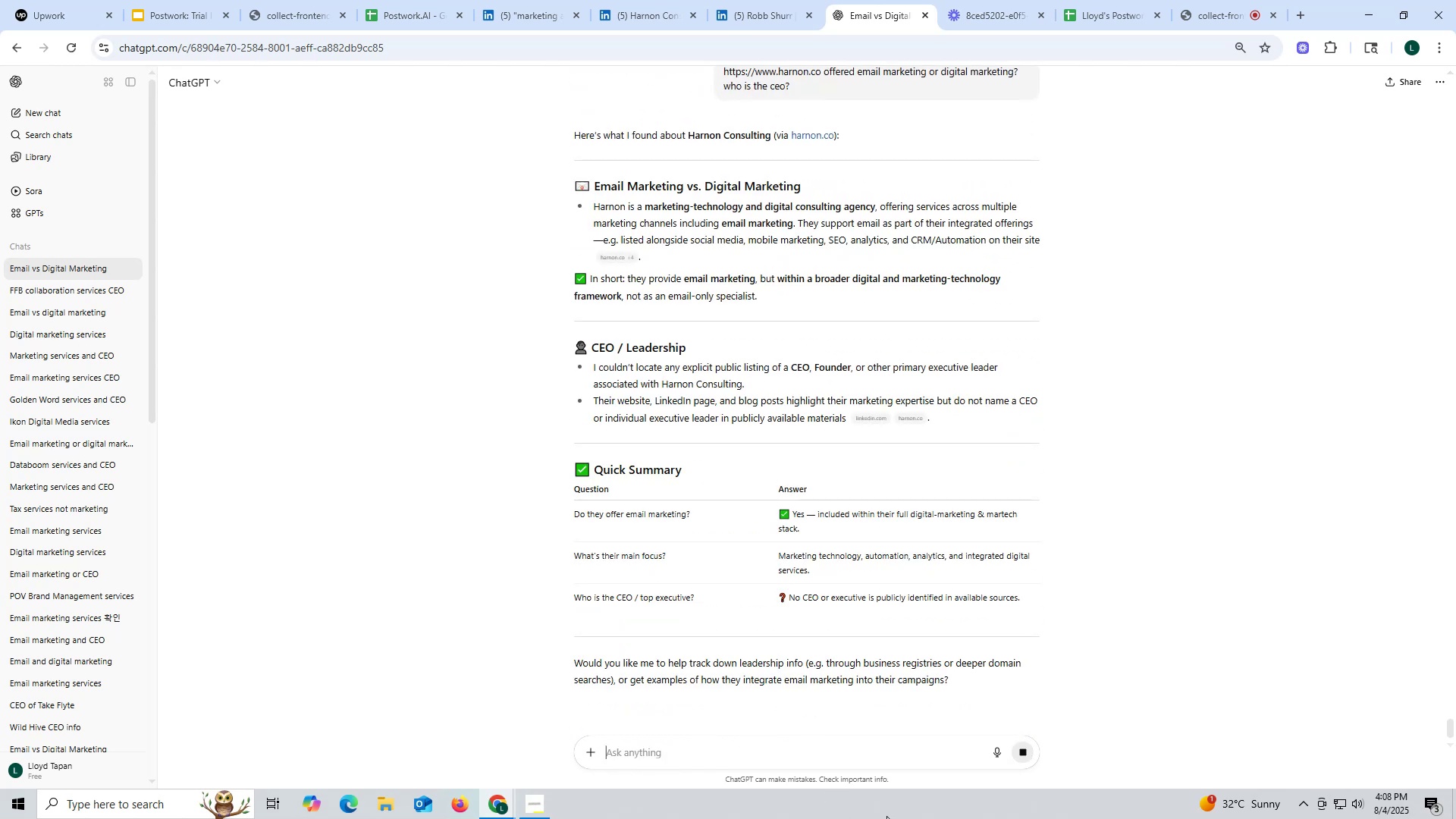 
scroll: coordinate [758, 312], scroll_direction: down, amount: 1.0
 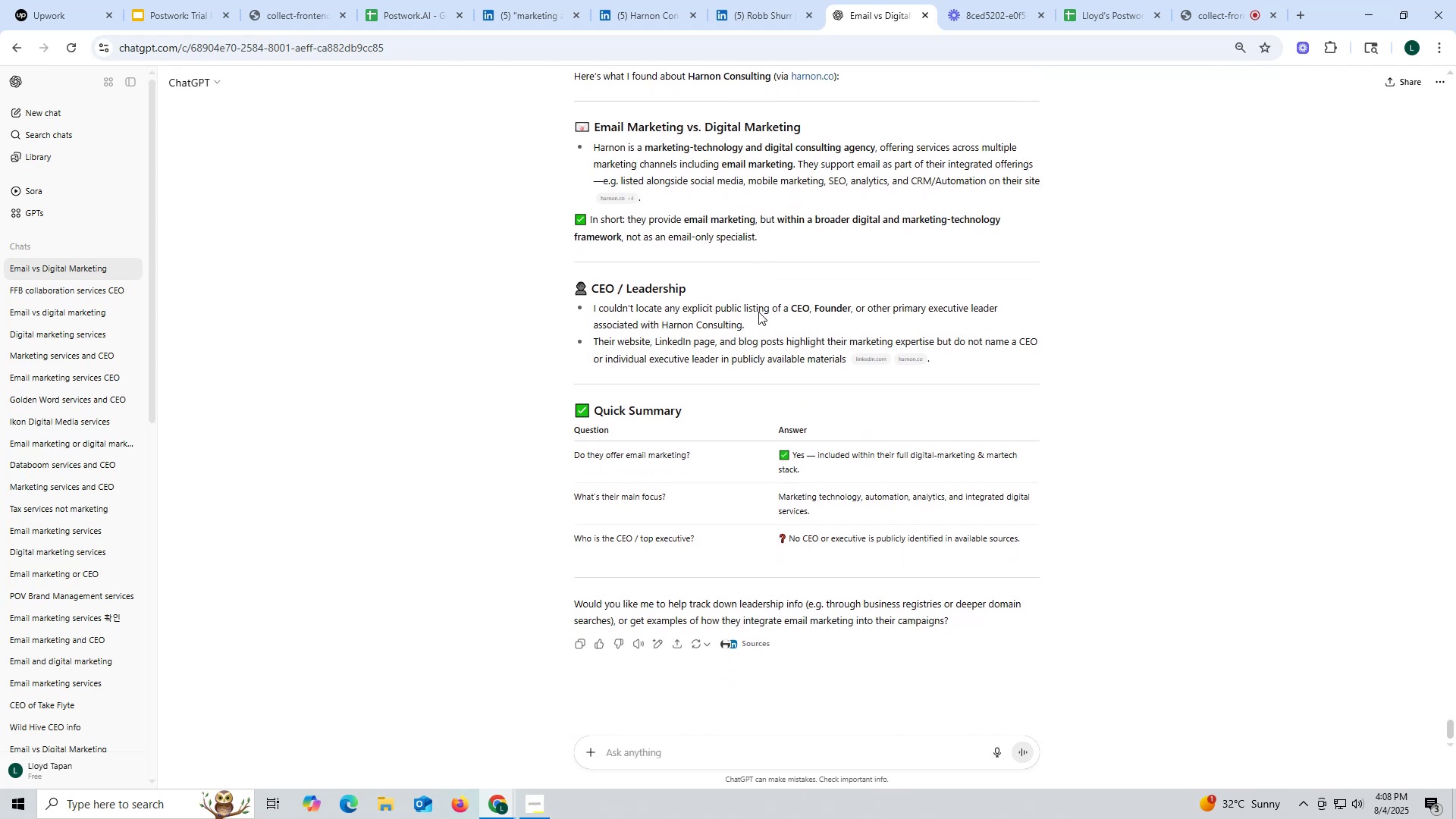 
scroll: coordinate [758, 312], scroll_direction: none, amount: 0.0
 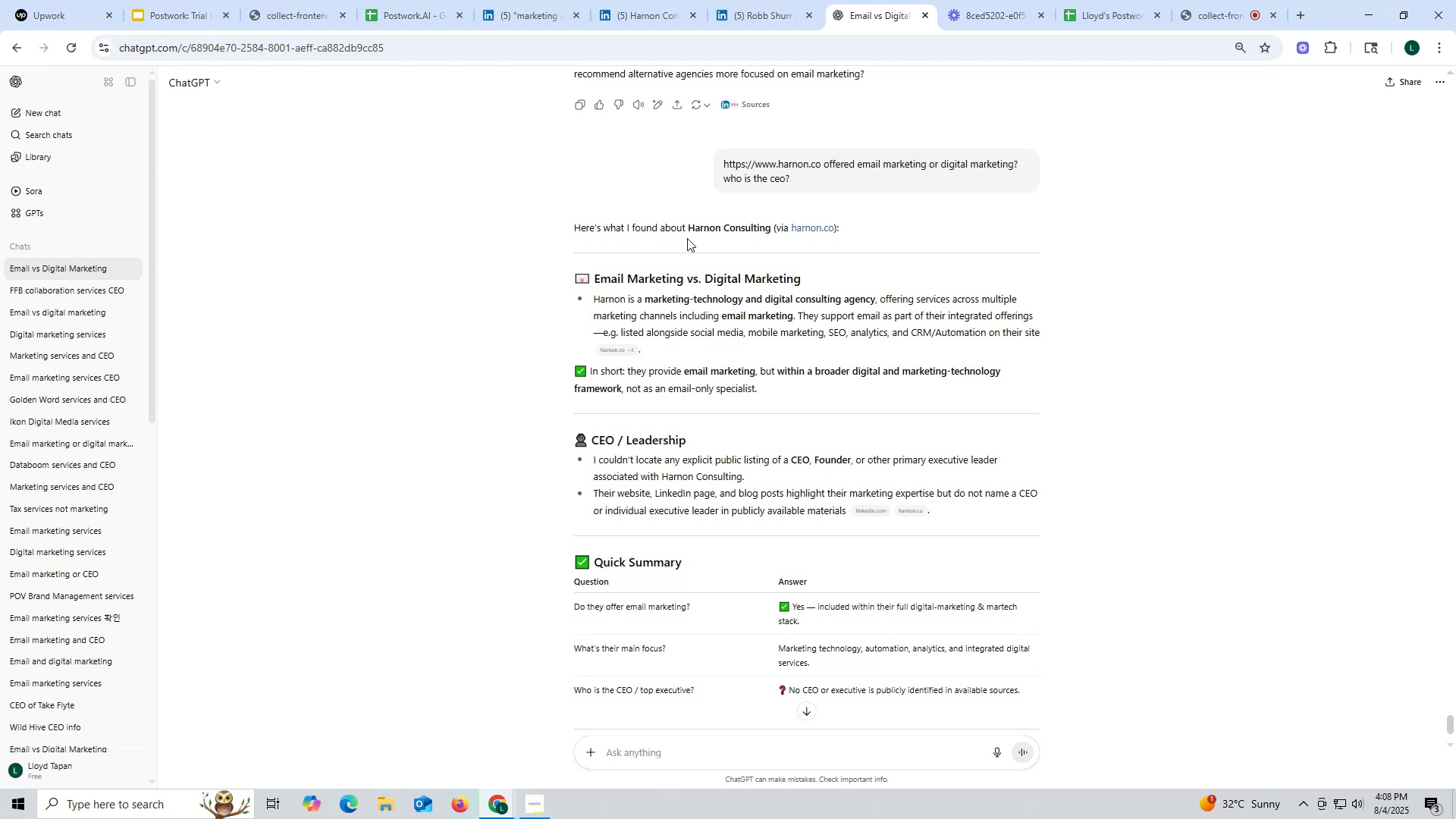 
wait(6.31)
 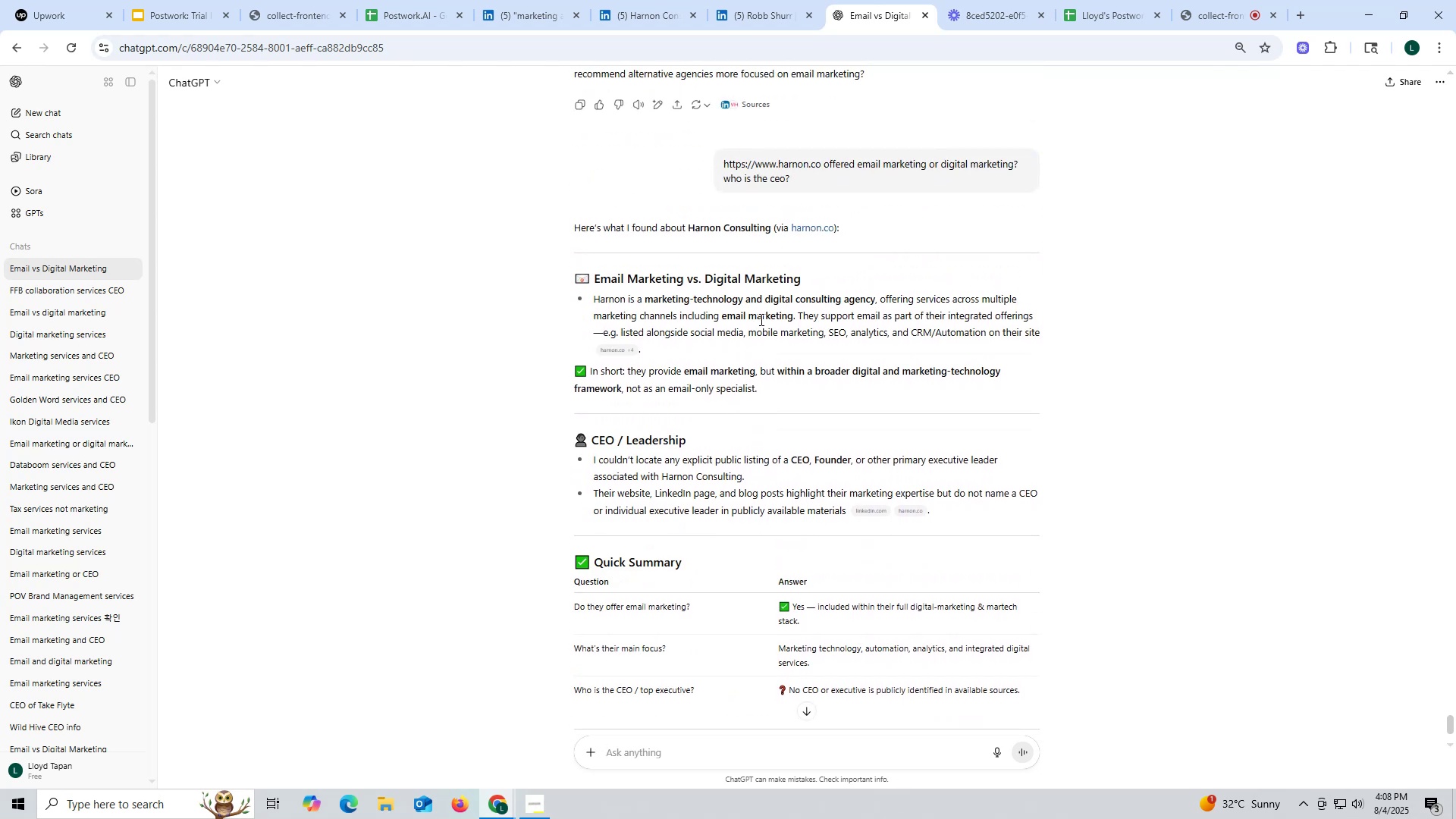 
left_click([752, 15])
 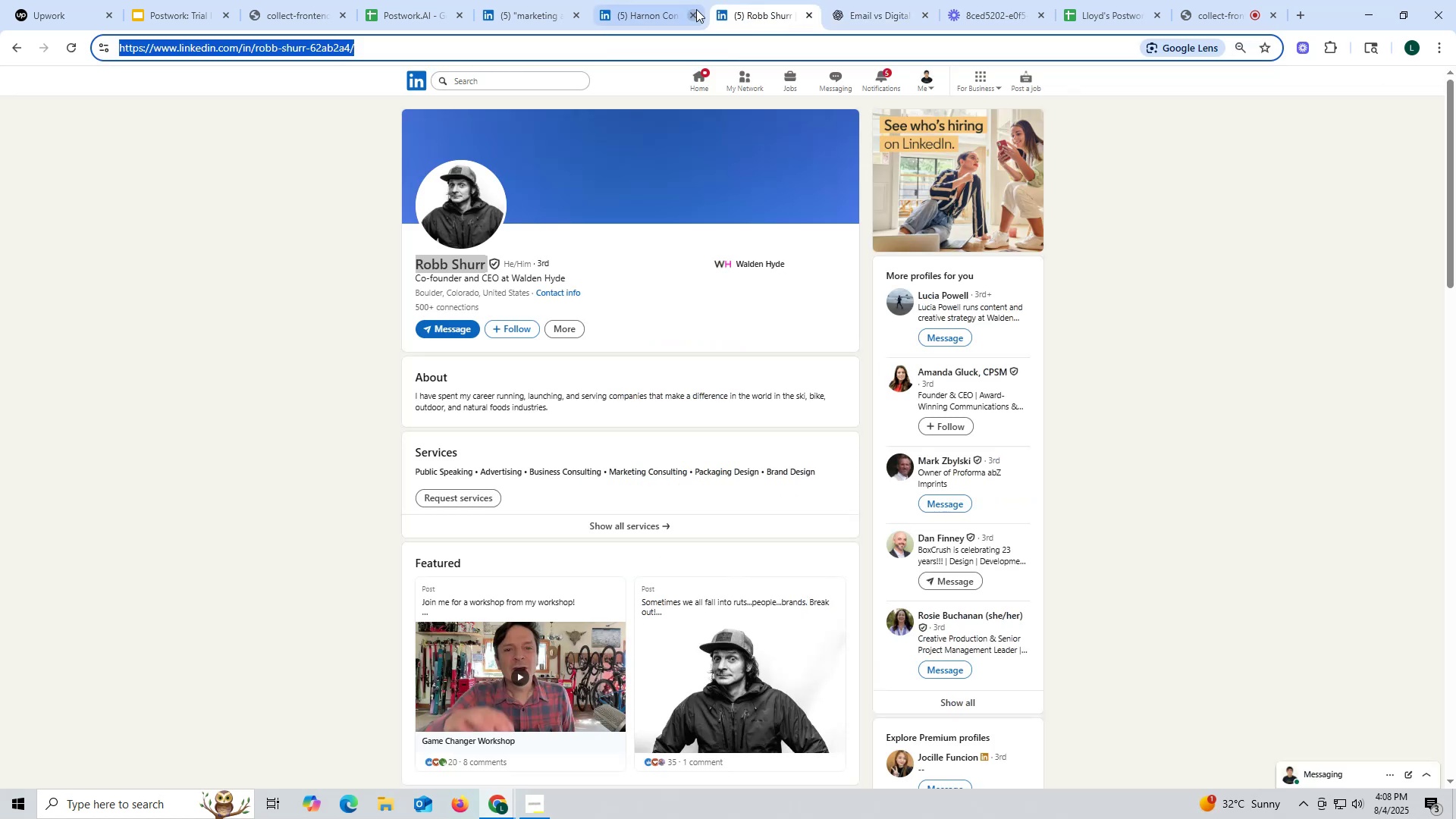 
left_click([665, 5])
 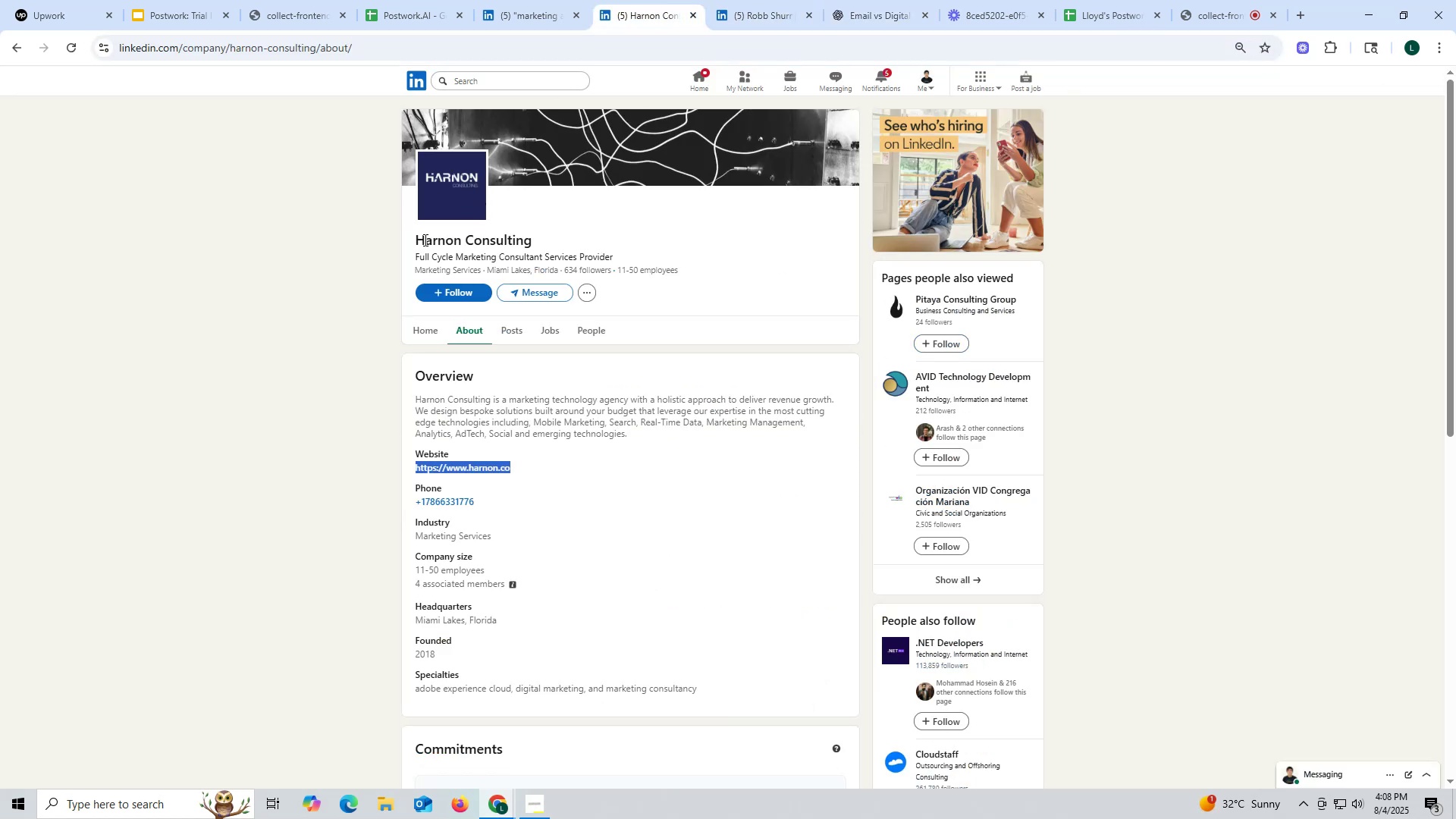 
left_click_drag(start_coordinate=[401, 239], to_coordinate=[585, 230])
 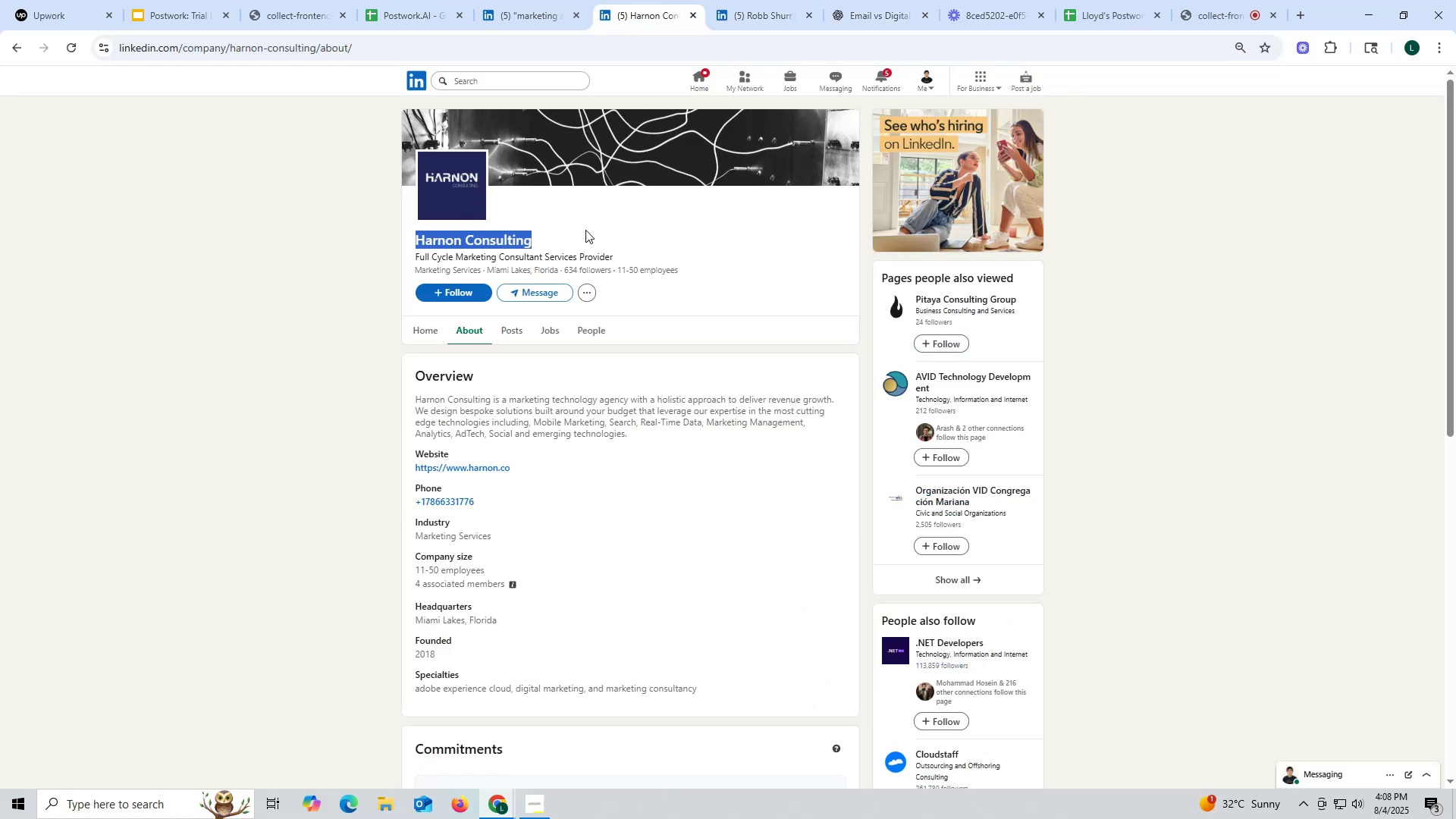 
key(Control+ControlLeft)
 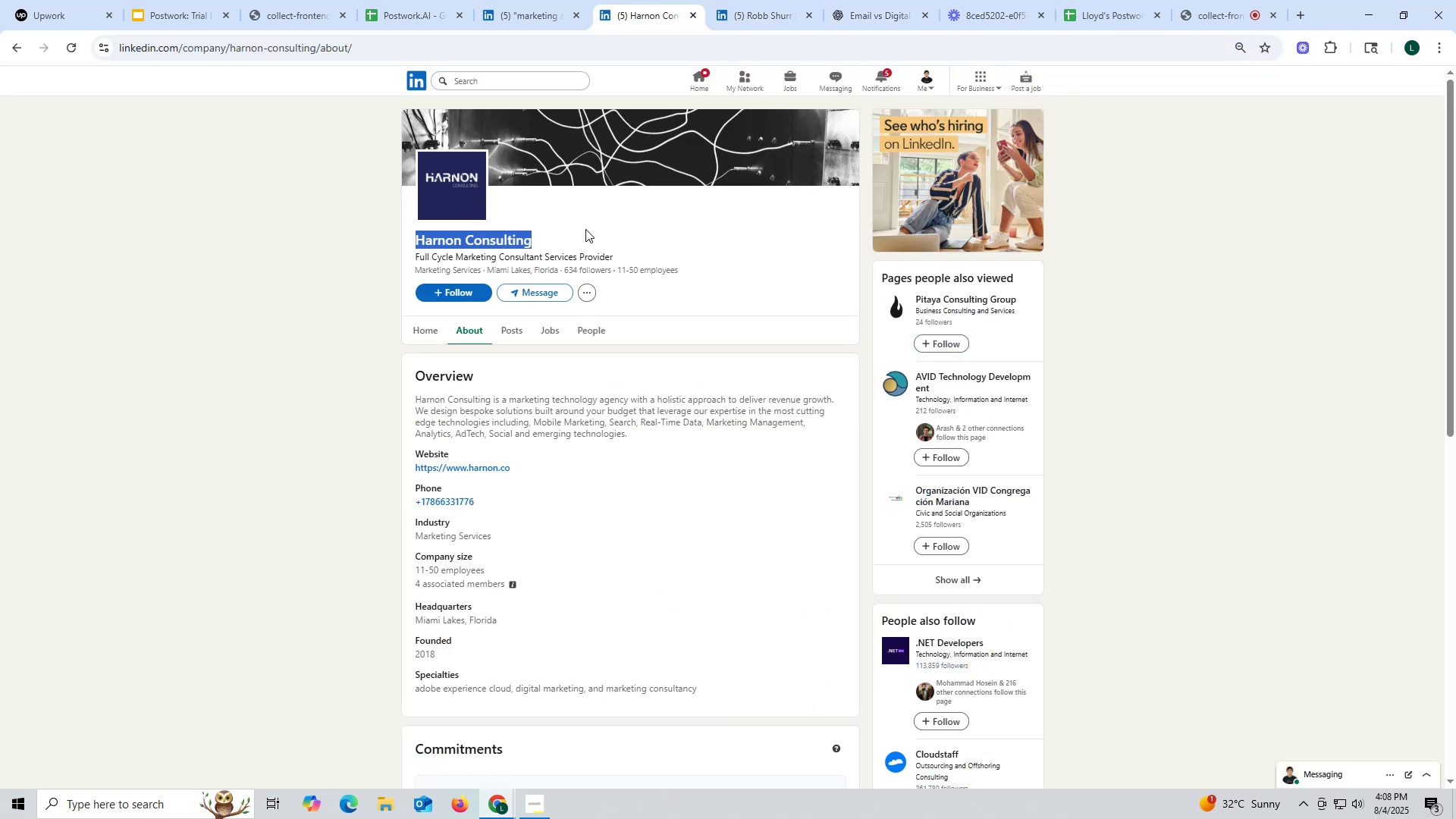 
key(Control+C)
 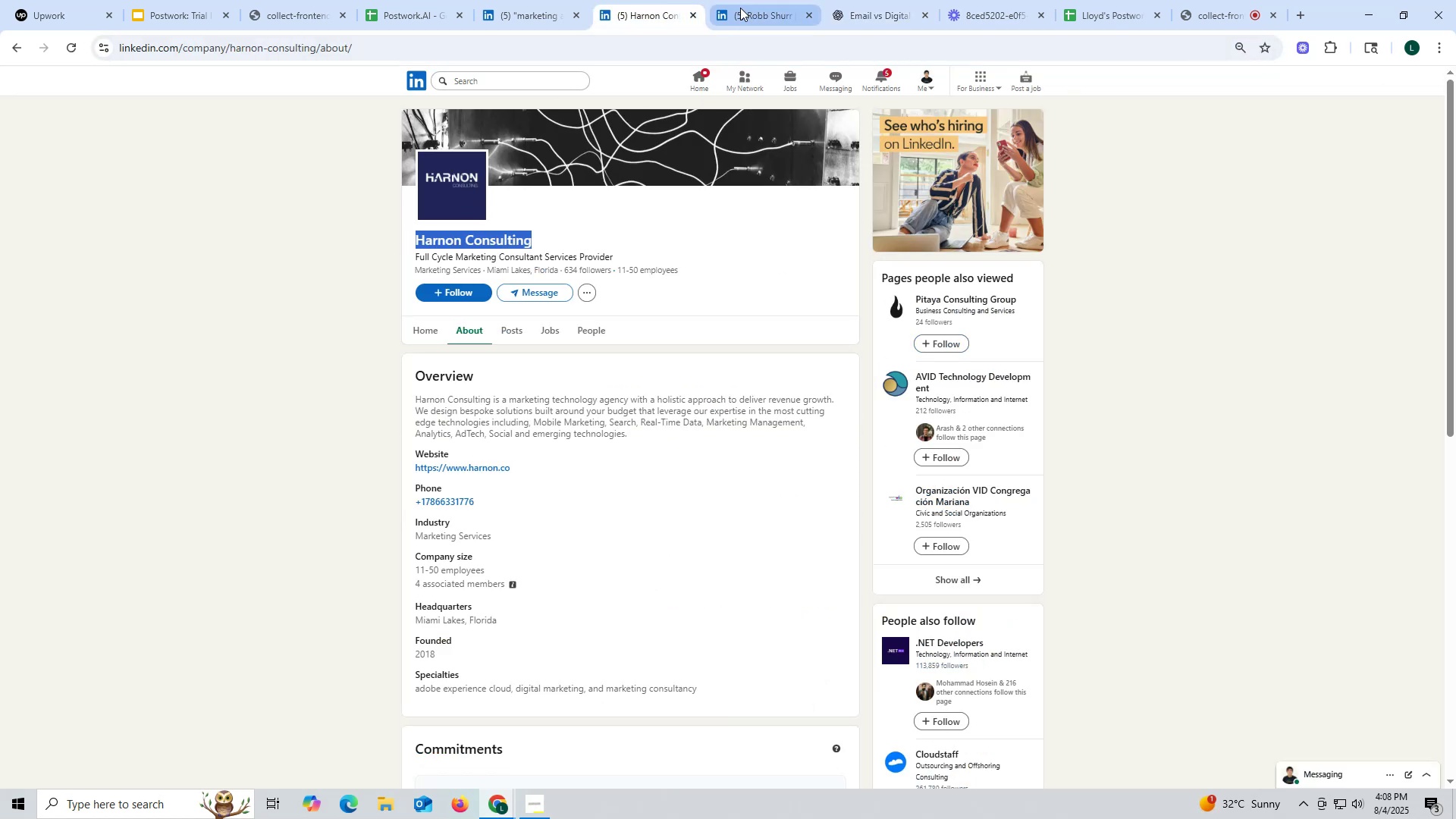 
left_click([740, 8])
 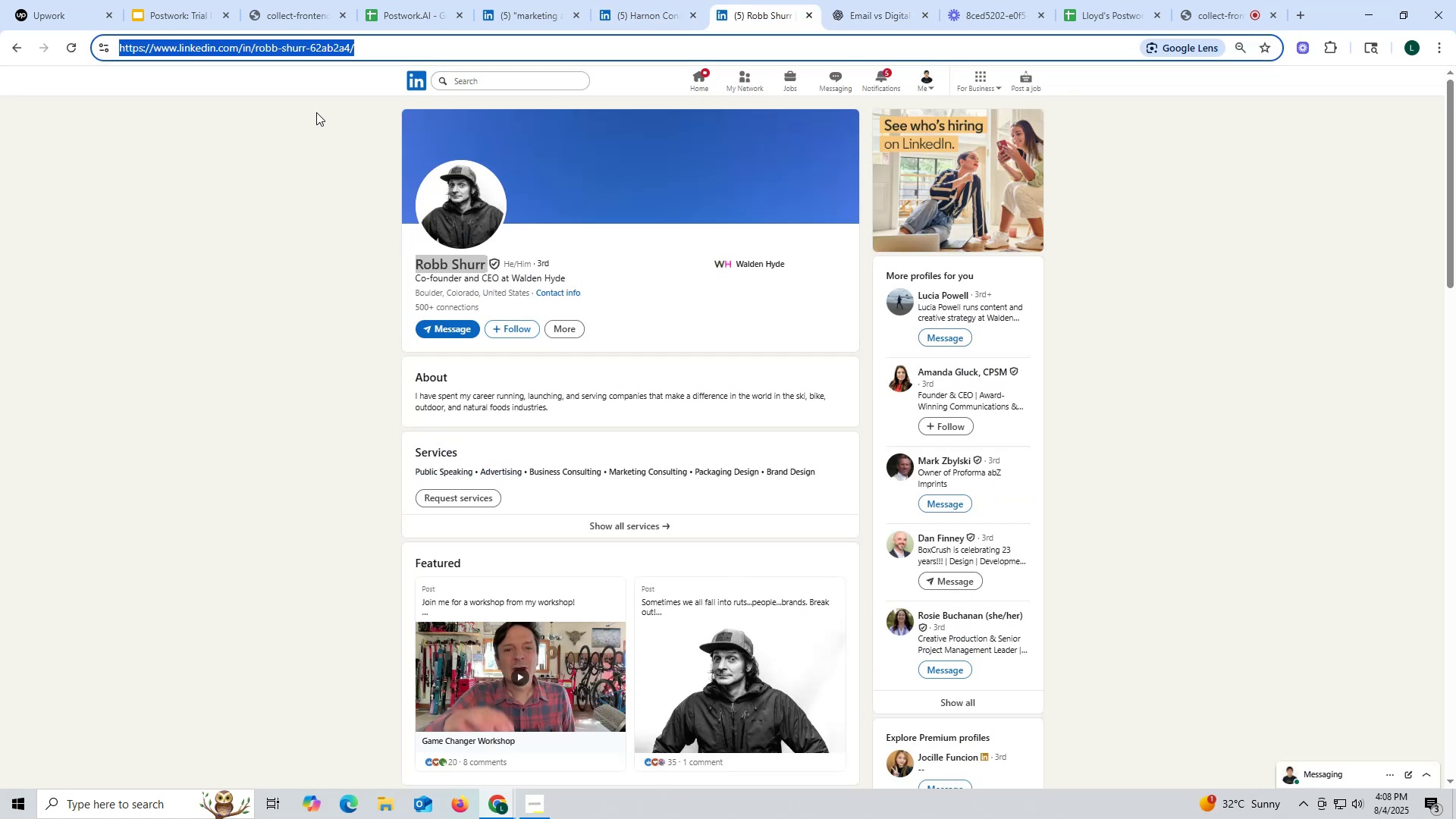 
key(Control+ControlLeft)
 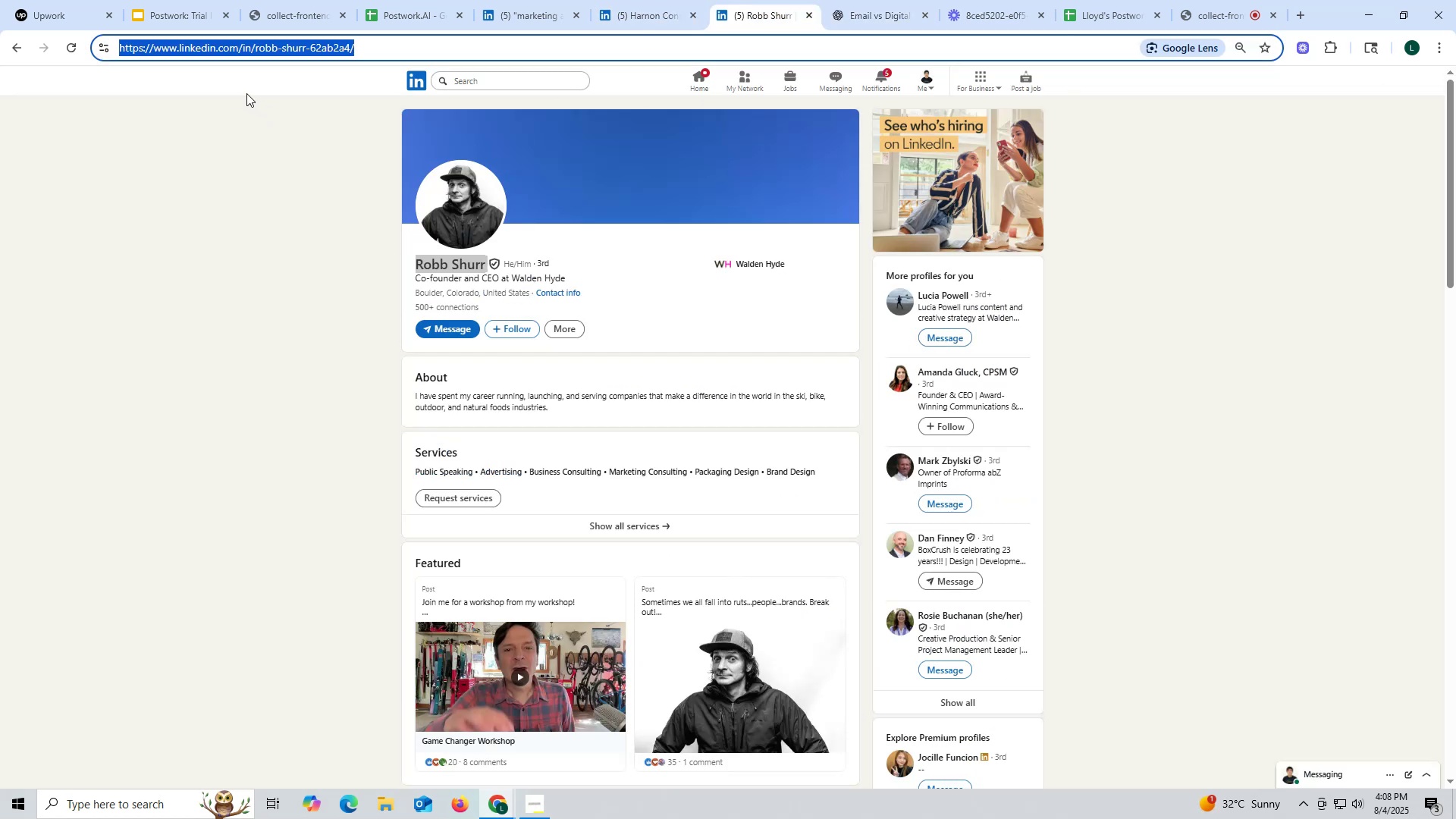 
key(Control+V)
 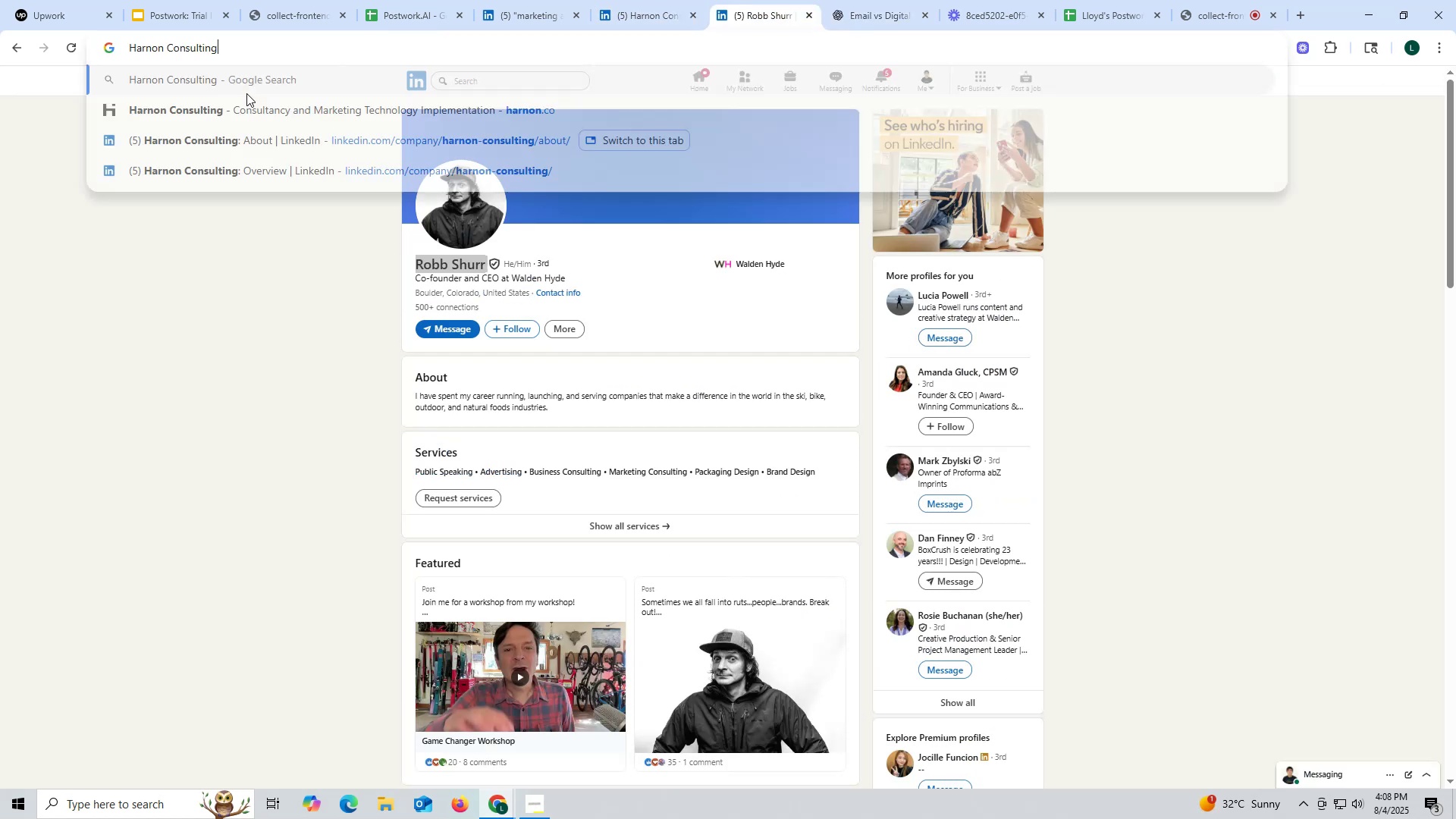 
key(Space)
 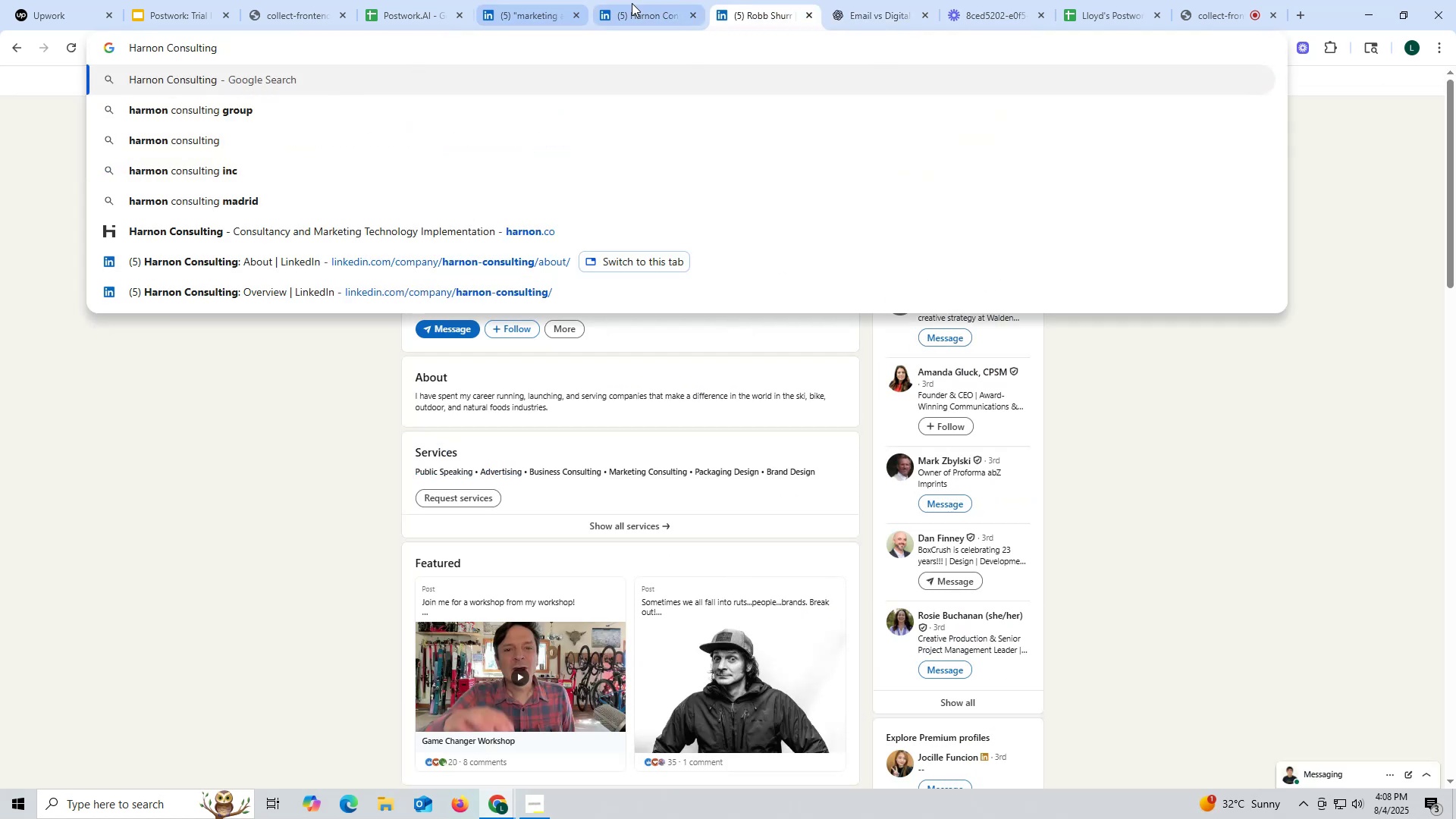 
left_click([654, 7])
 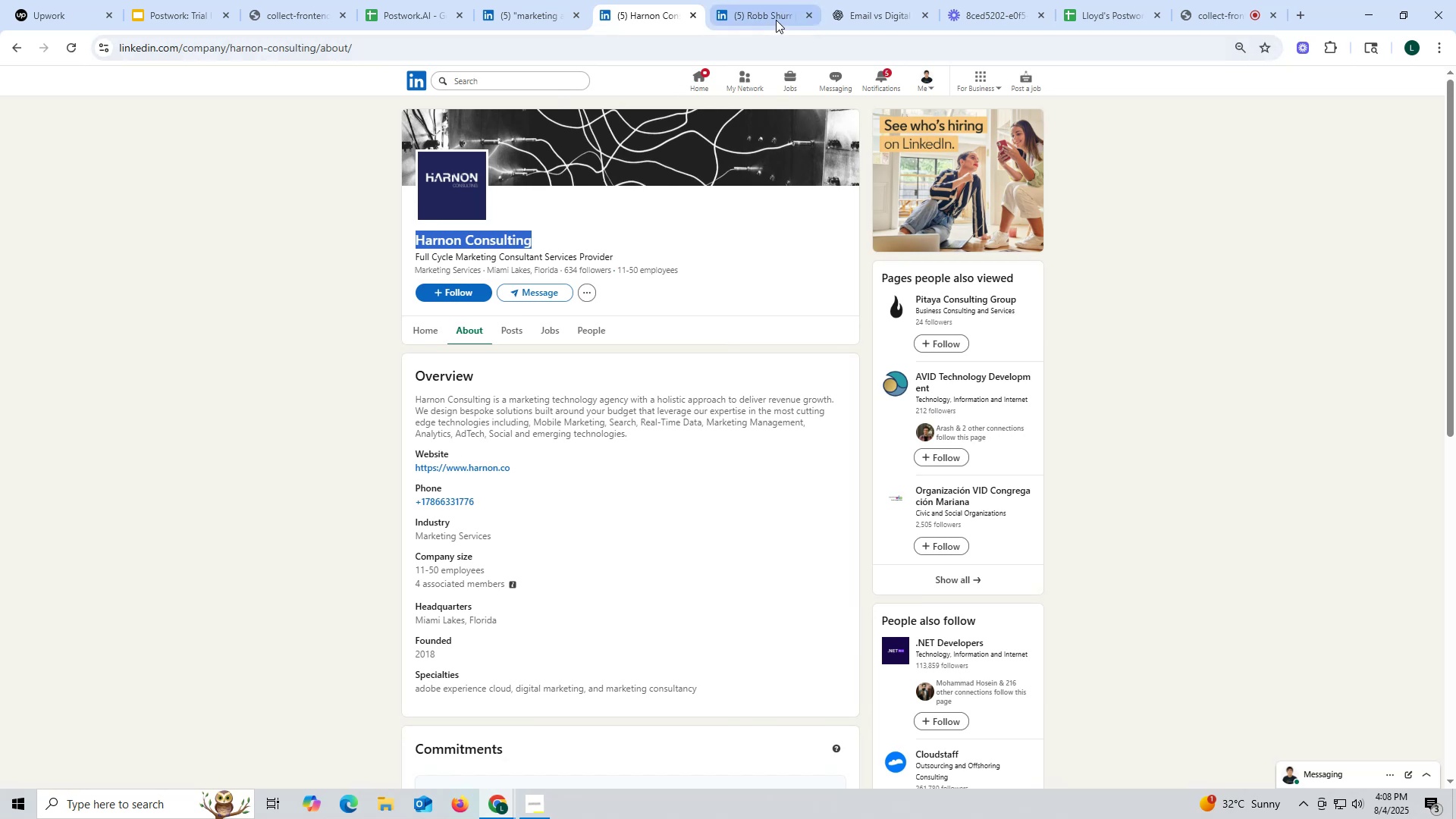 
type(ceo)
 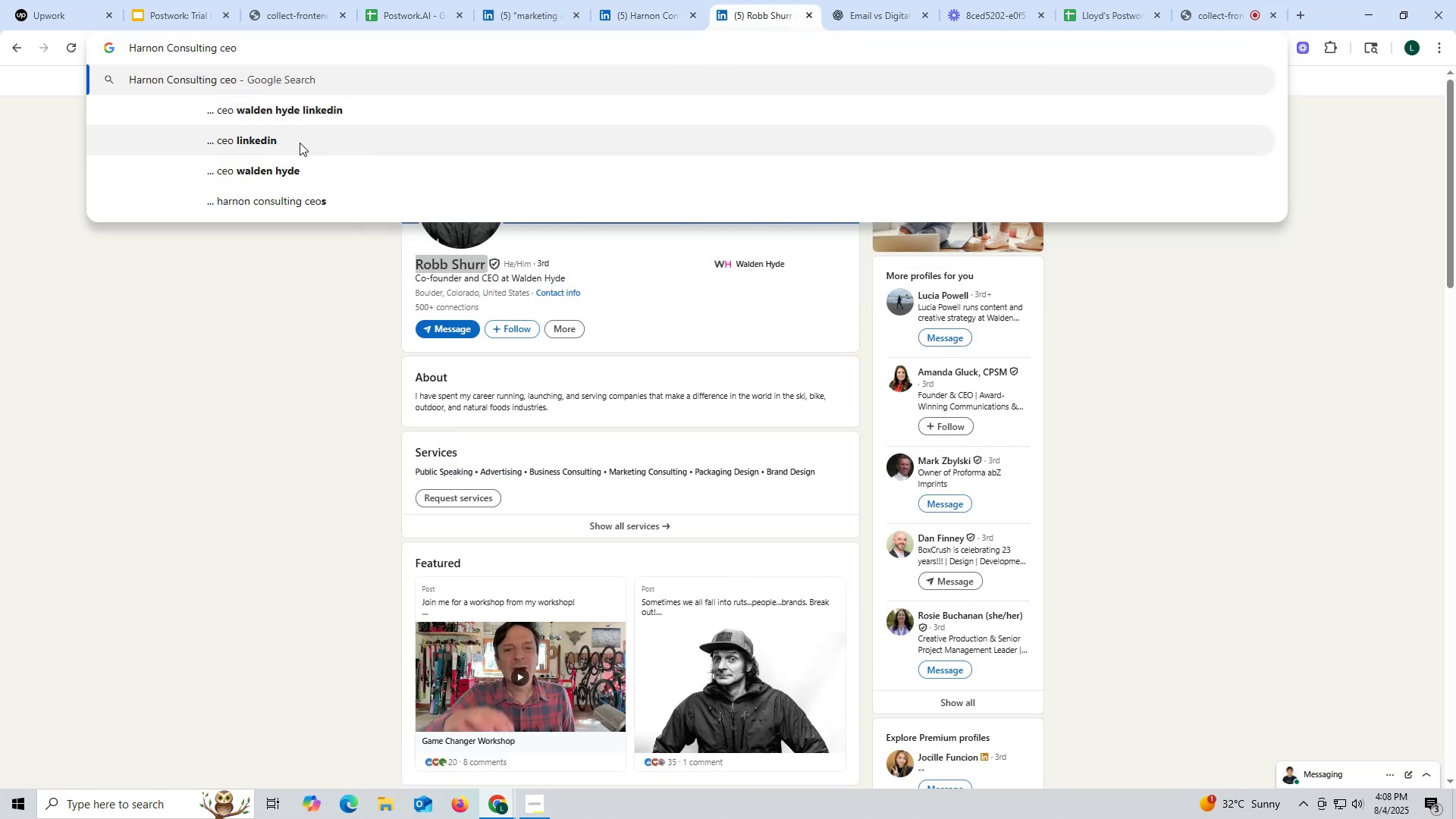 
left_click([300, 143])
 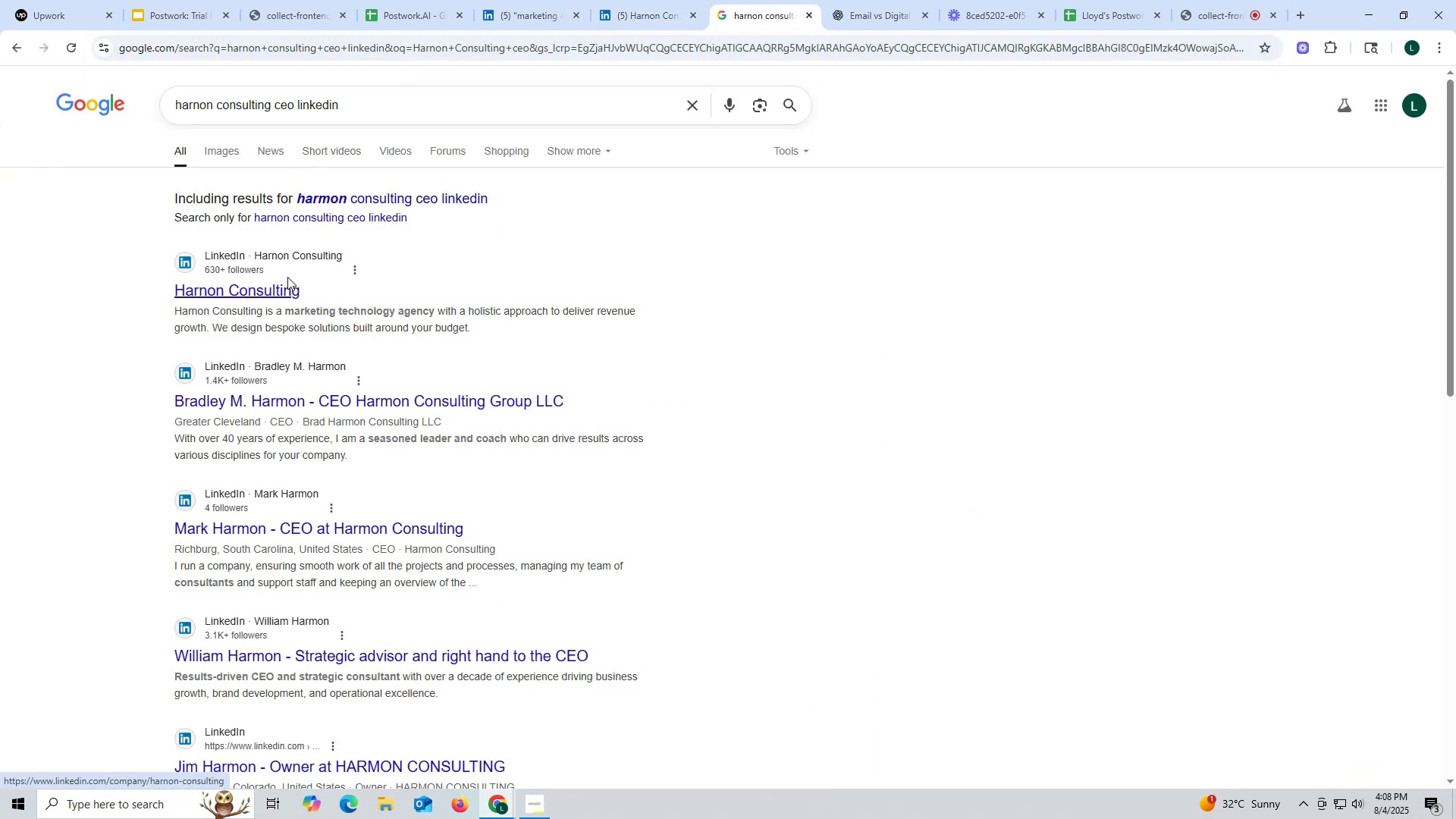 
wait(9.76)
 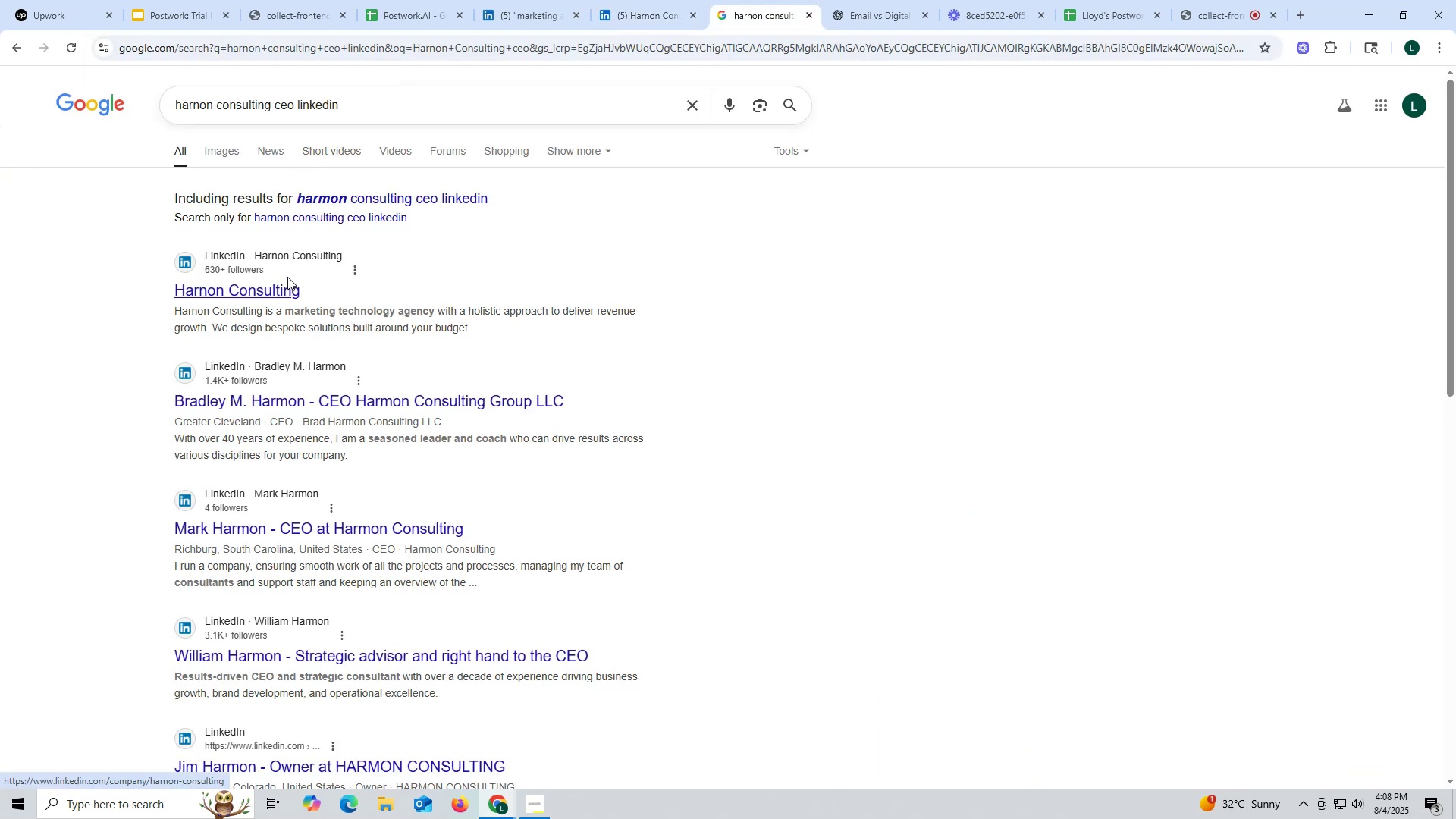 
left_click([294, 401])
 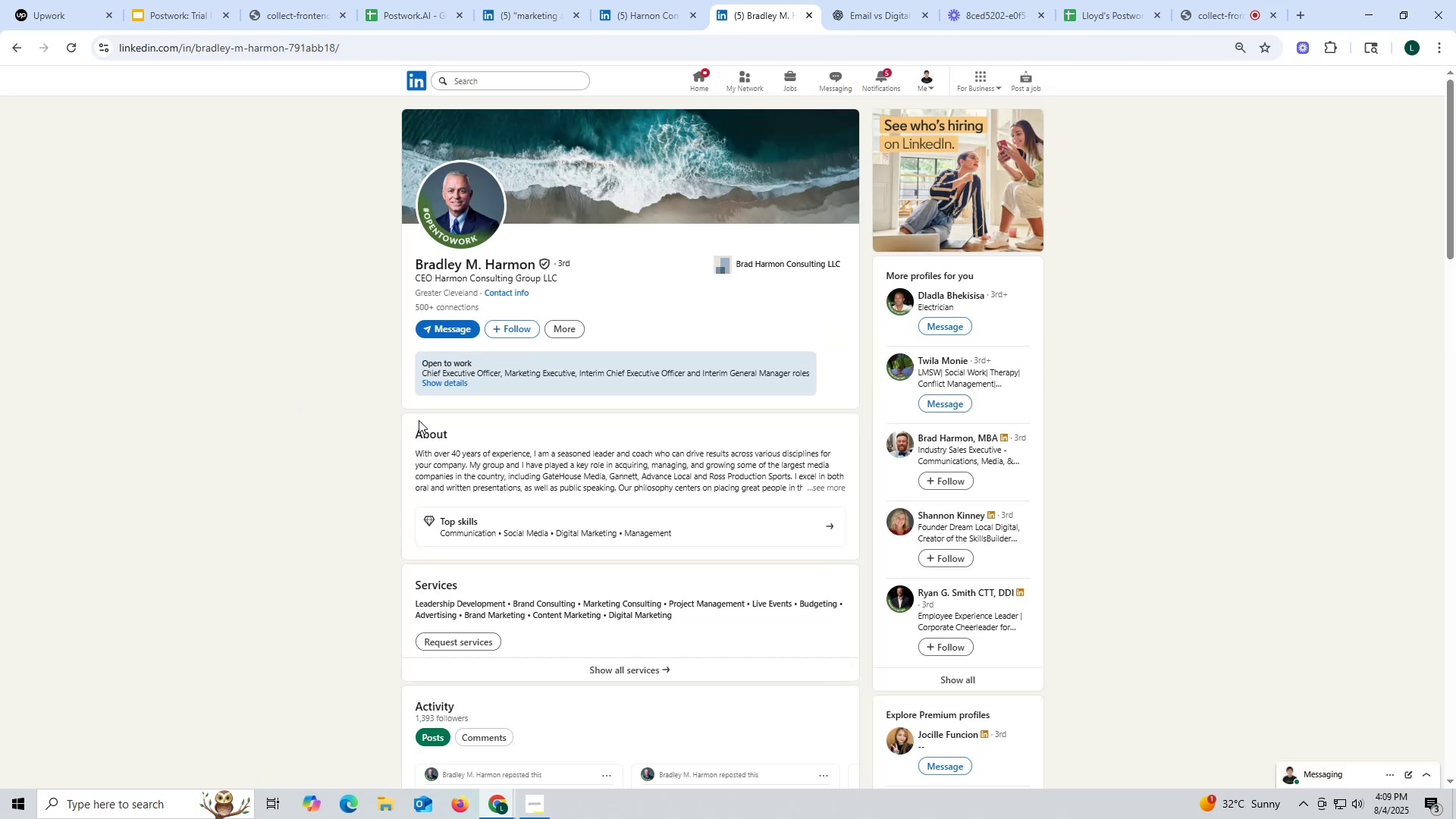 
wait(6.8)
 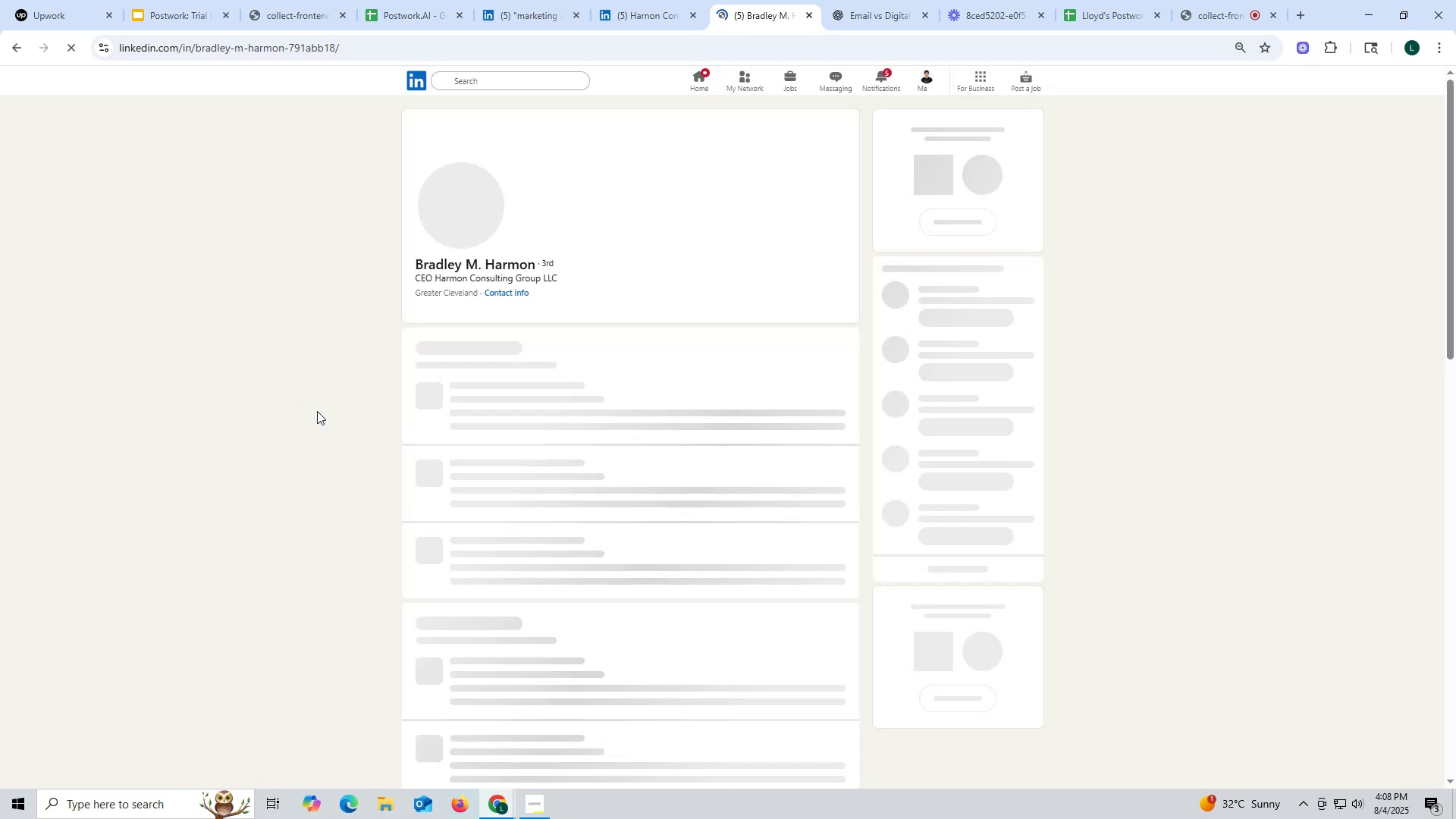 
left_click([17, 43])
 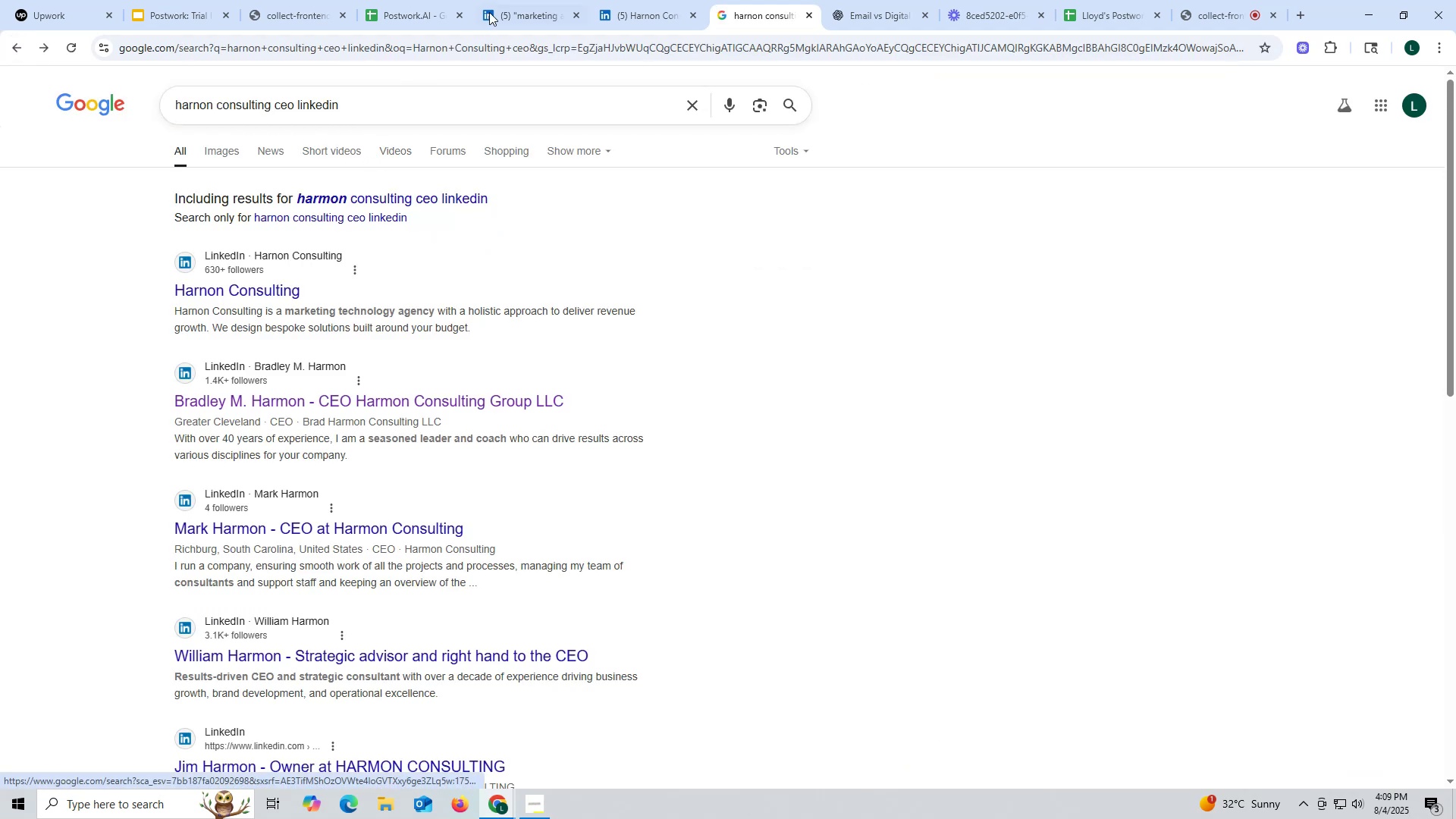 
left_click([662, 14])
 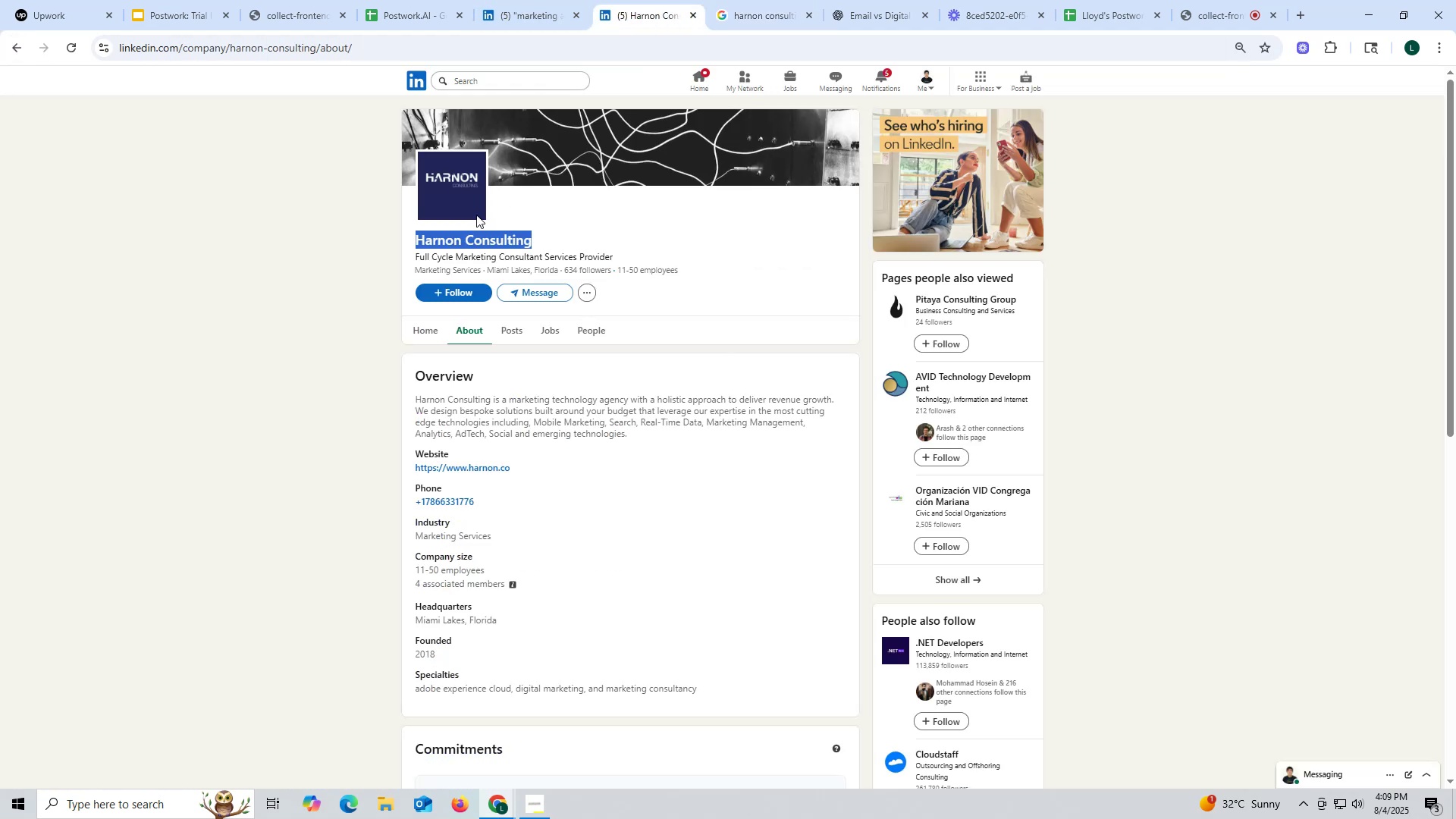 
key(Control+ControlLeft)
 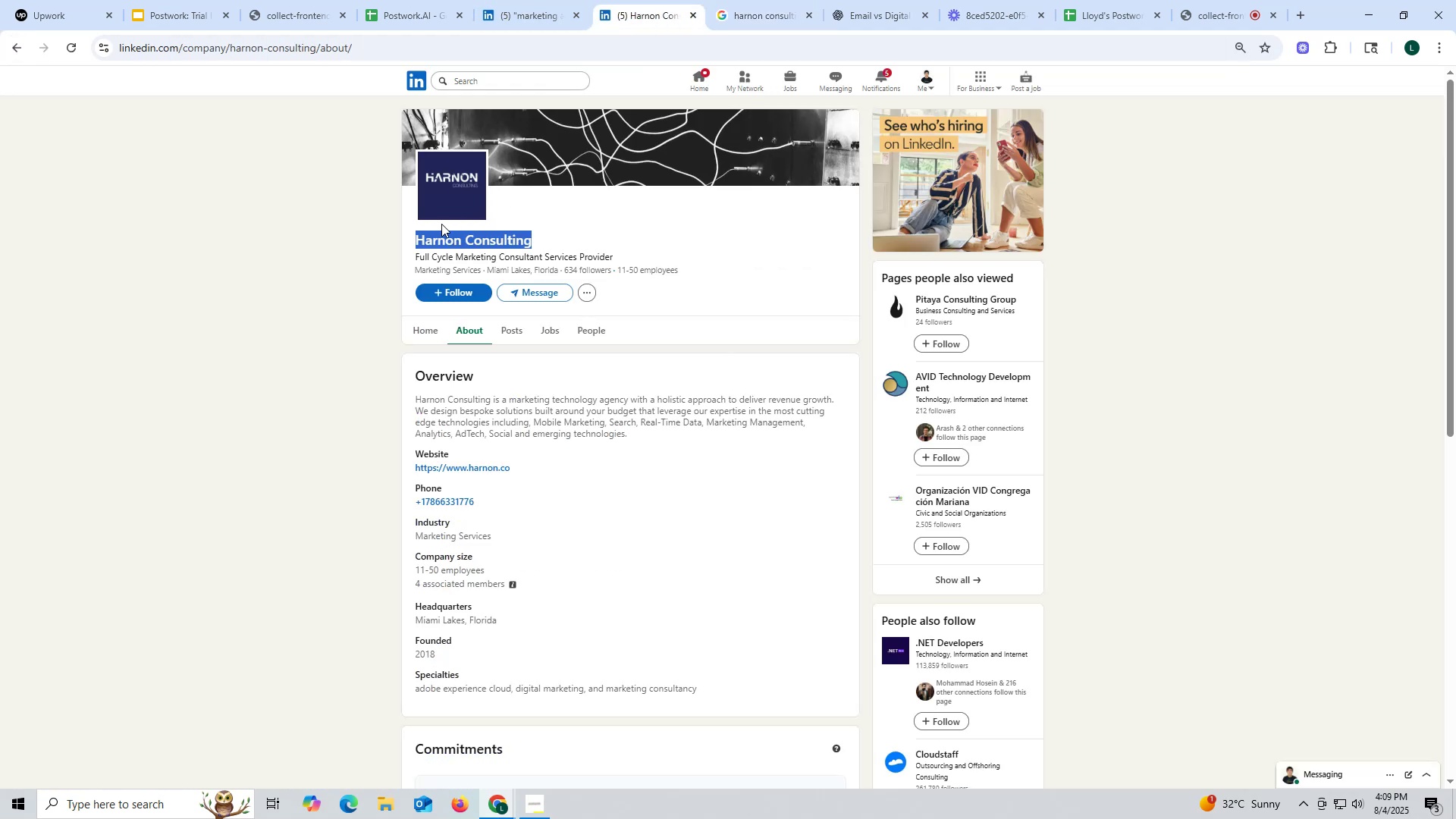 
key(Control+C)
 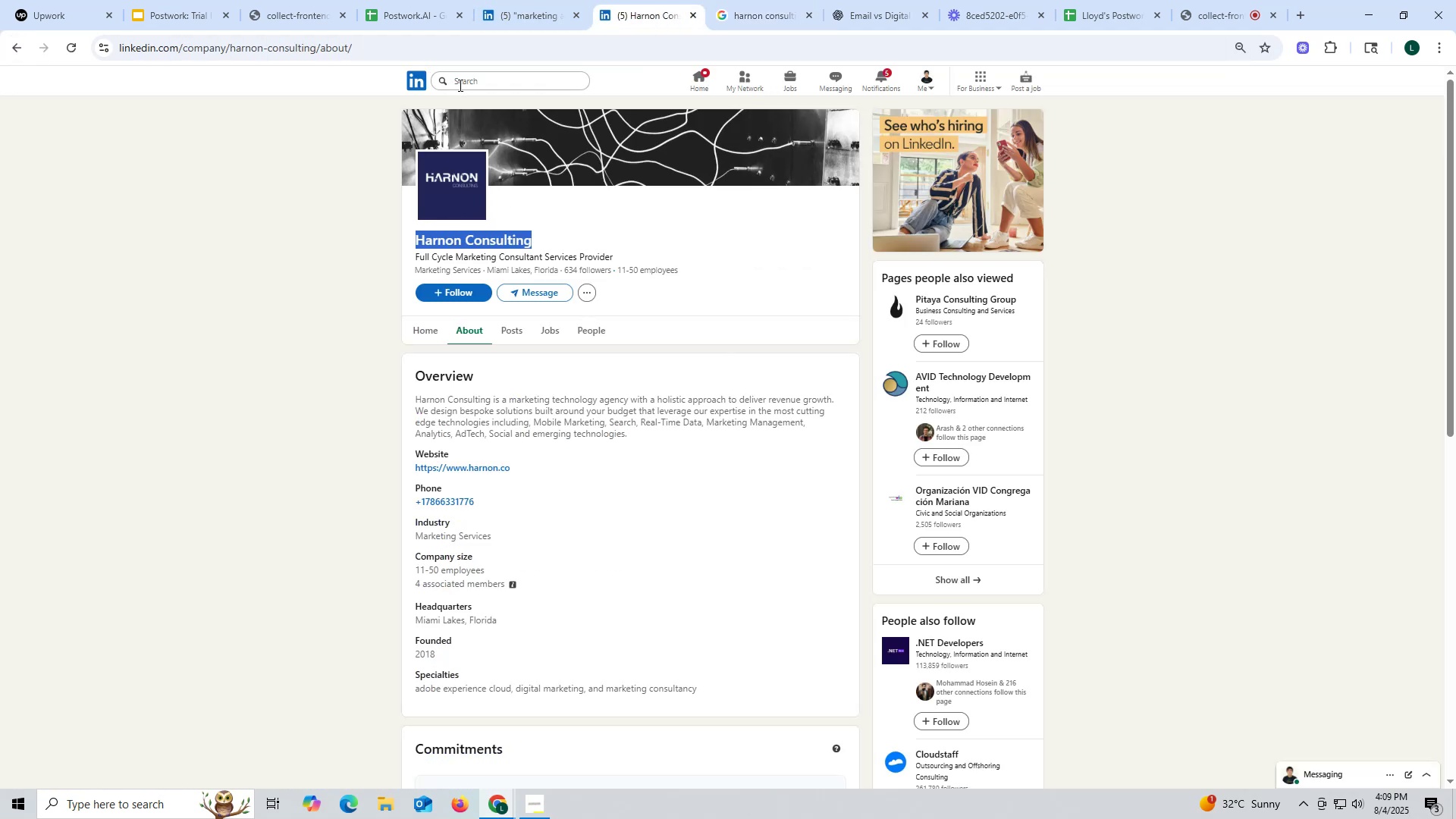 
left_click([459, 85])
 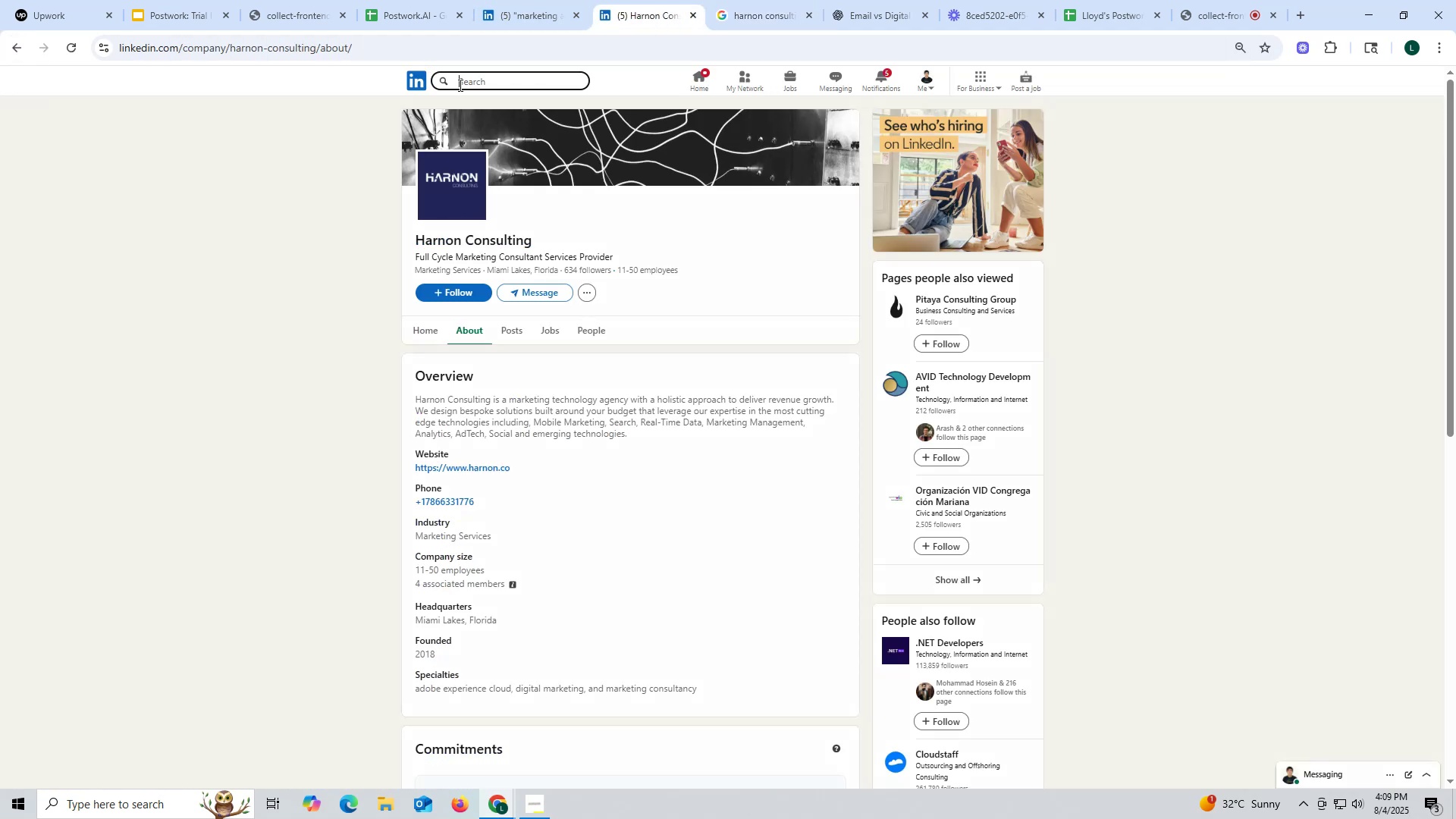 
key(Control+ControlLeft)
 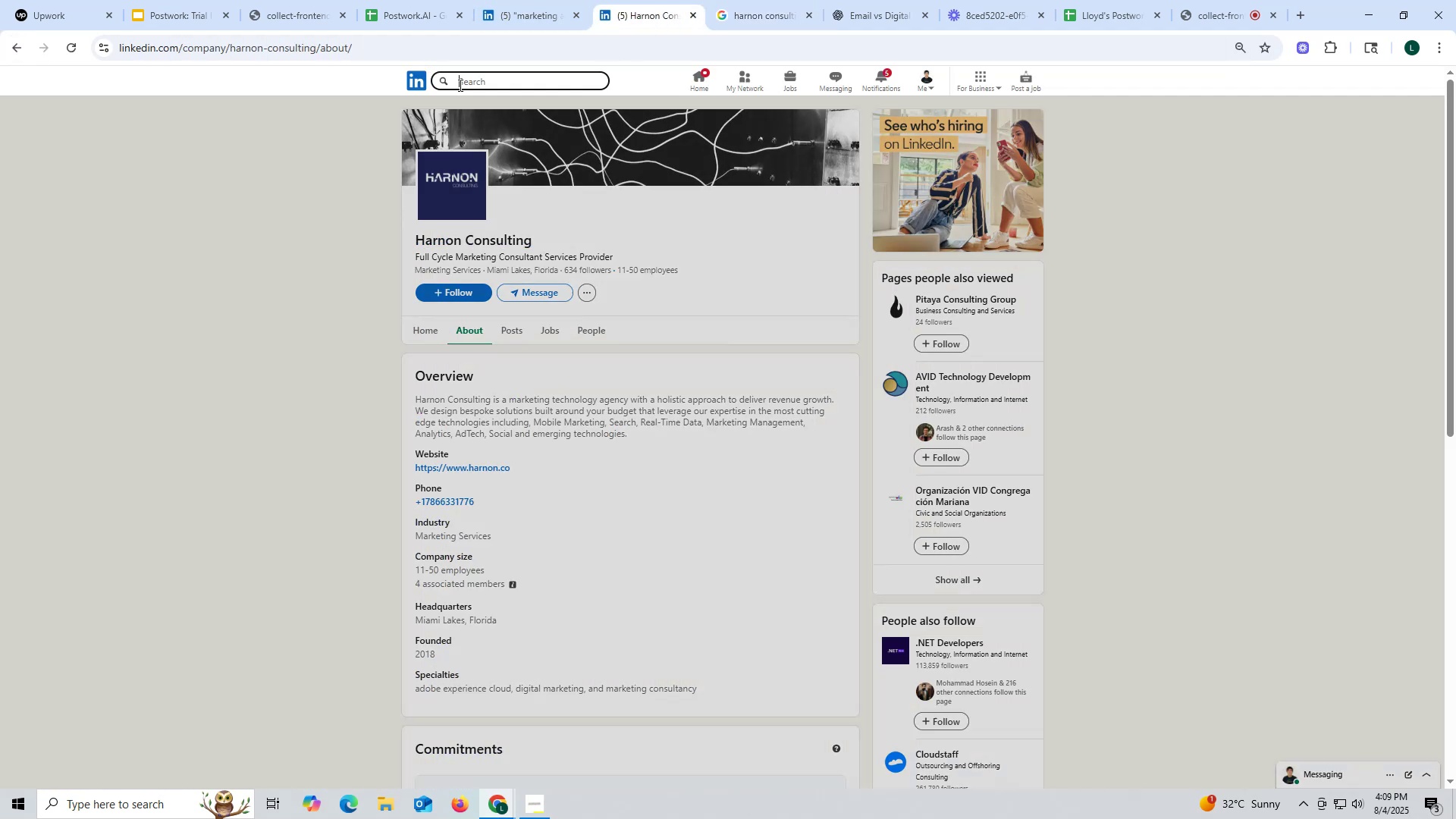 
key(Control+V)
 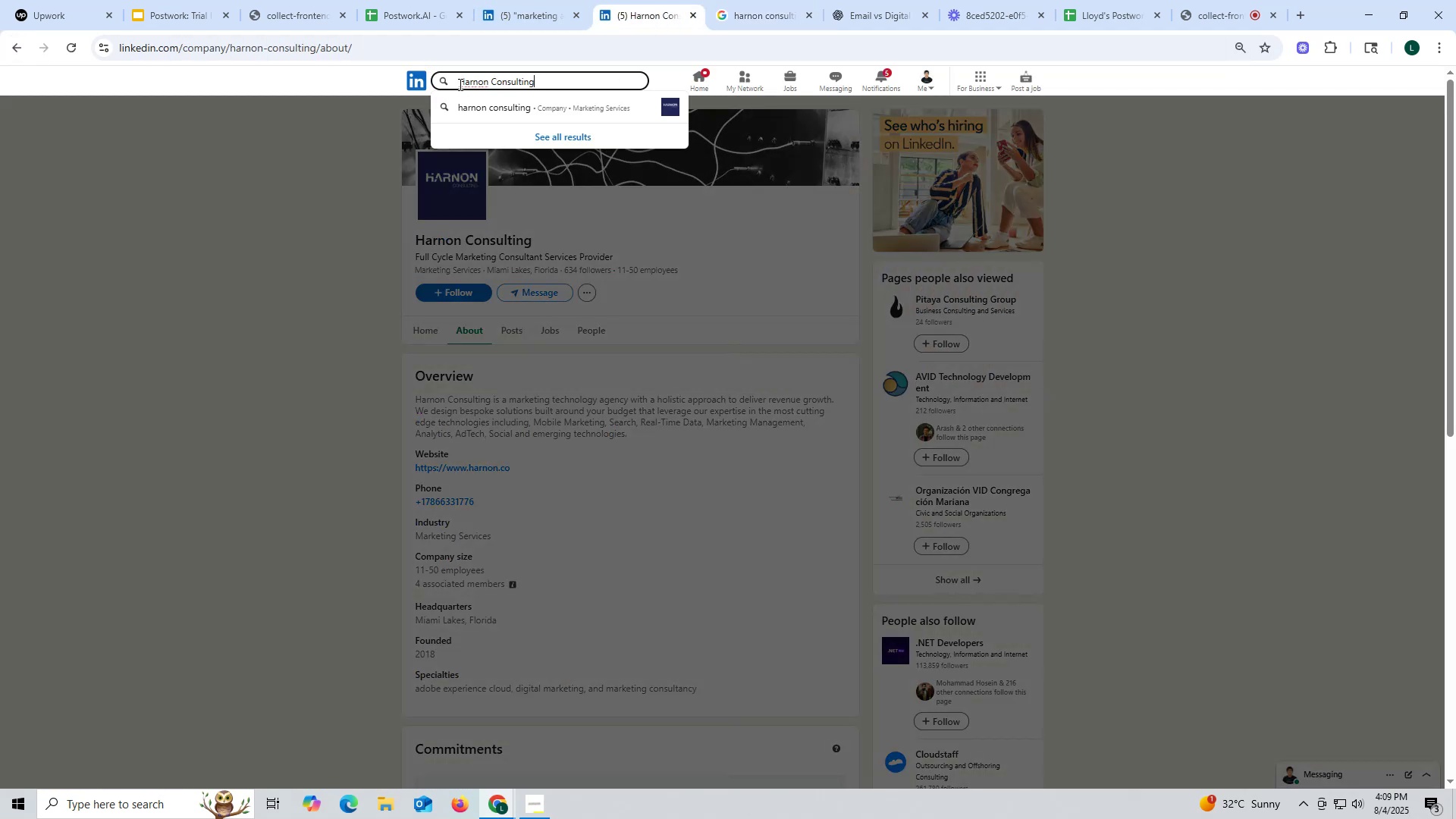 
key(Enter)
 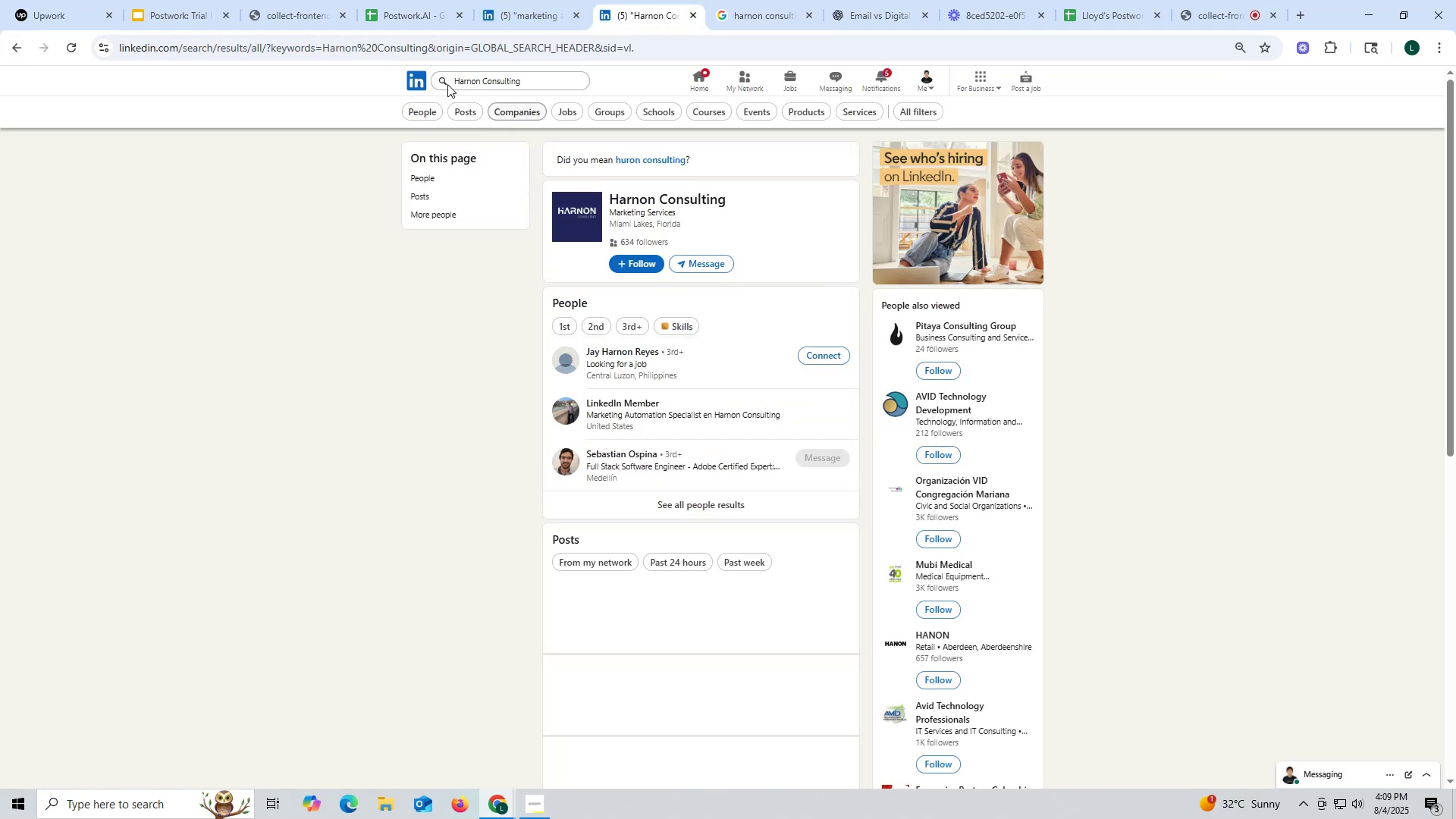 
left_click([422, 110])
 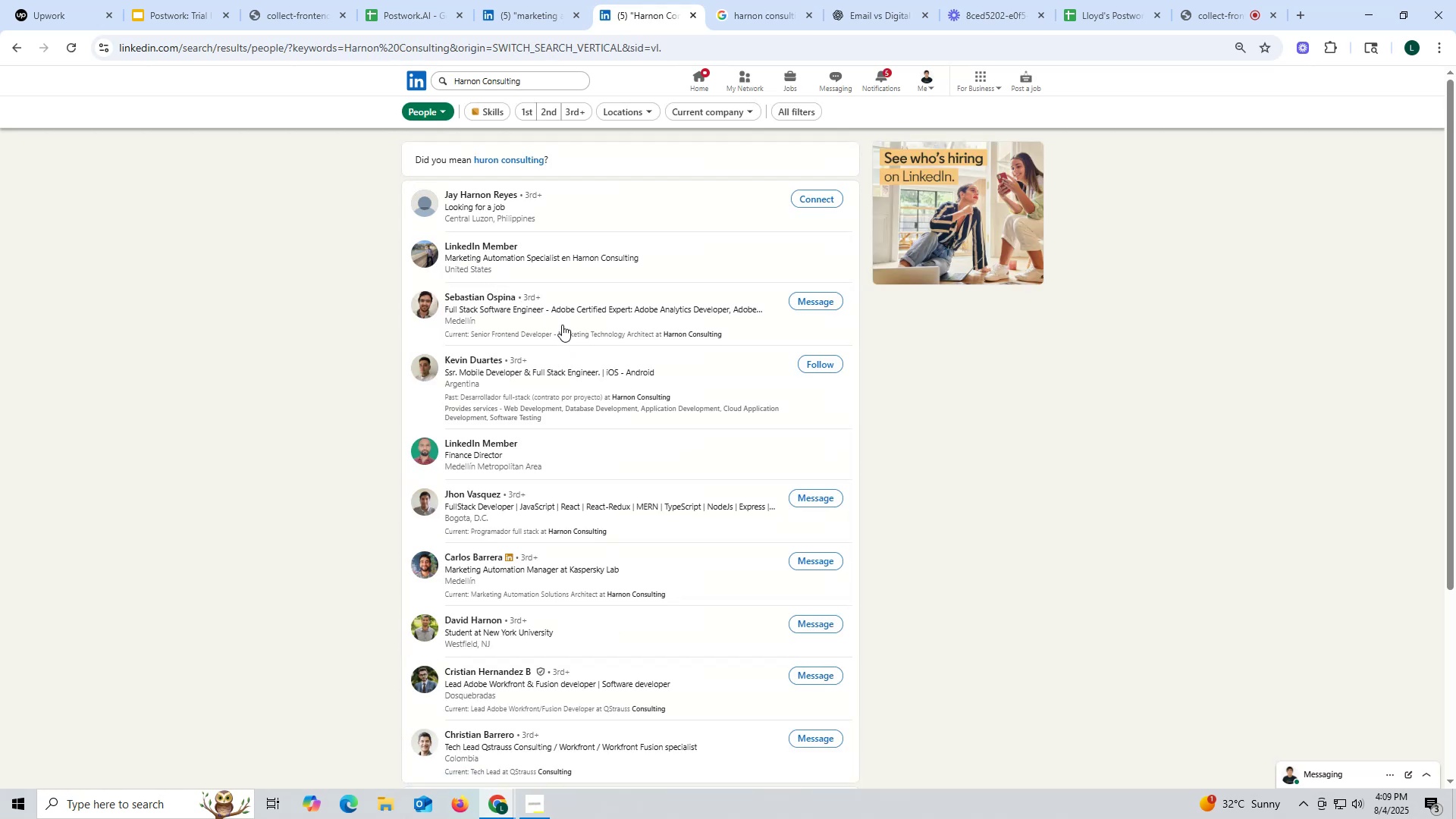 
wait(11.18)
 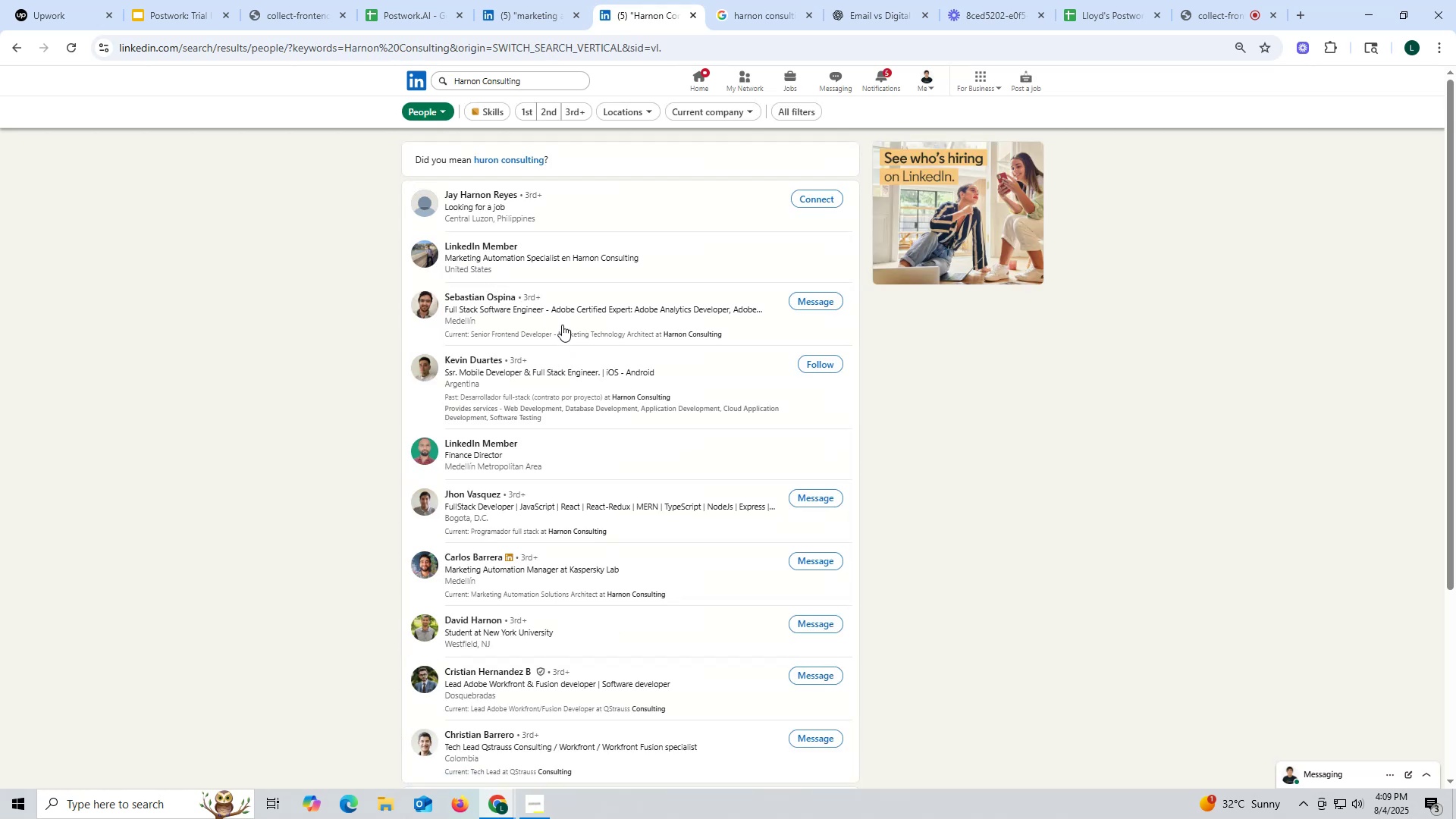 
left_click([692, 18])
 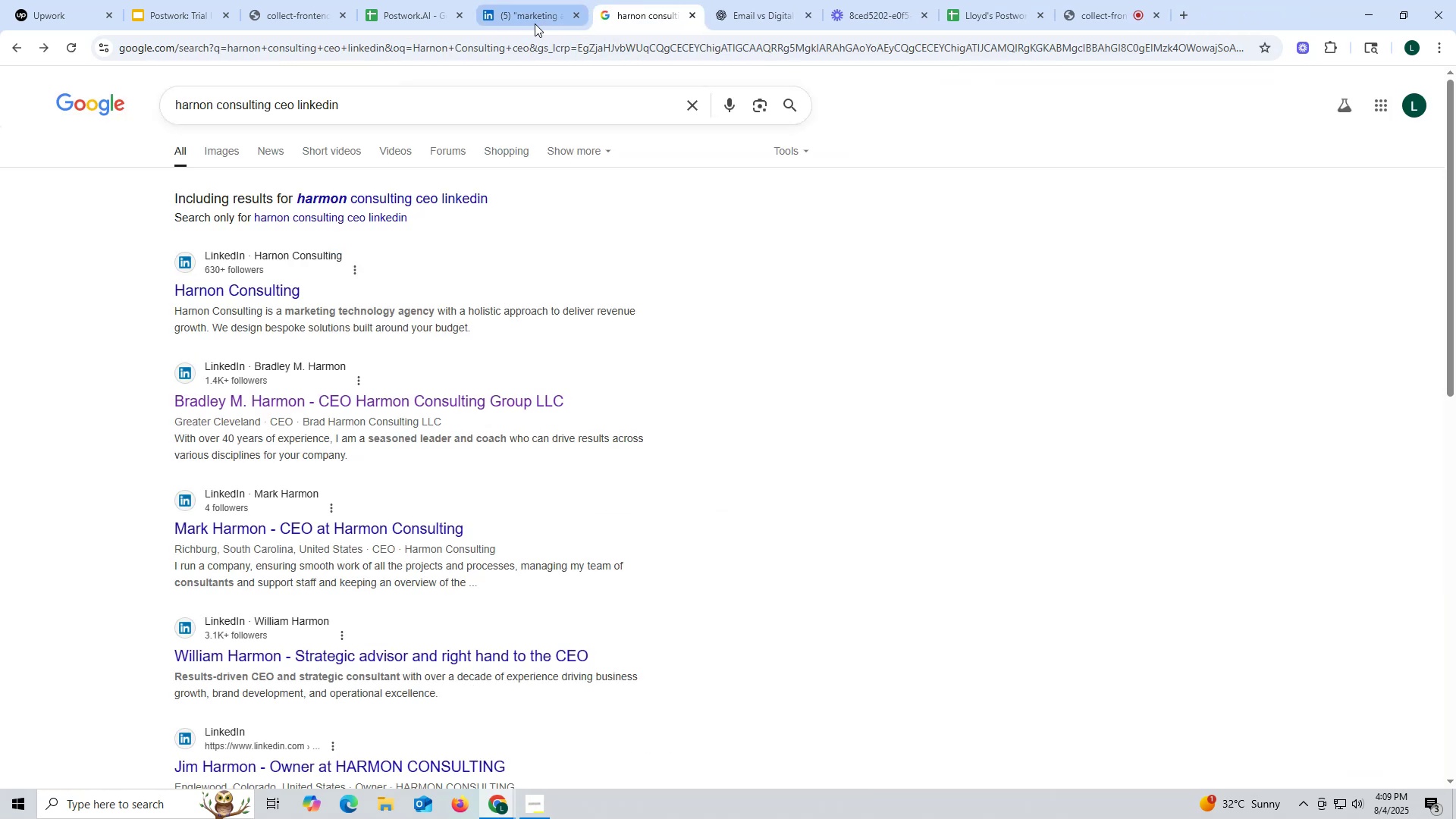 
left_click([535, 24])
 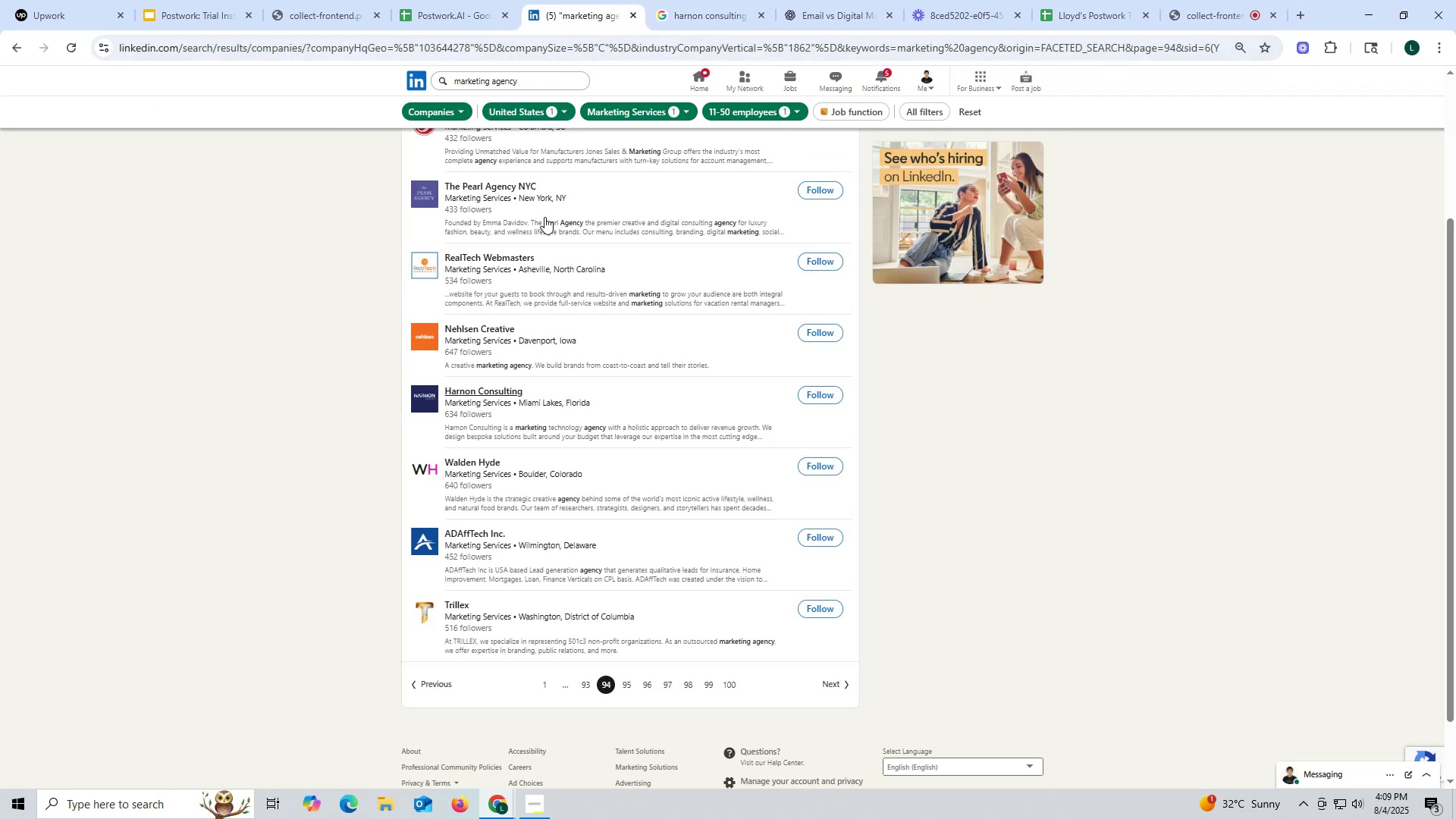 
wait(10.04)
 